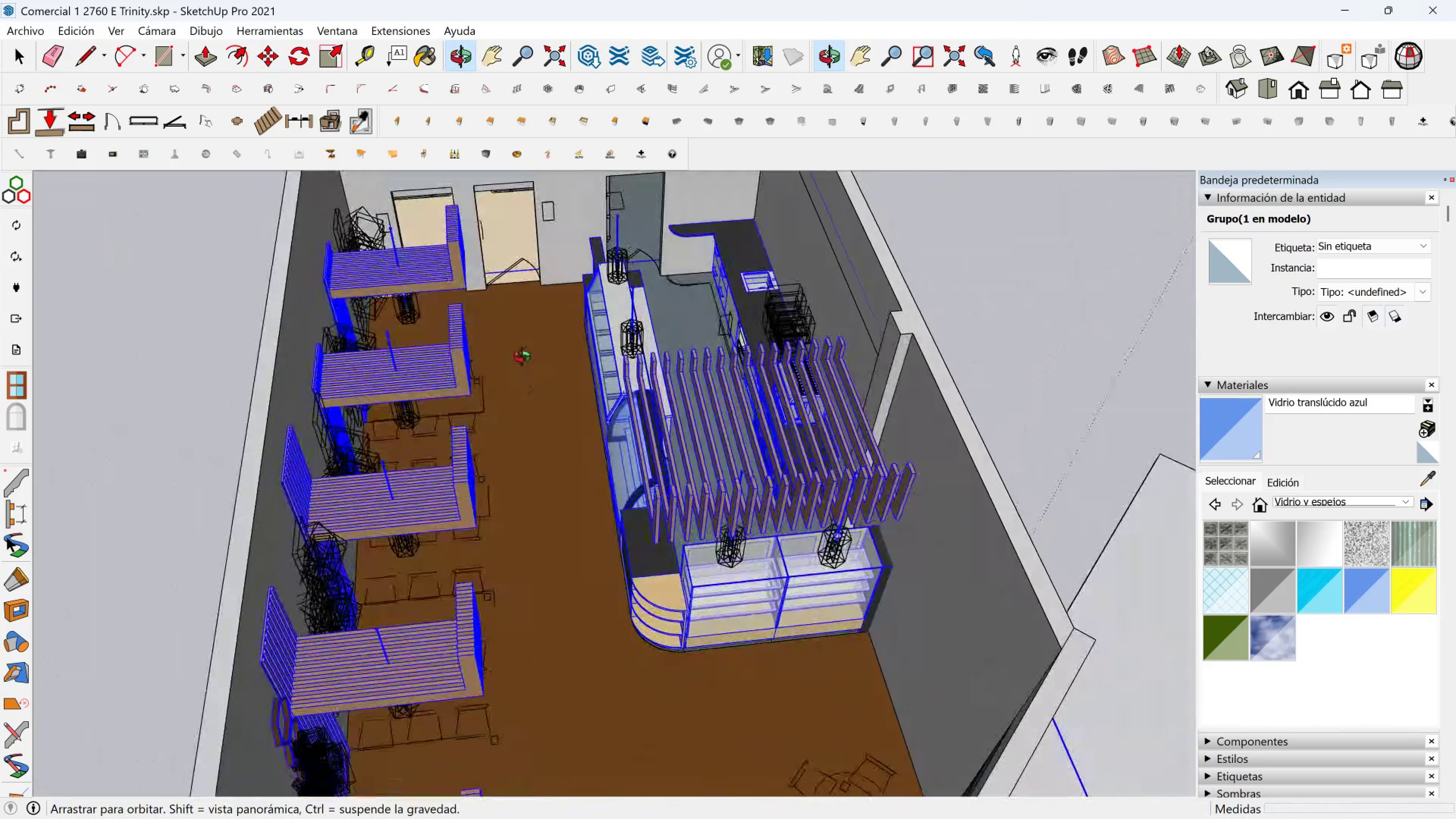 
key(Space)
 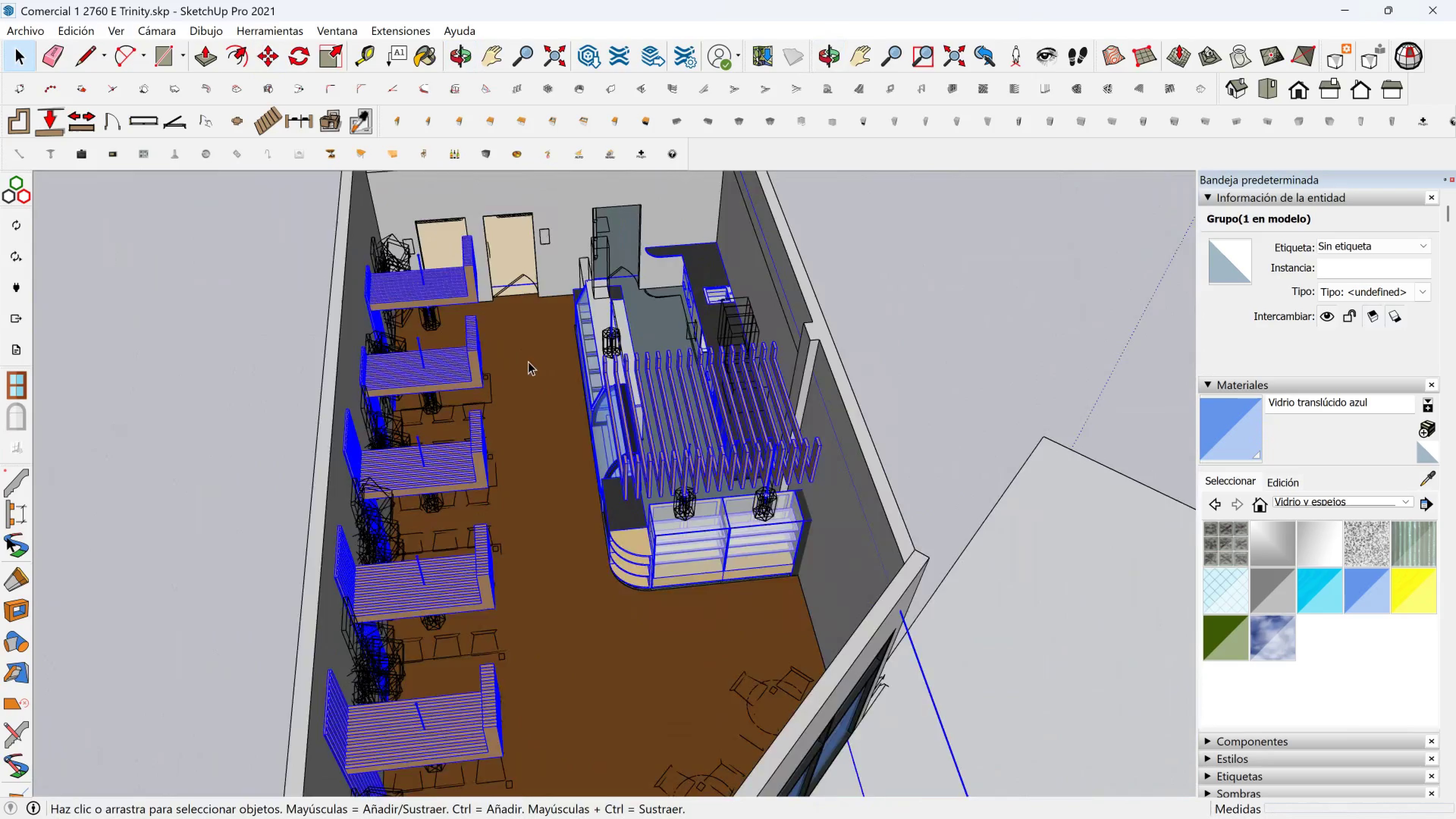 
scroll: coordinate [560, 475], scroll_direction: down, amount: 7.0
 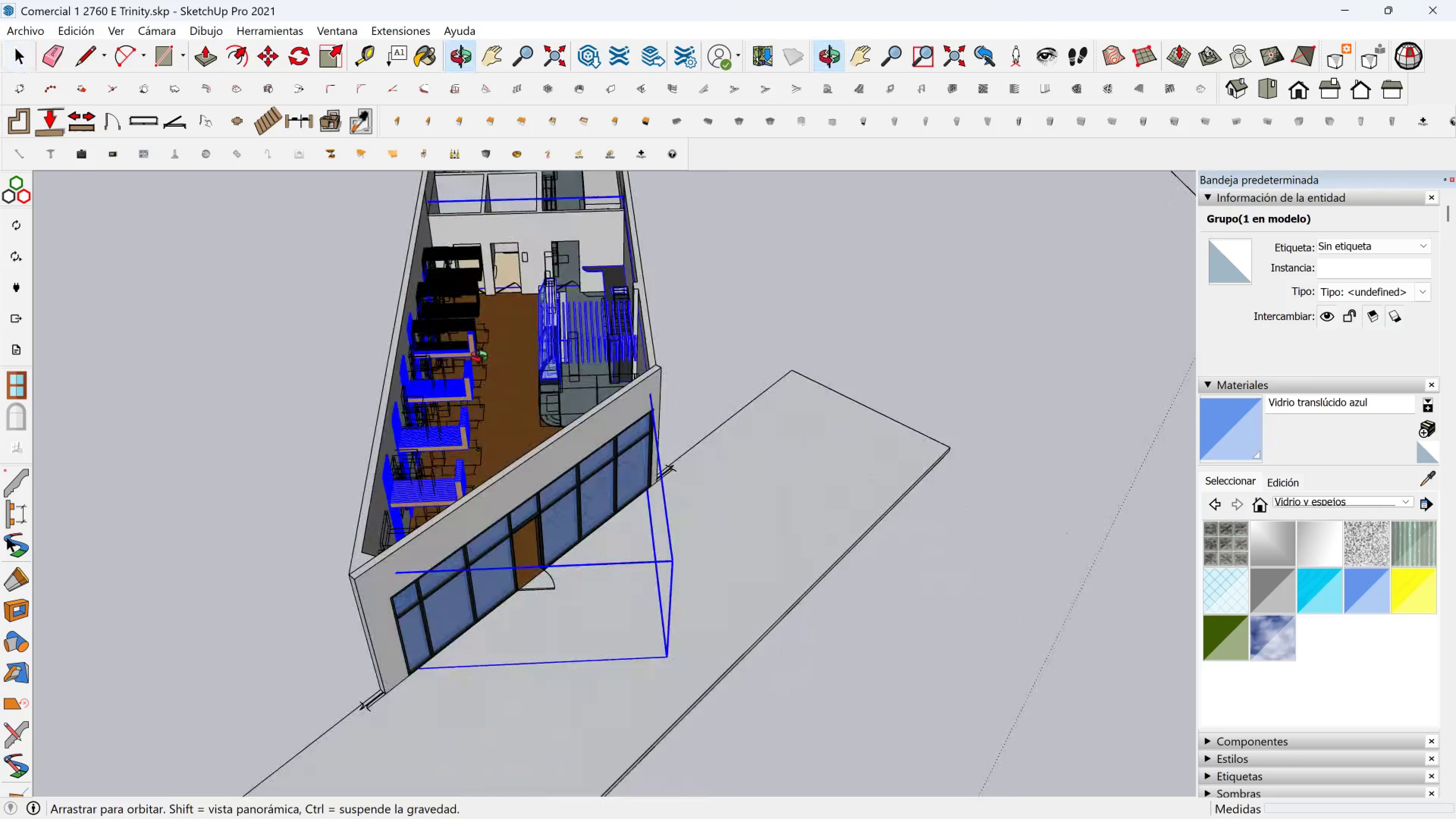 
hold_key(key=ShiftLeft, duration=1.55)
 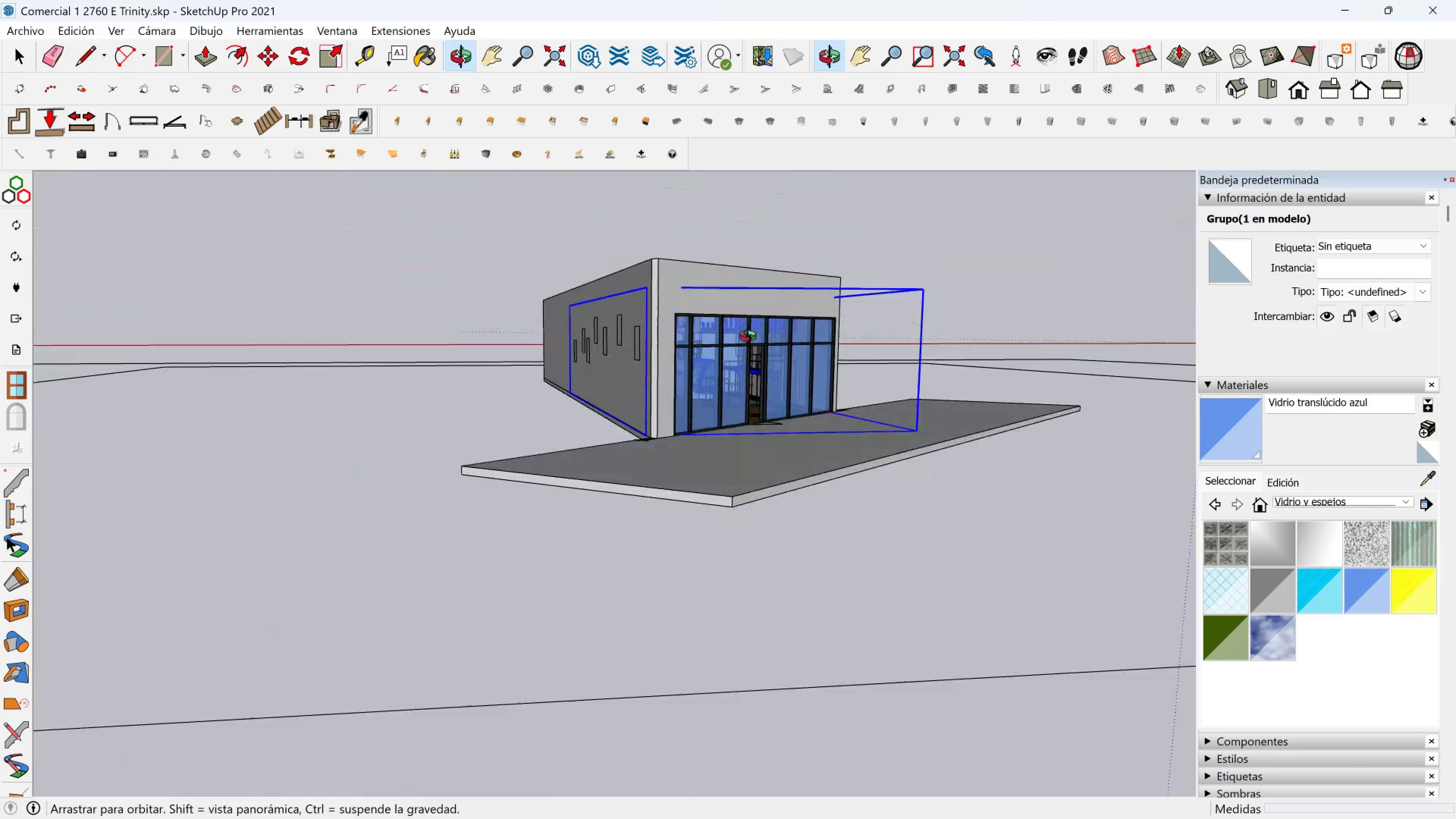 
hold_key(key=ShiftLeft, duration=0.36)
 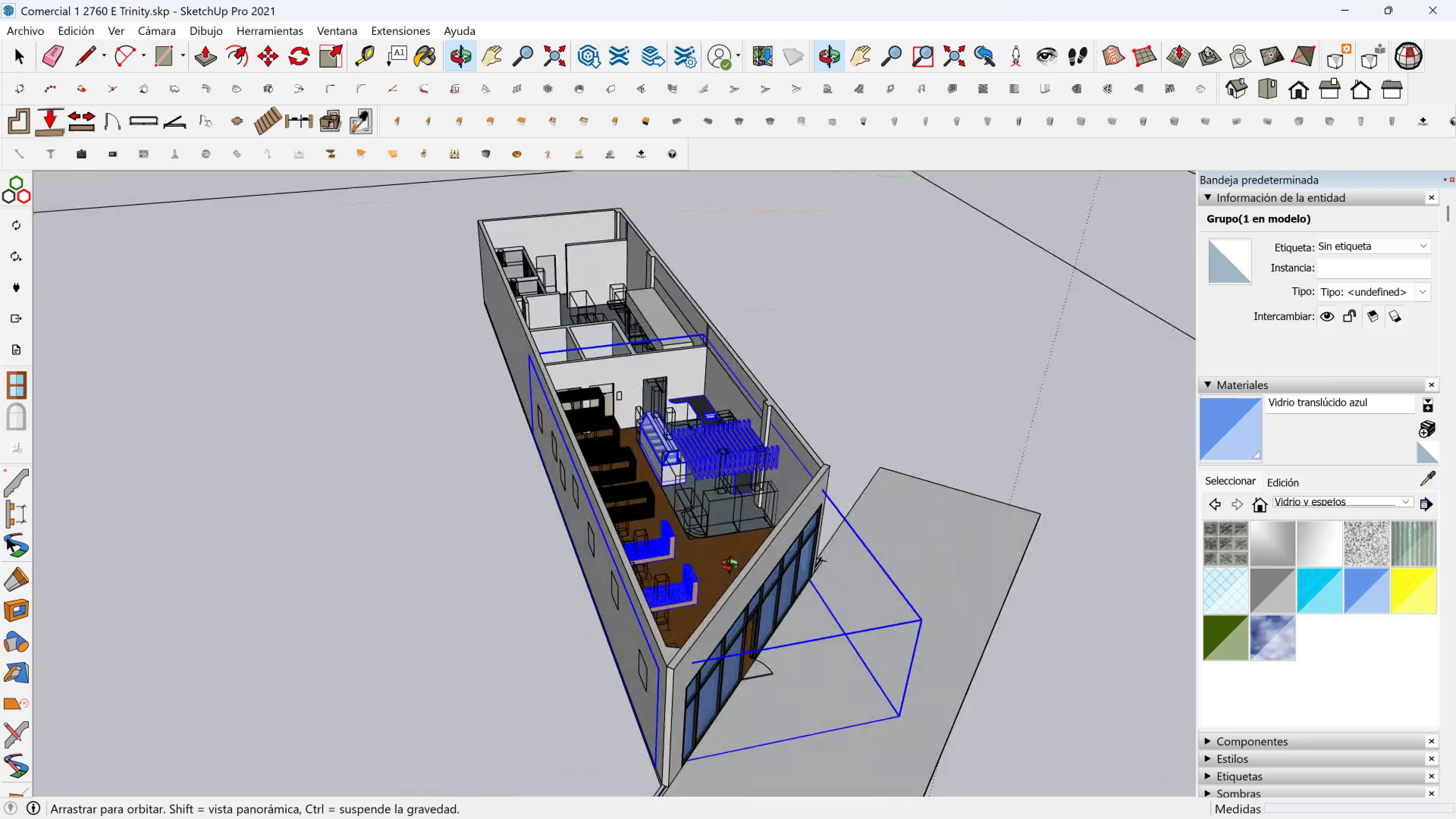 
key(Shift+ShiftLeft)
 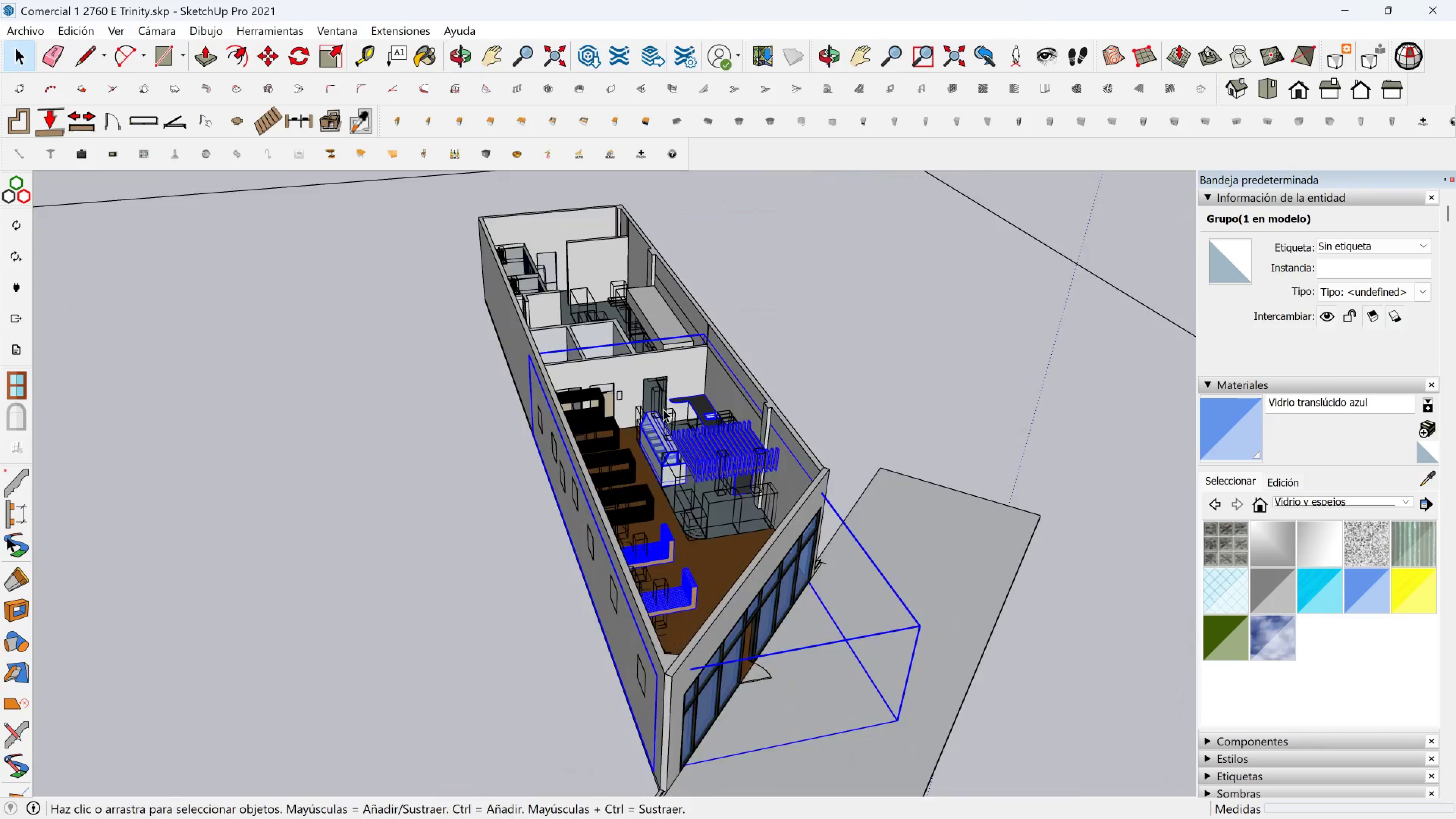 
scroll: coordinate [663, 409], scroll_direction: up, amount: 2.0
 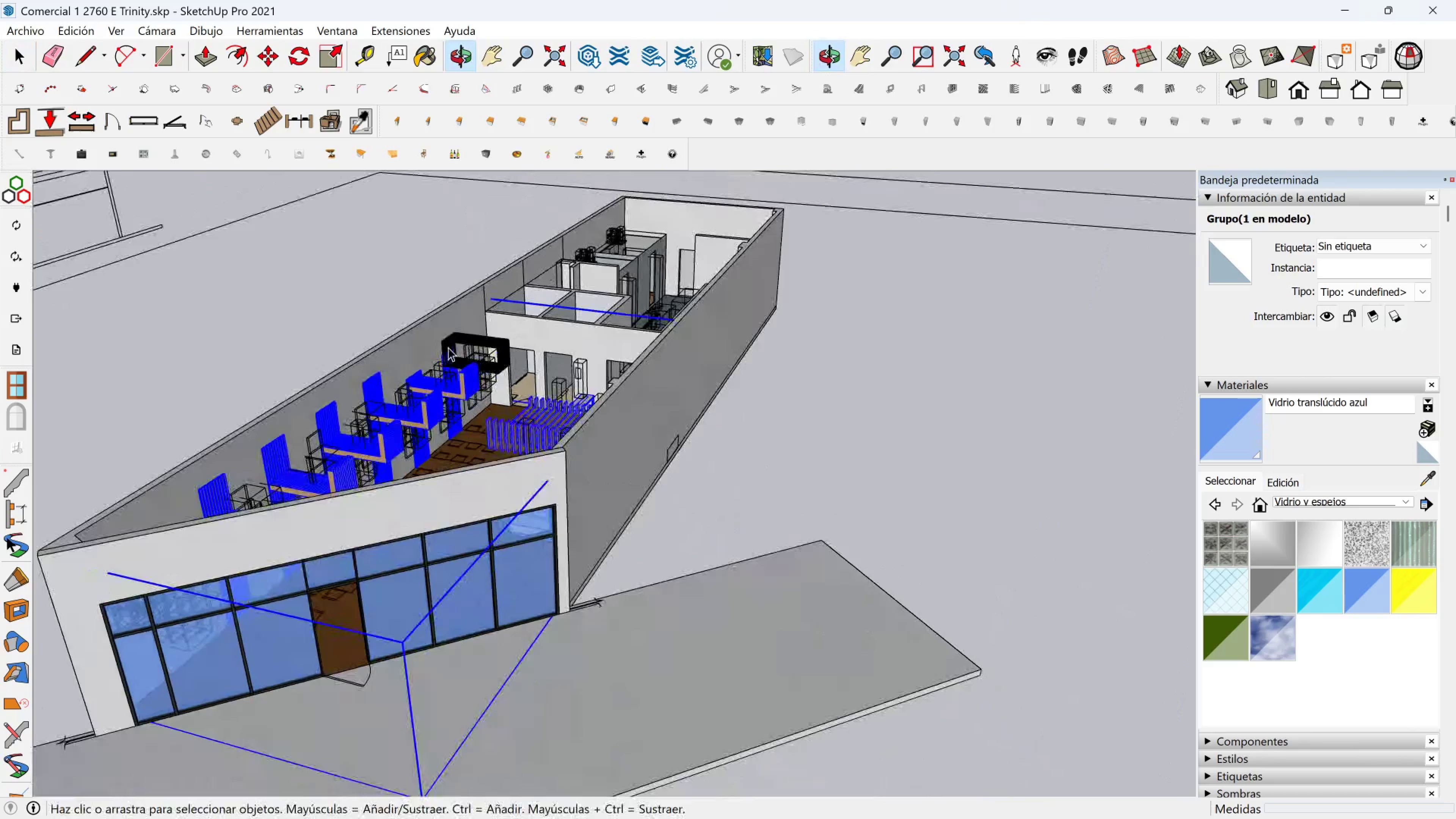 
scroll: coordinate [438, 340], scroll_direction: down, amount: 4.0
 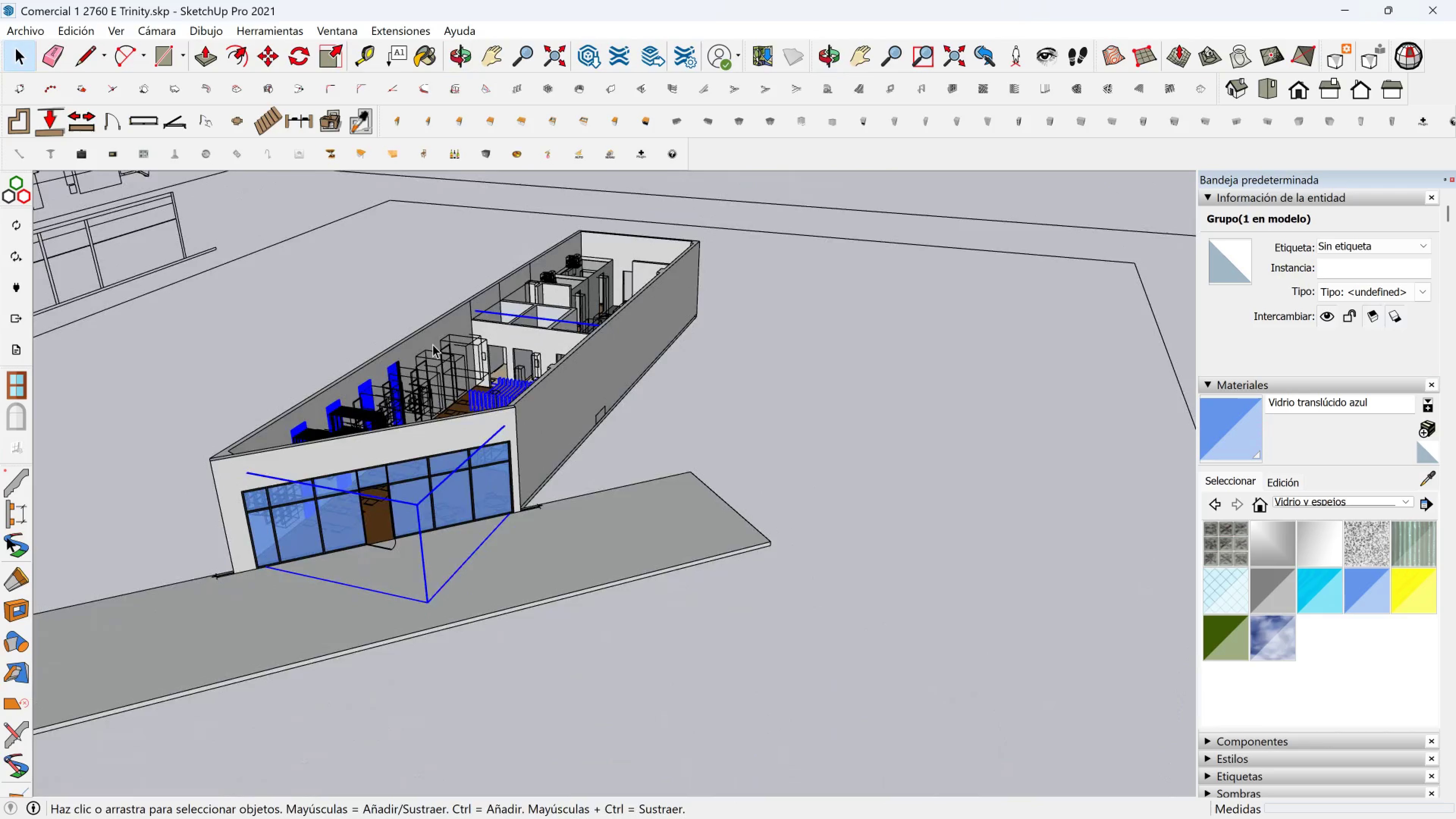 
hold_key(key=ShiftLeft, duration=0.51)
 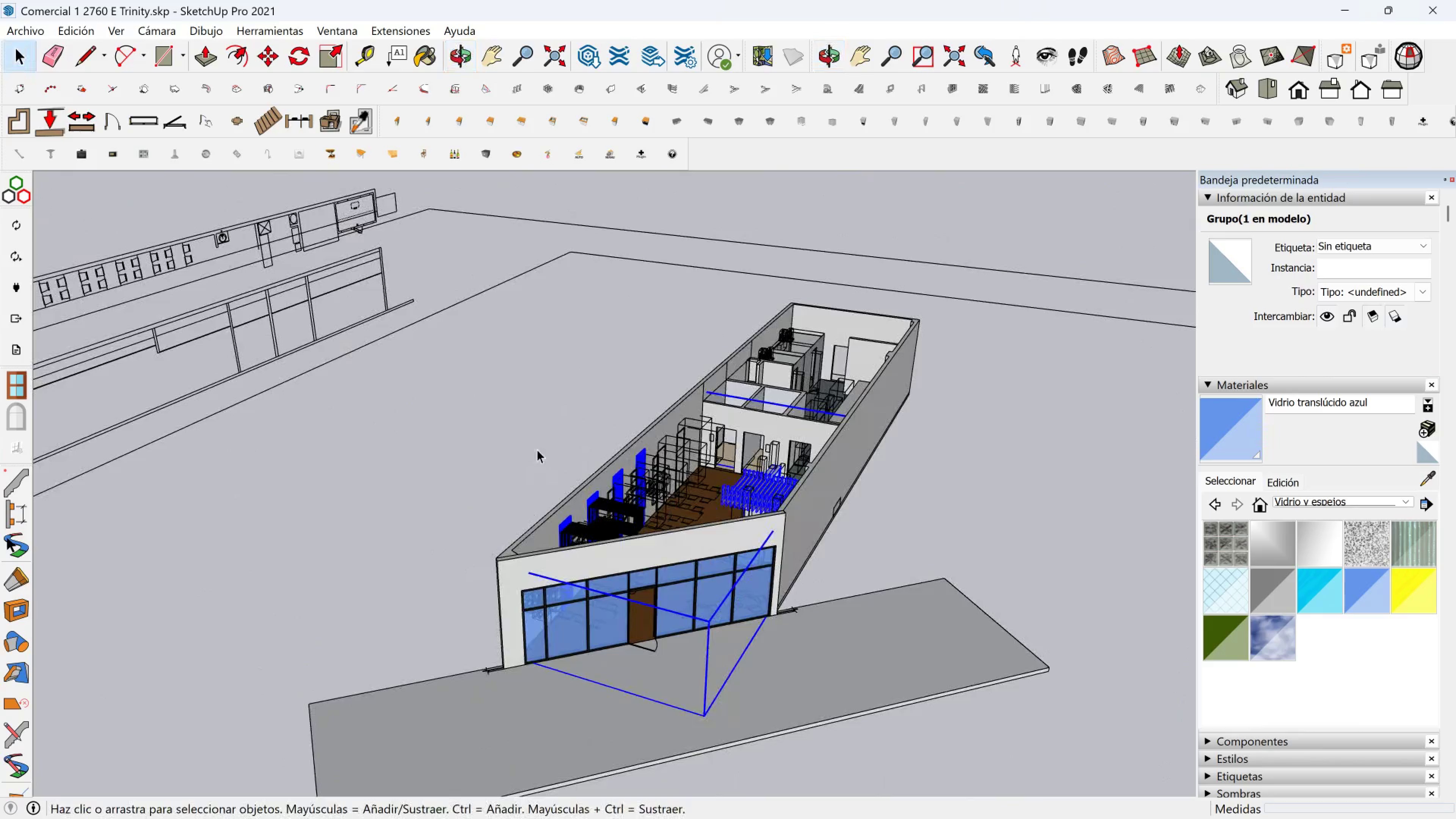 
hold_key(key=ShiftLeft, duration=1.18)
 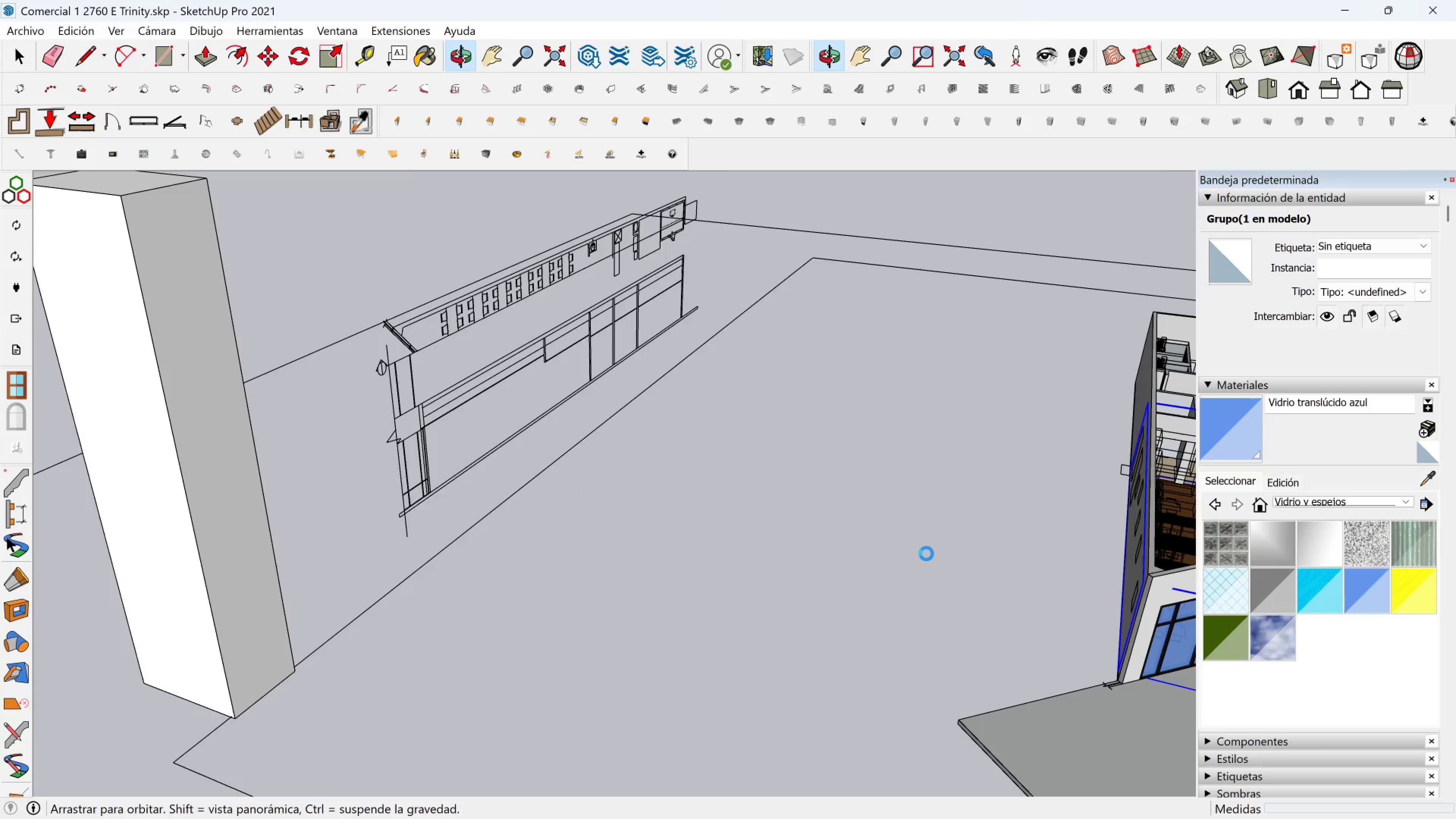 
wait(7.73)
 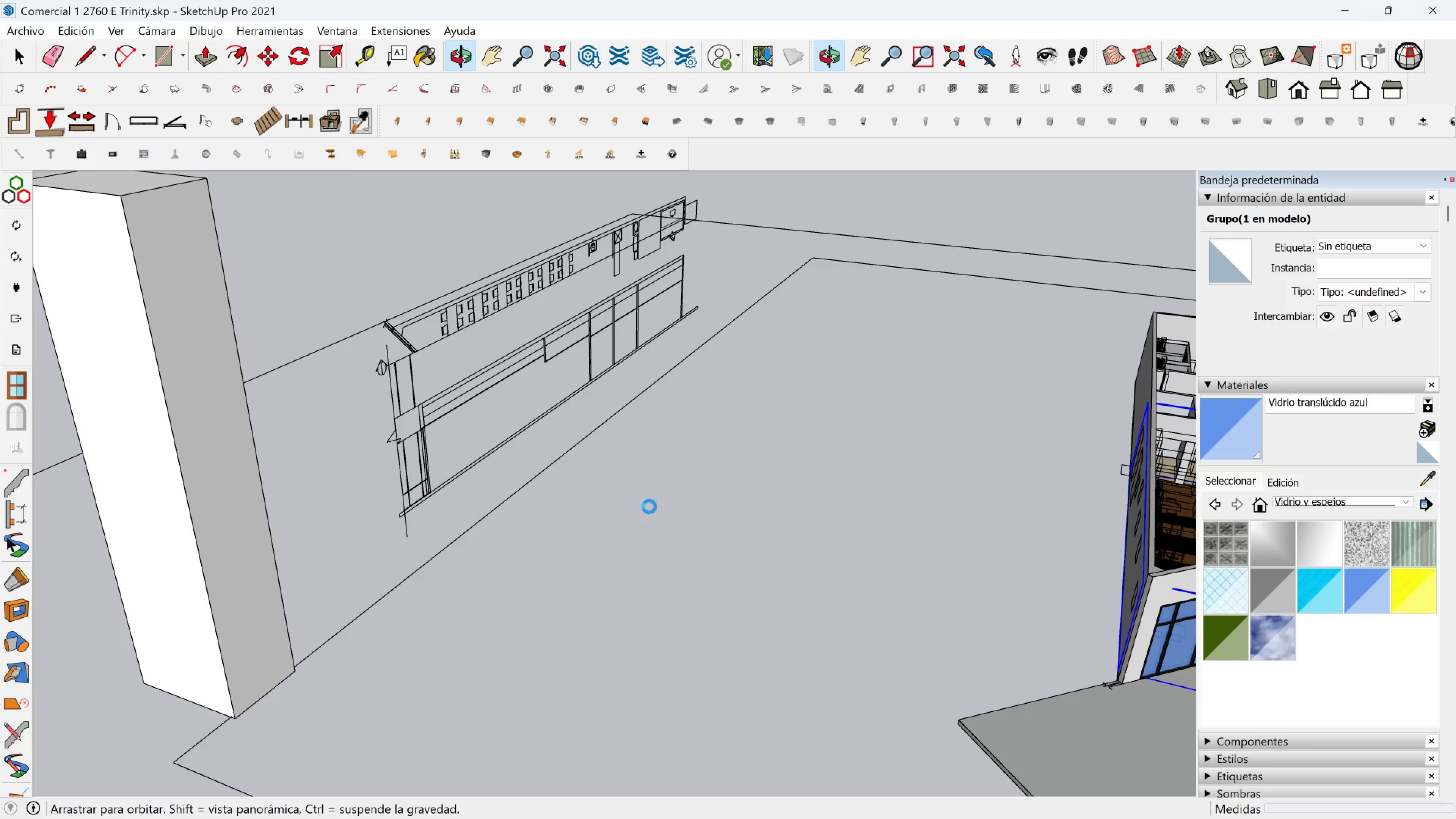 
scroll: coordinate [488, 575], scroll_direction: up, amount: 11.0
 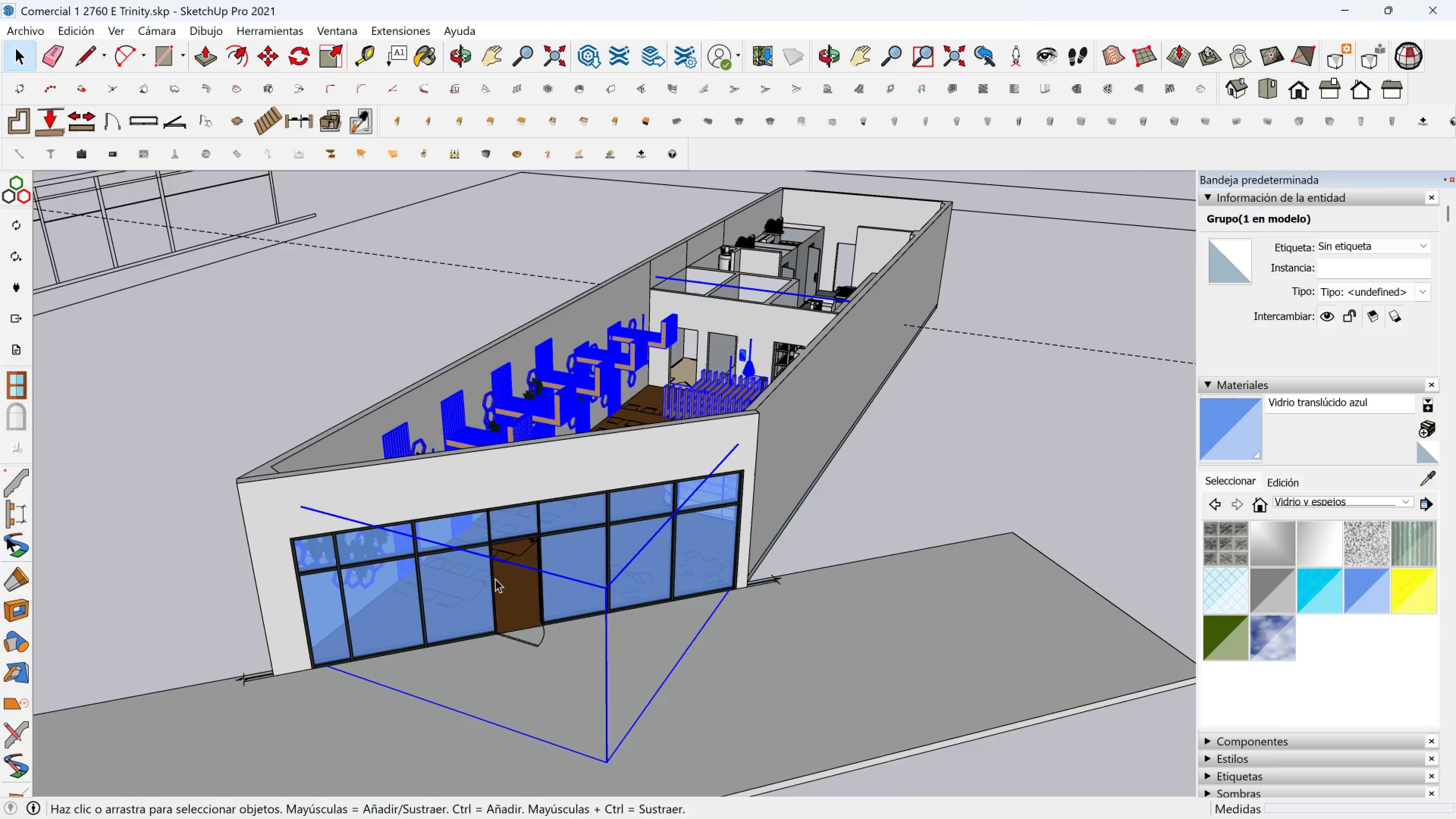 
hold_key(key=ShiftLeft, duration=0.52)
 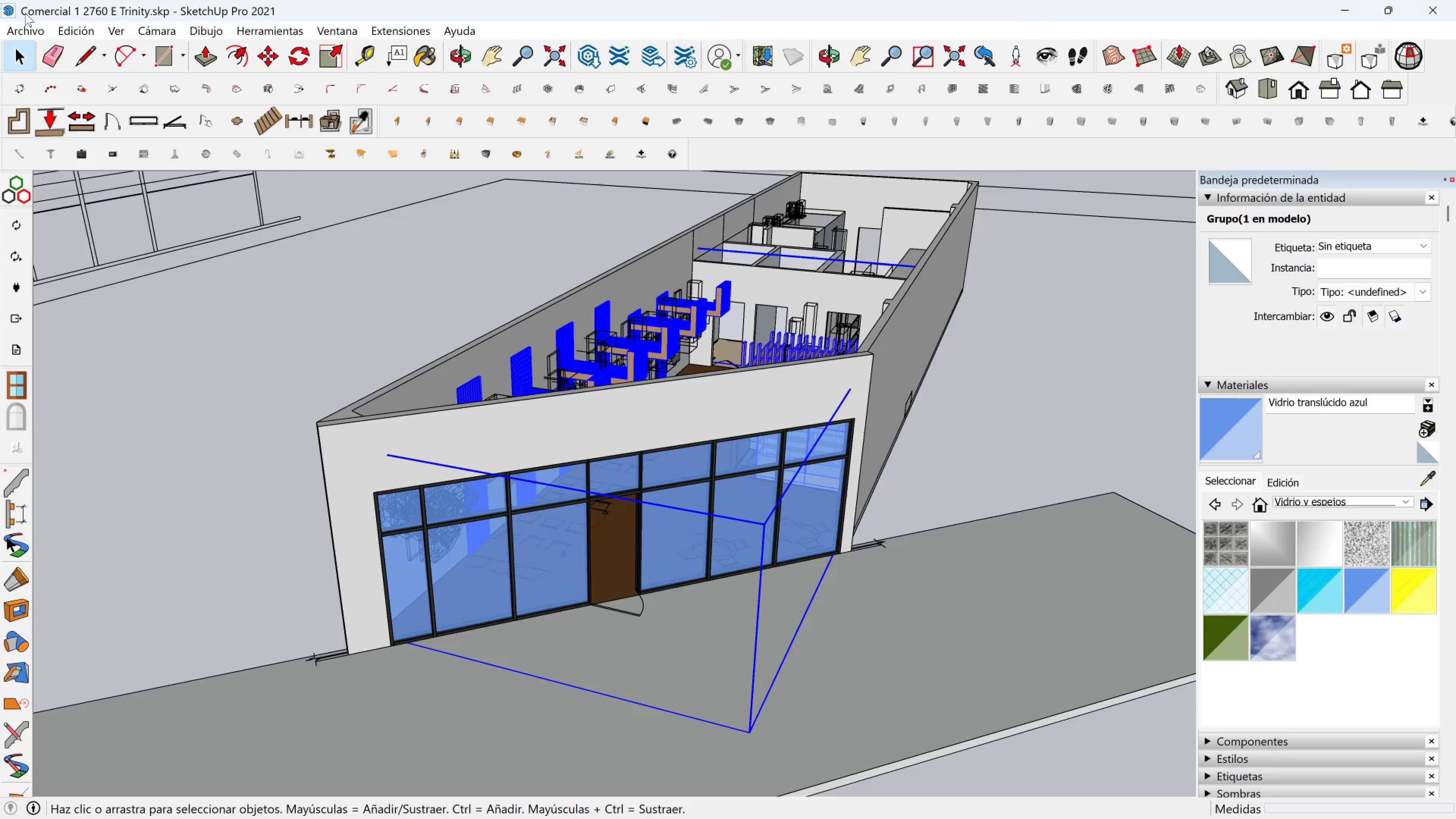 
left_click([20, 29])
 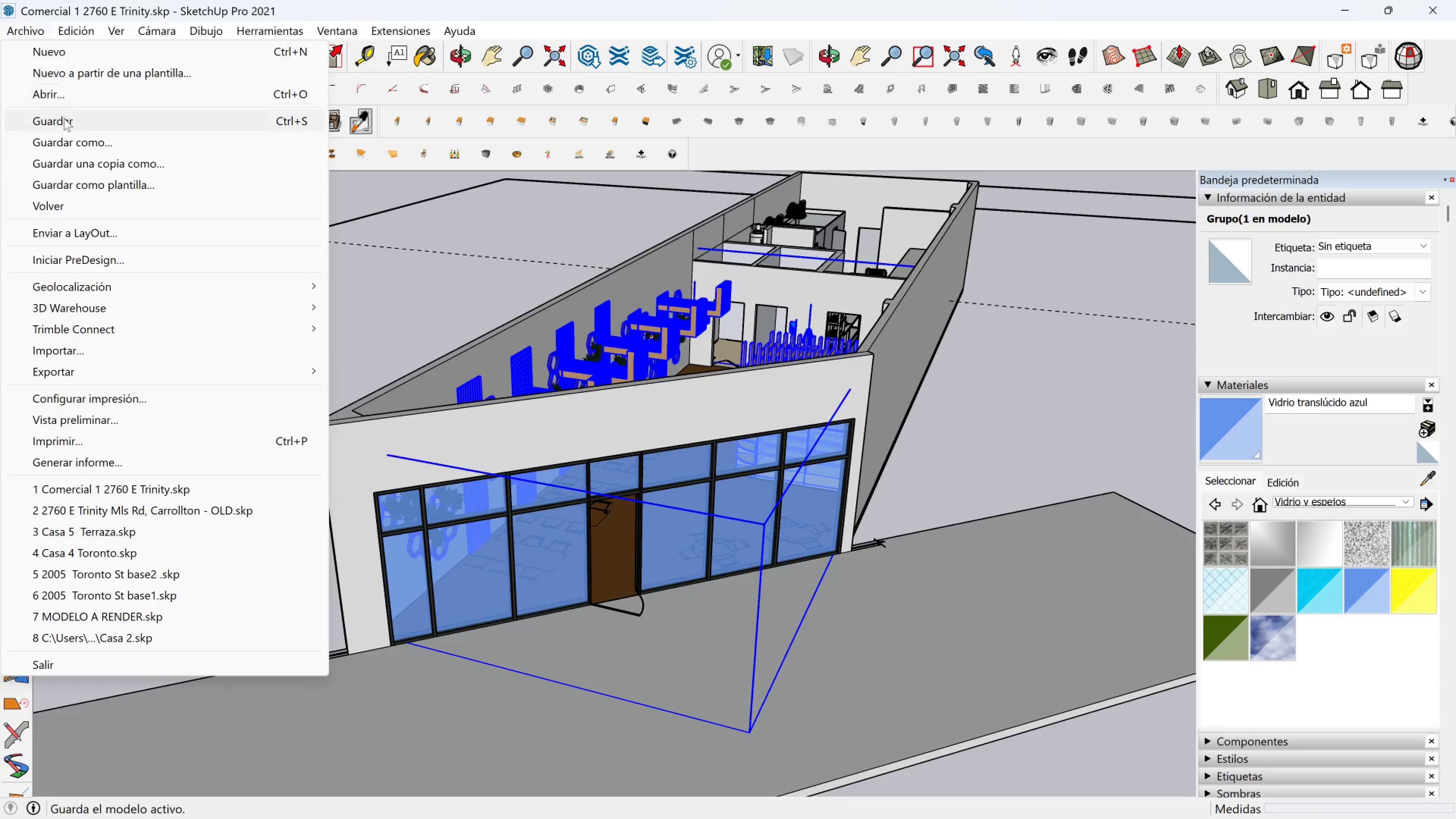 
left_click([64, 121])
 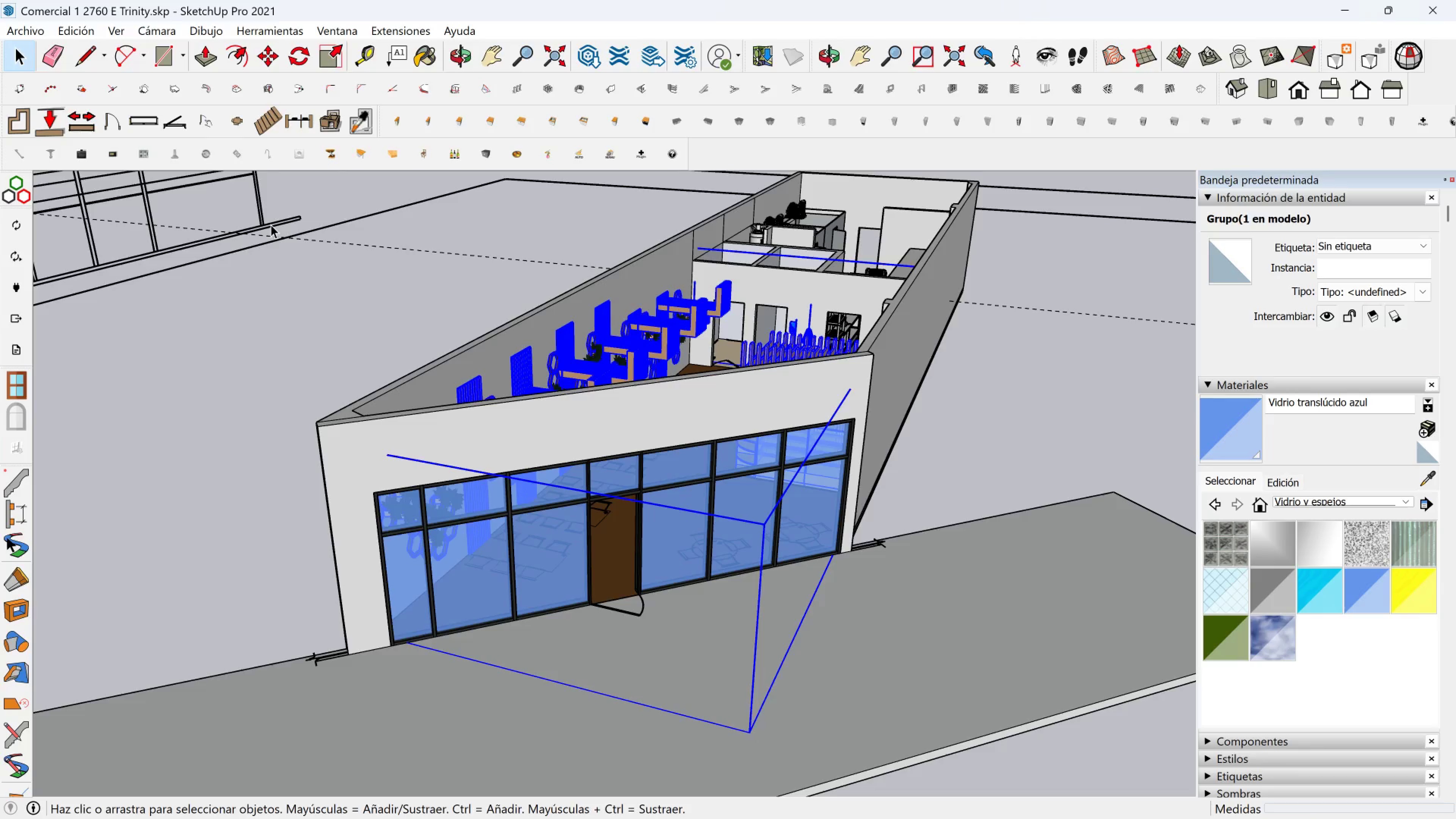 
wait(26.9)
 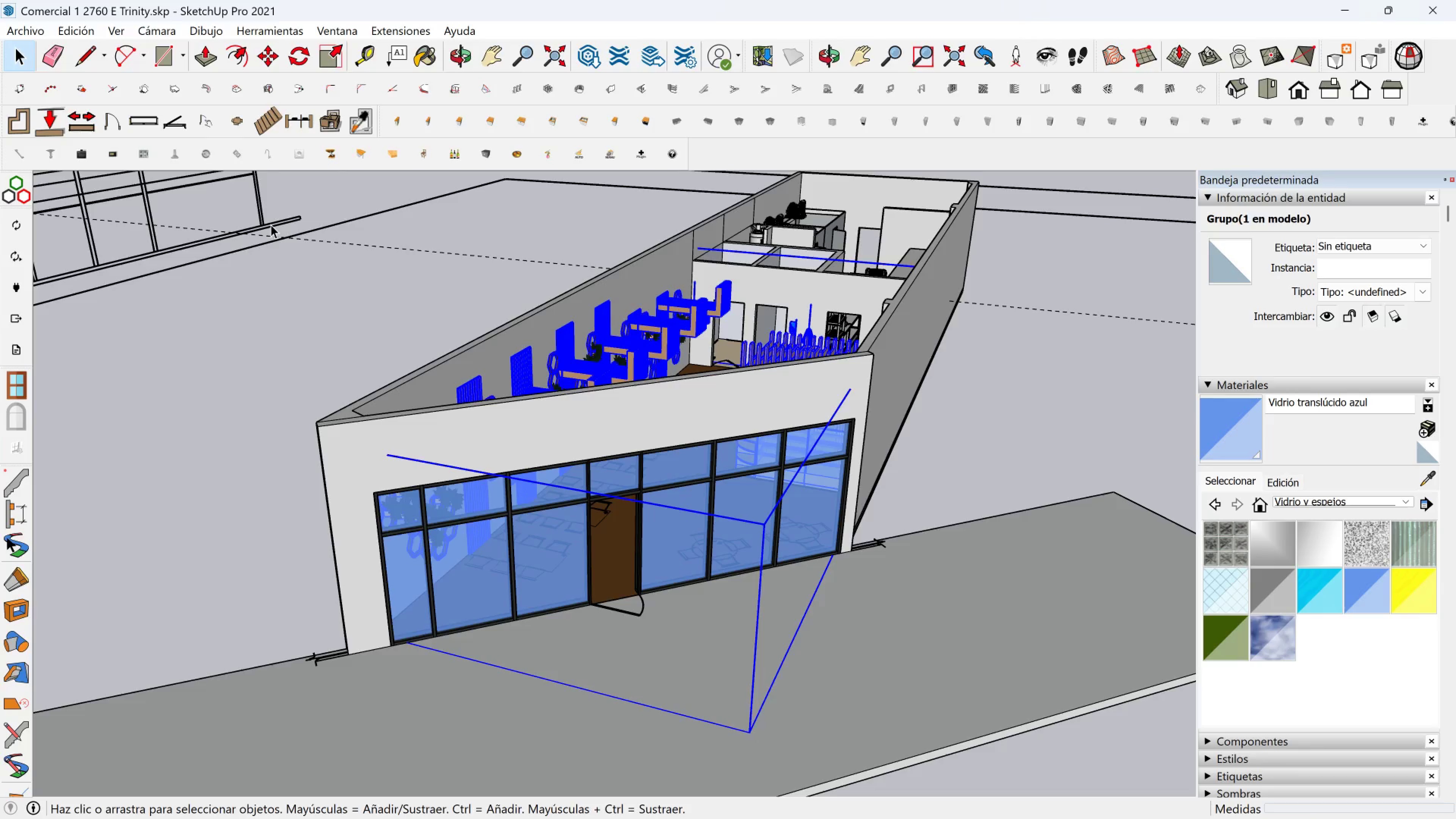 
scroll: coordinate [705, 516], scroll_direction: down, amount: 8.0
 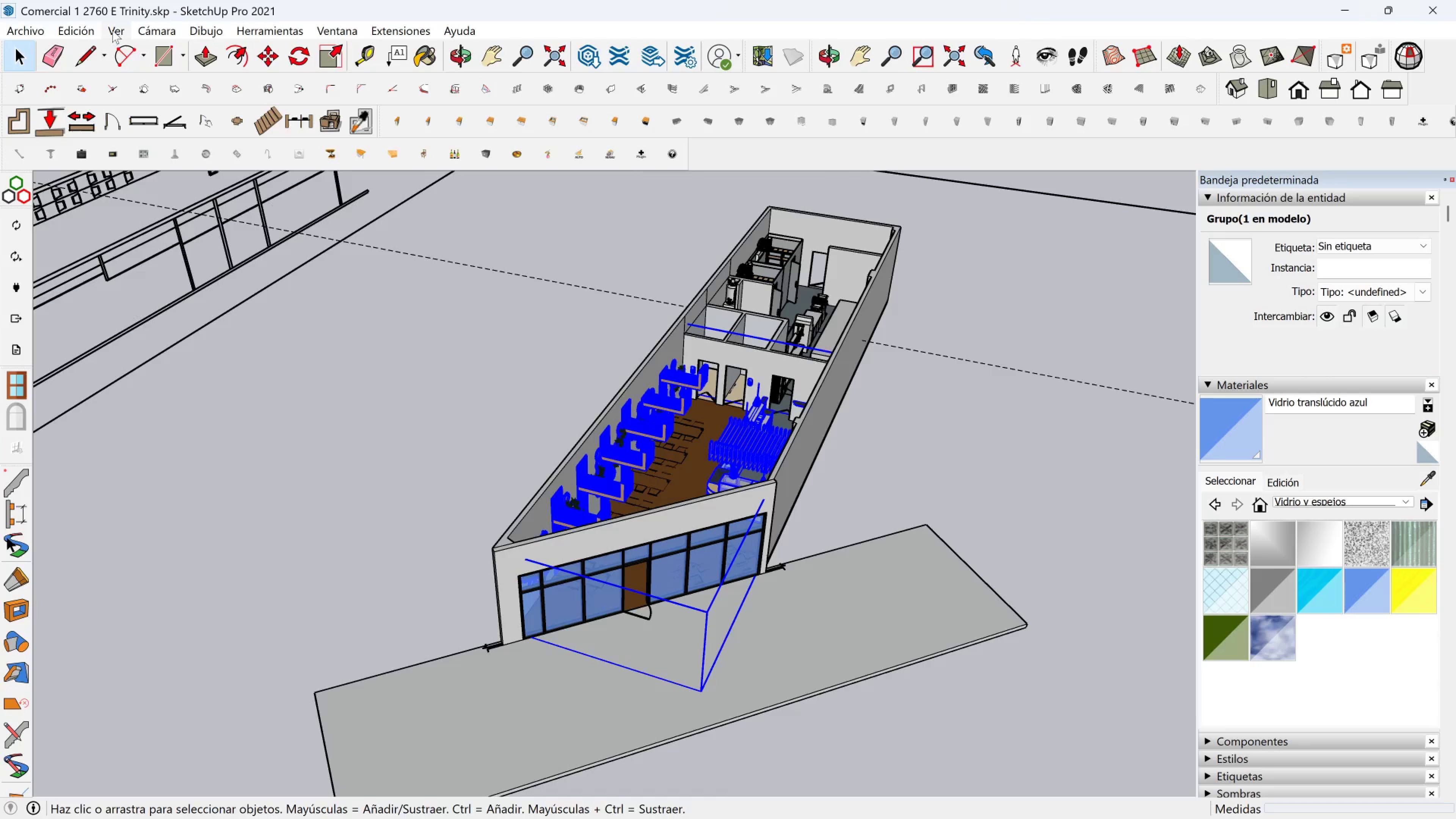 
key(Escape)
 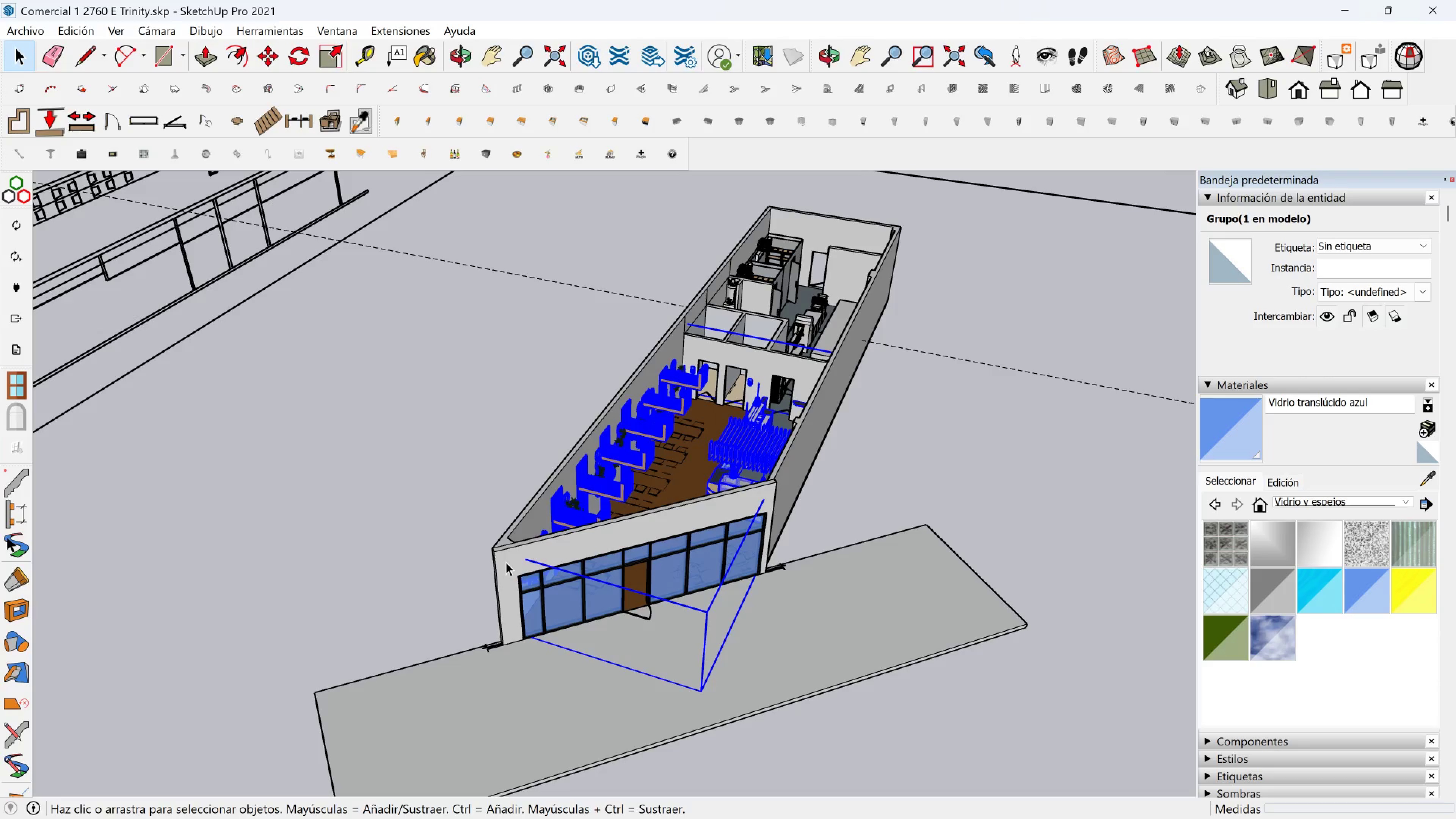 
left_click([507, 562])
 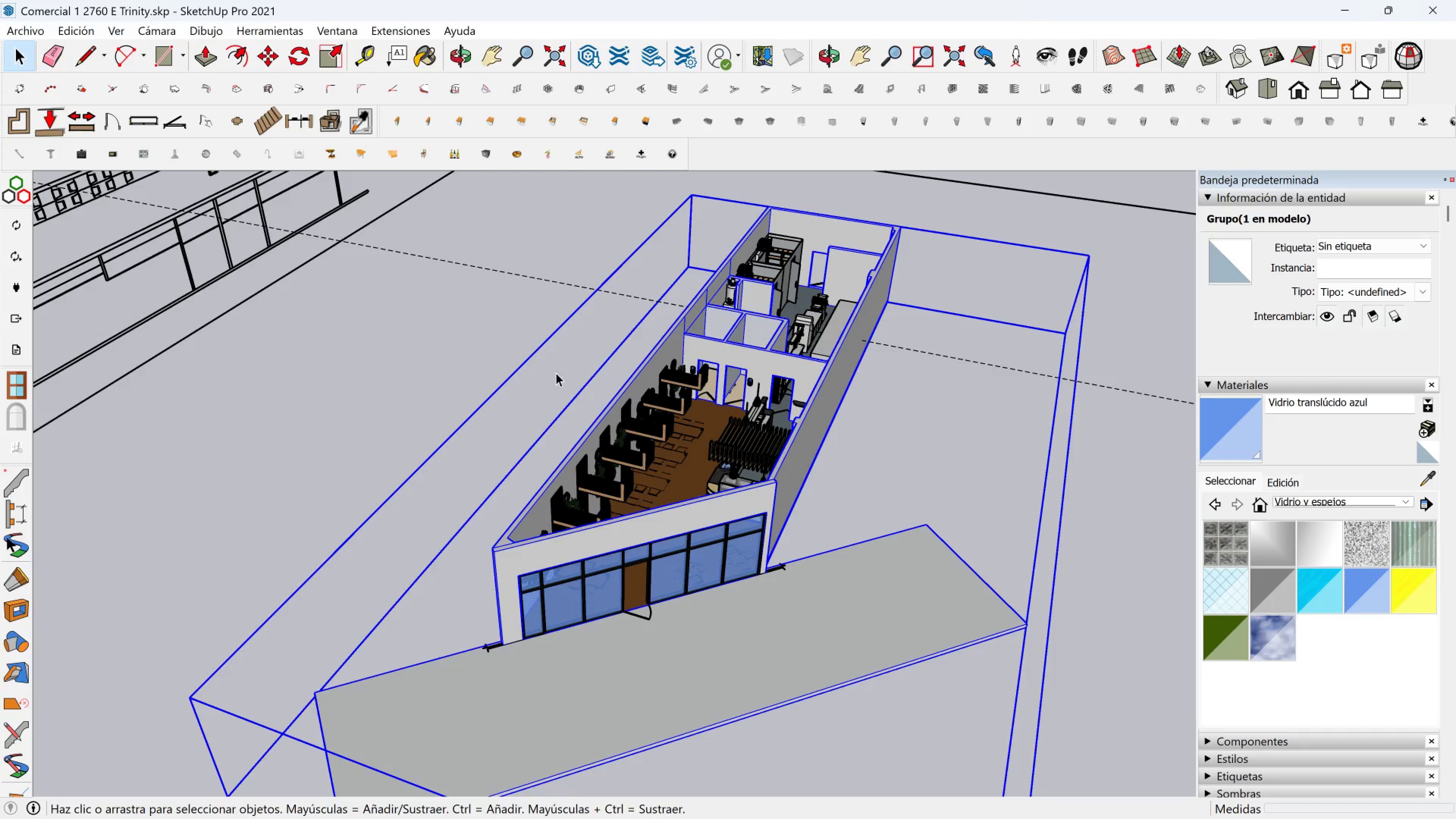 
left_click([648, 427])
 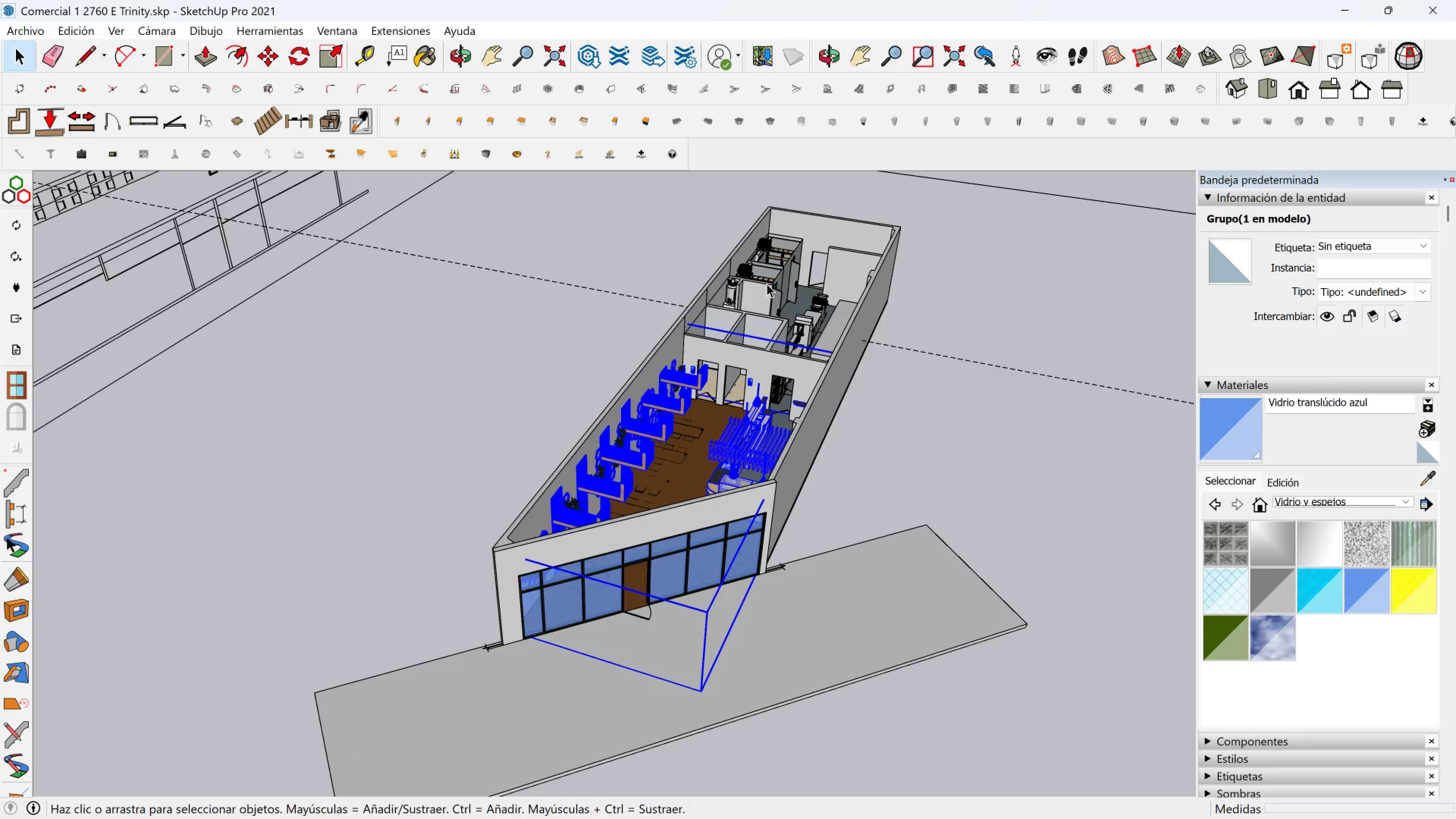 
left_click([767, 284])
 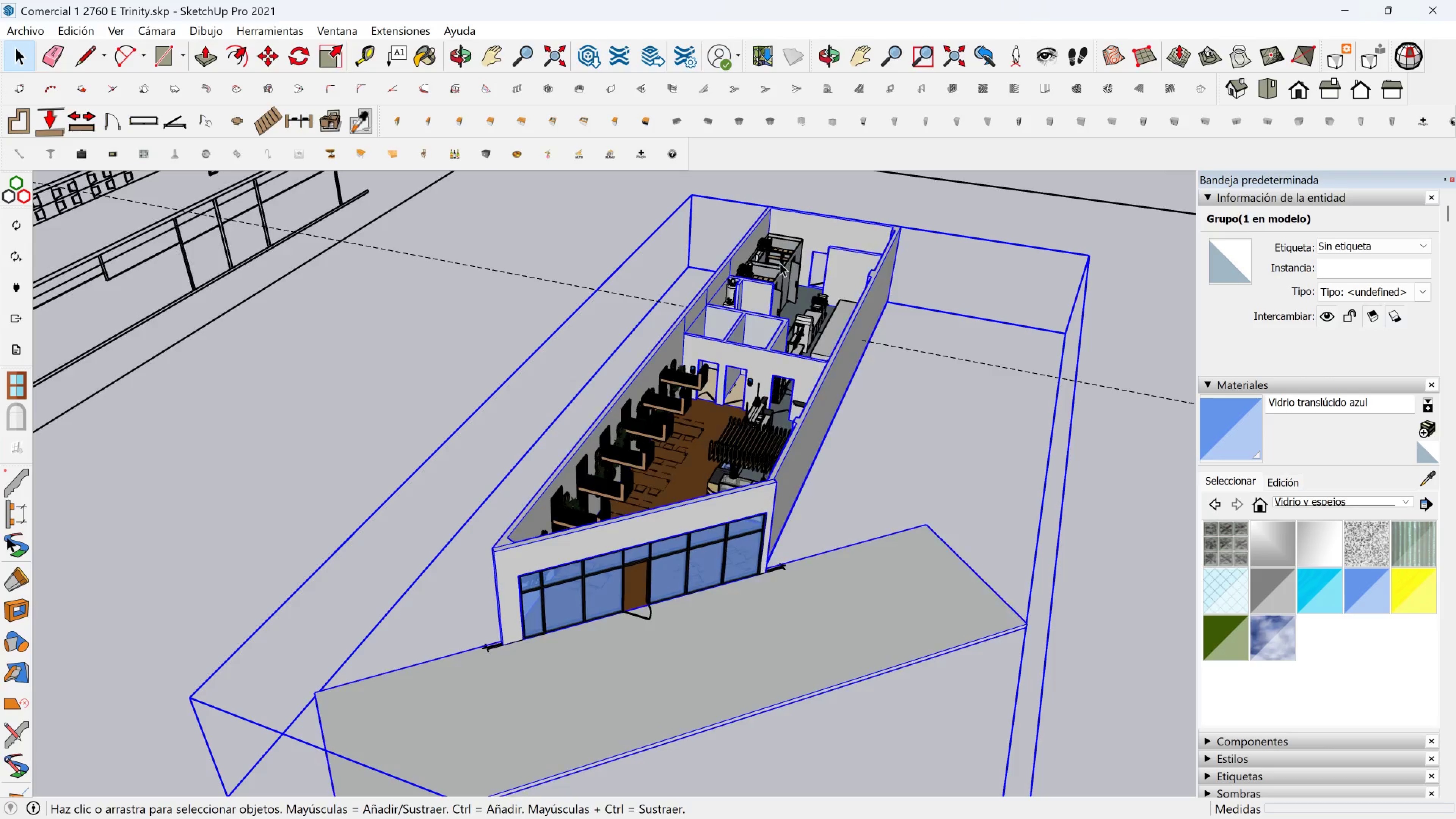 
left_click([778, 263])
 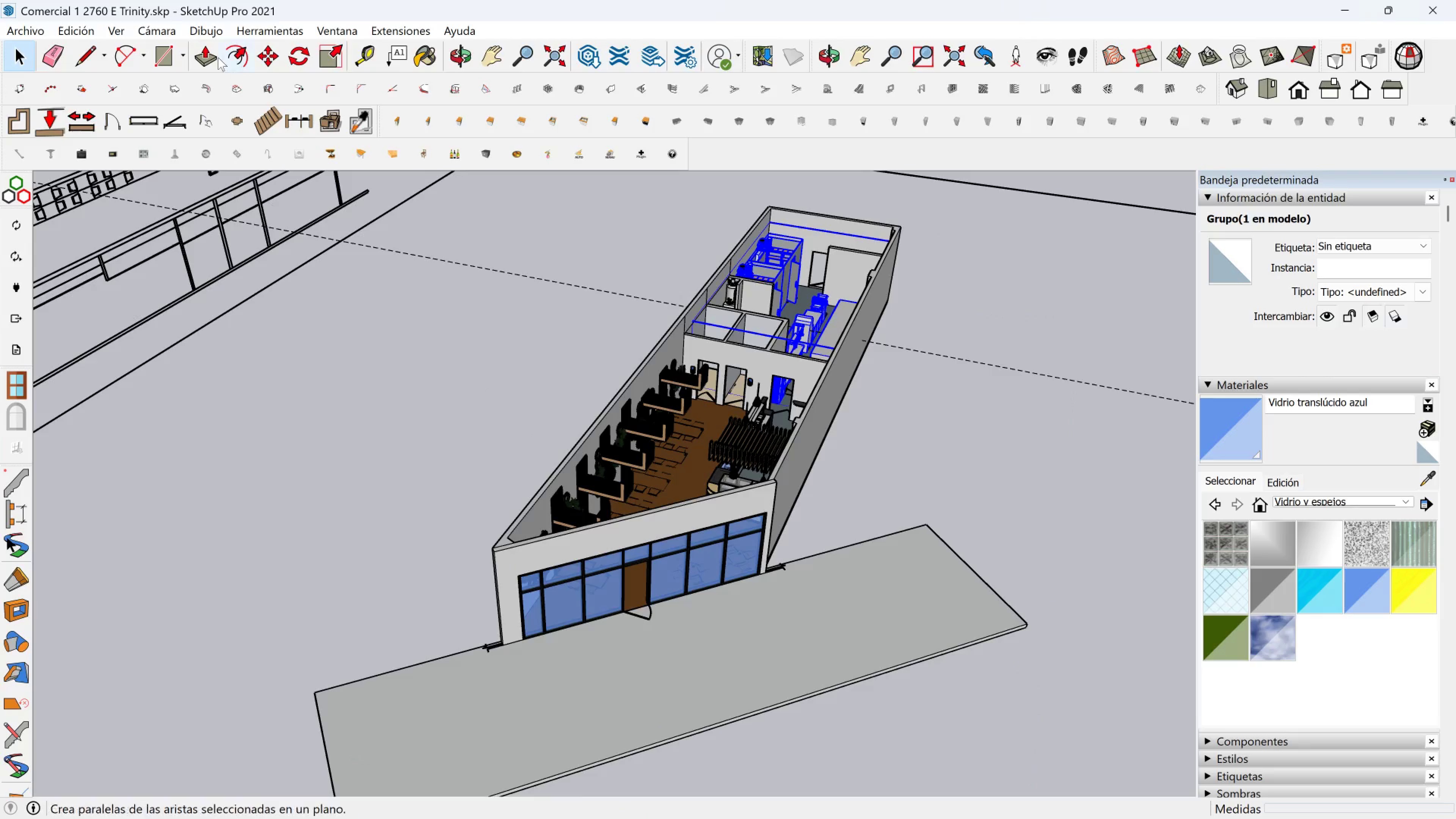 
left_click([121, 28])
 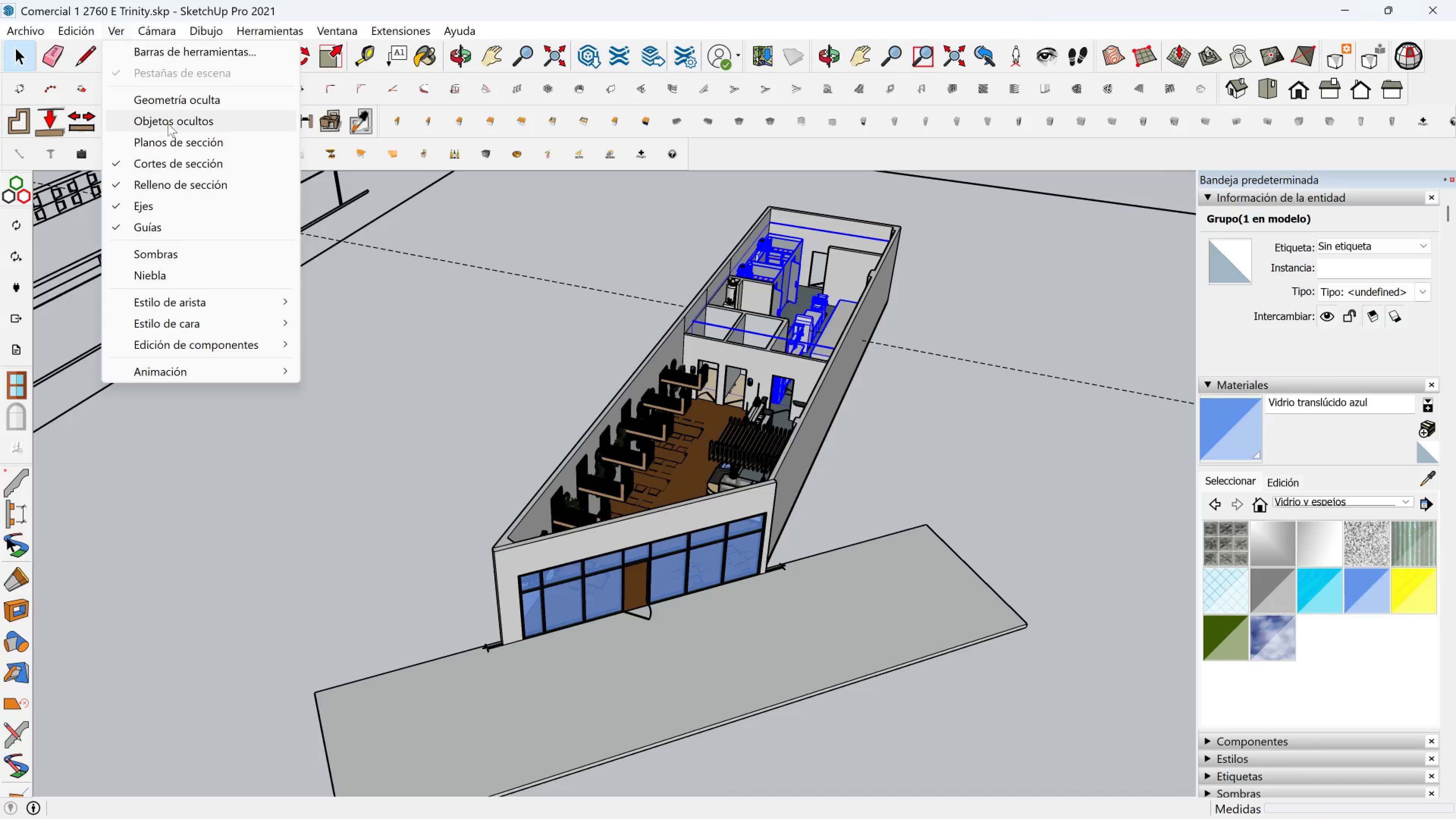 
left_click([168, 124])
 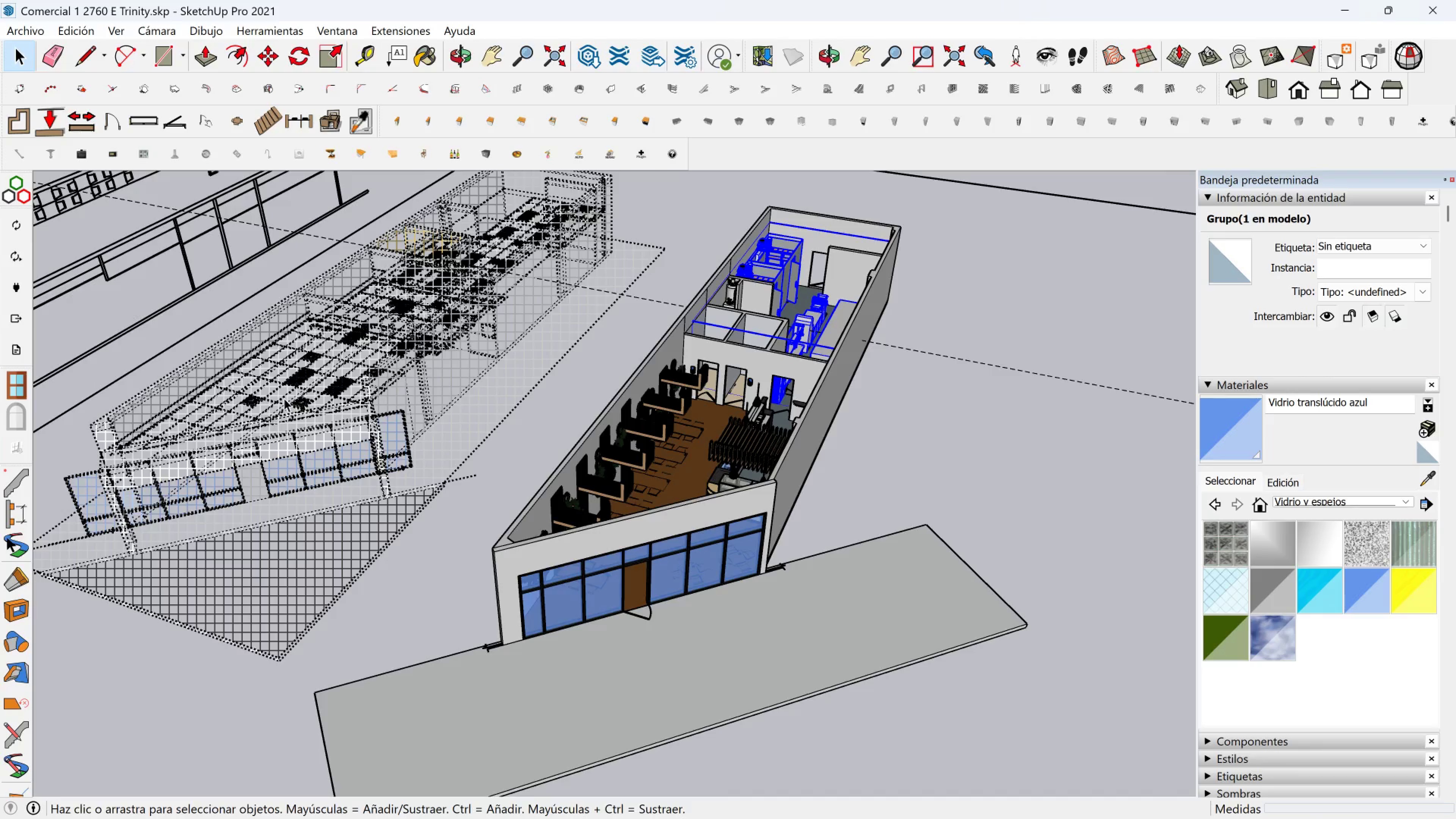 
left_click([284, 394])
 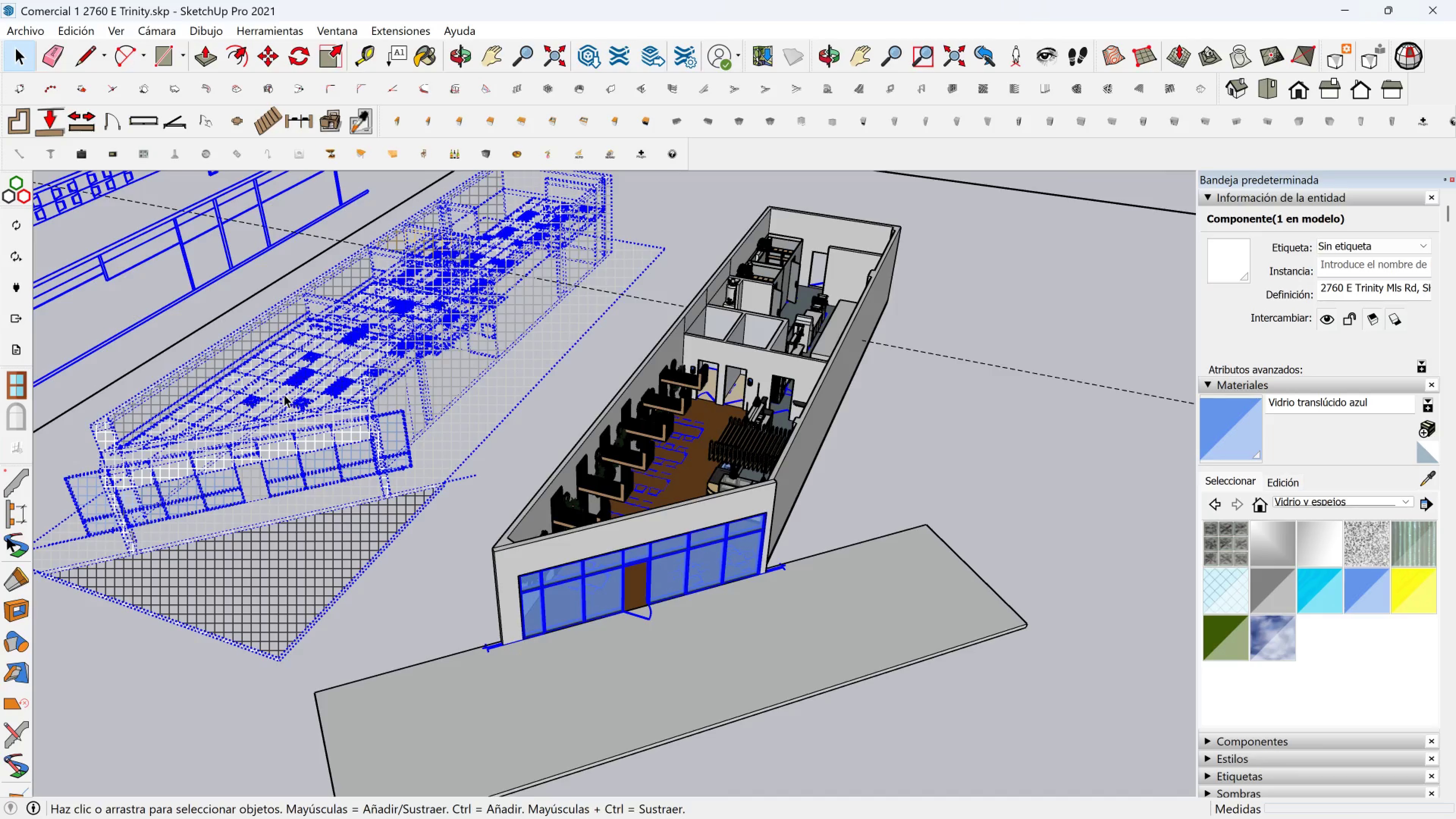 
hold_key(key=ShiftLeft, duration=0.85)
 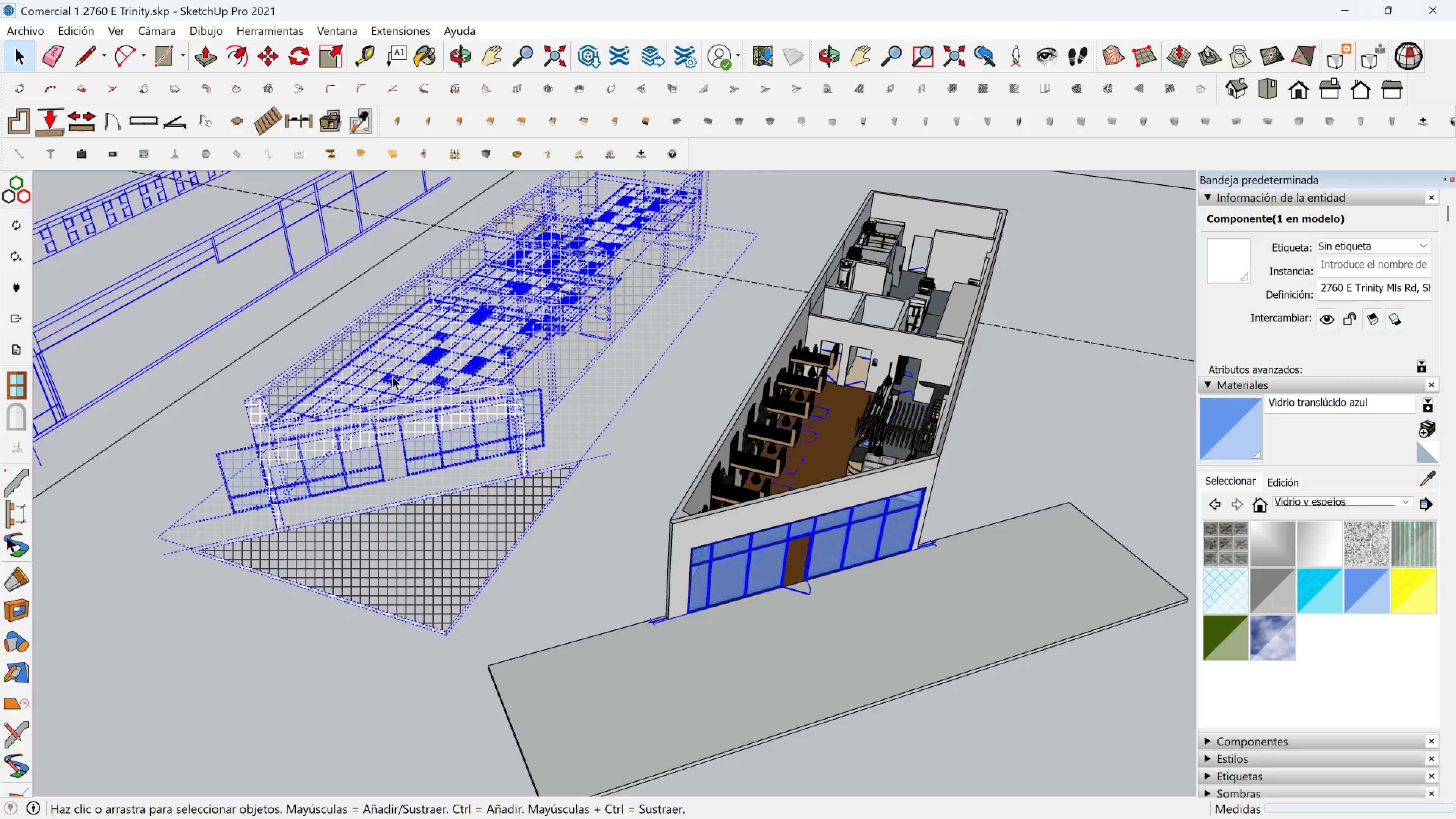 
left_click([392, 376])
 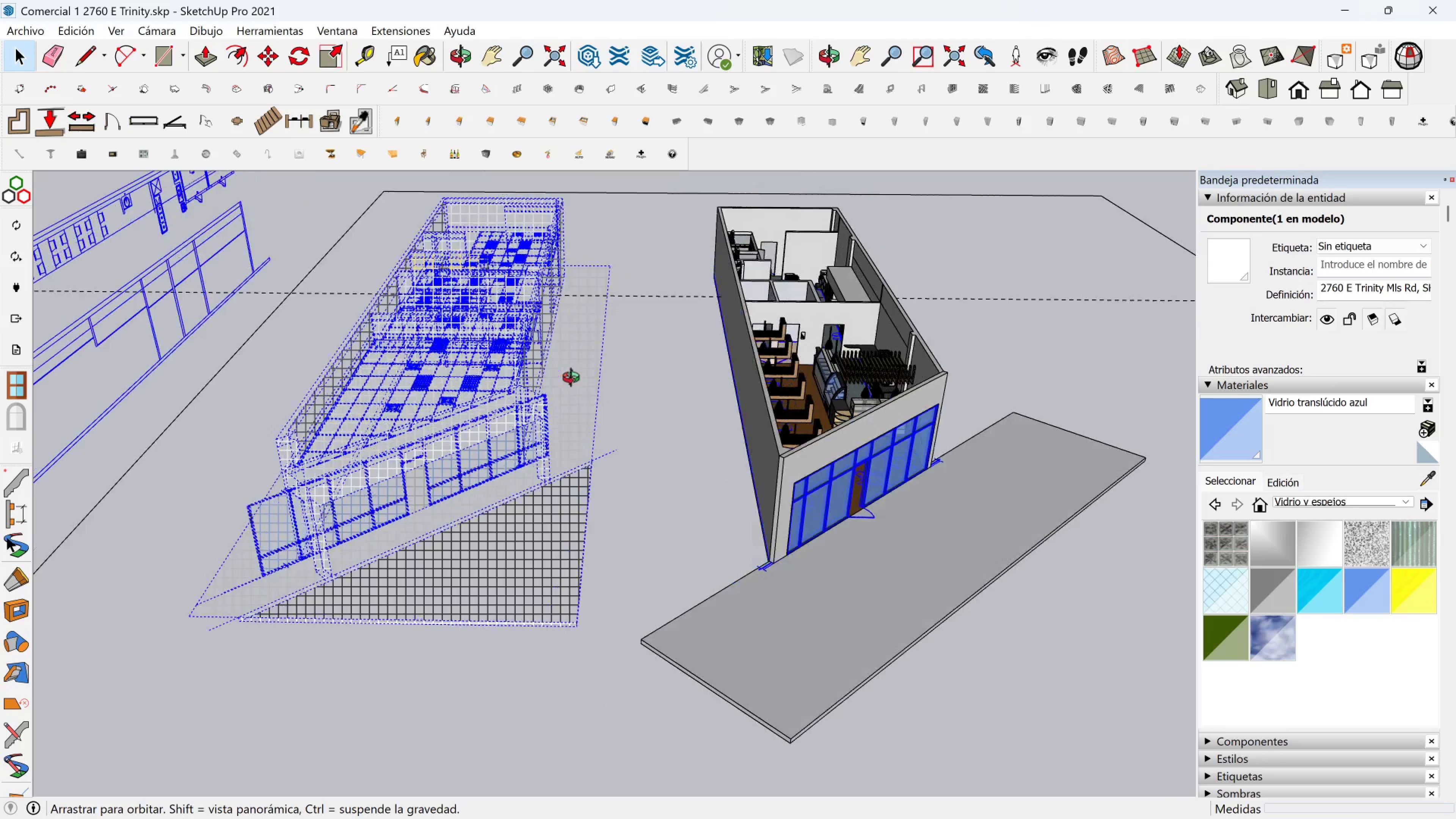 
left_click([474, 436])
 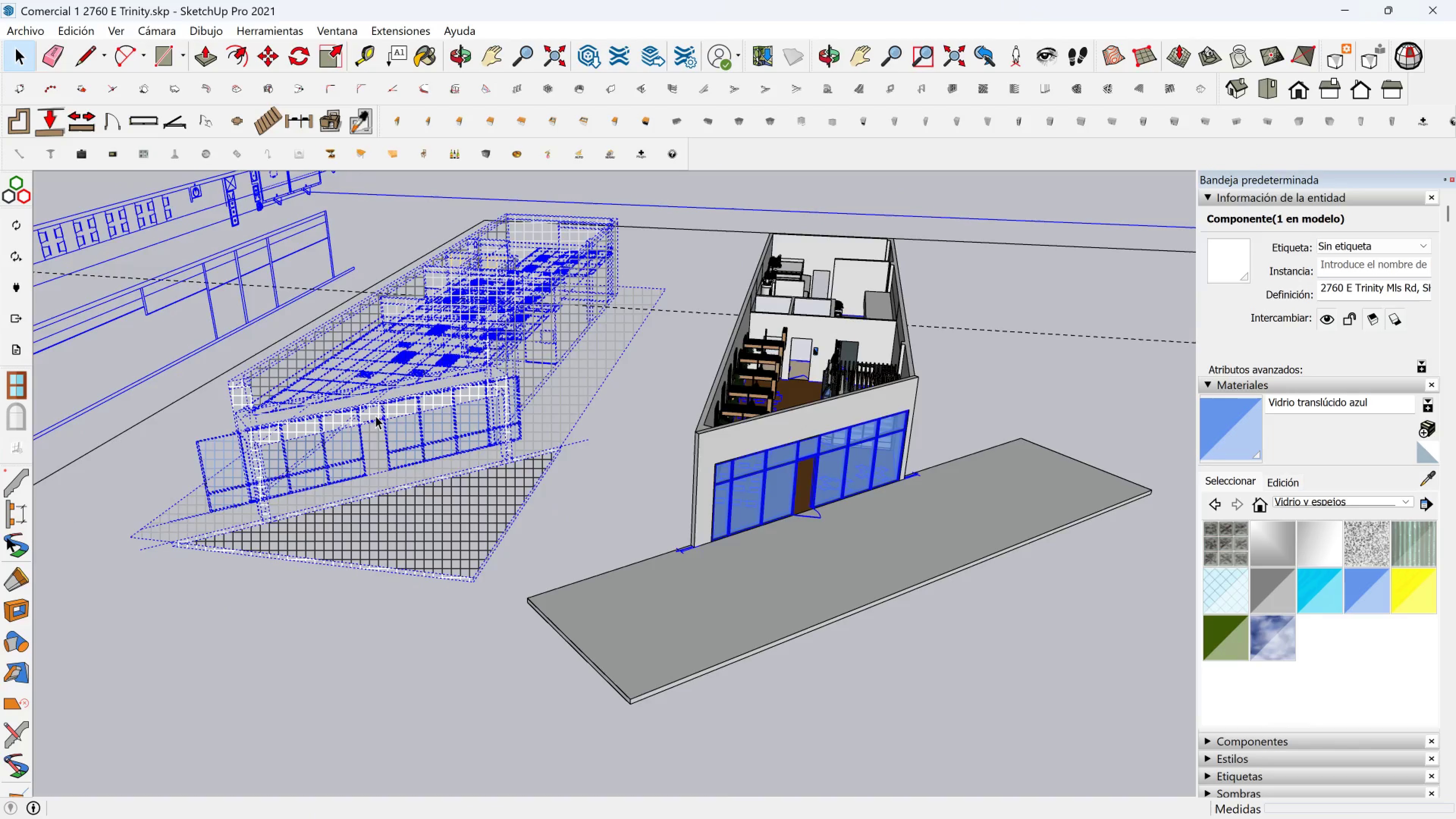 
key(Escape)
 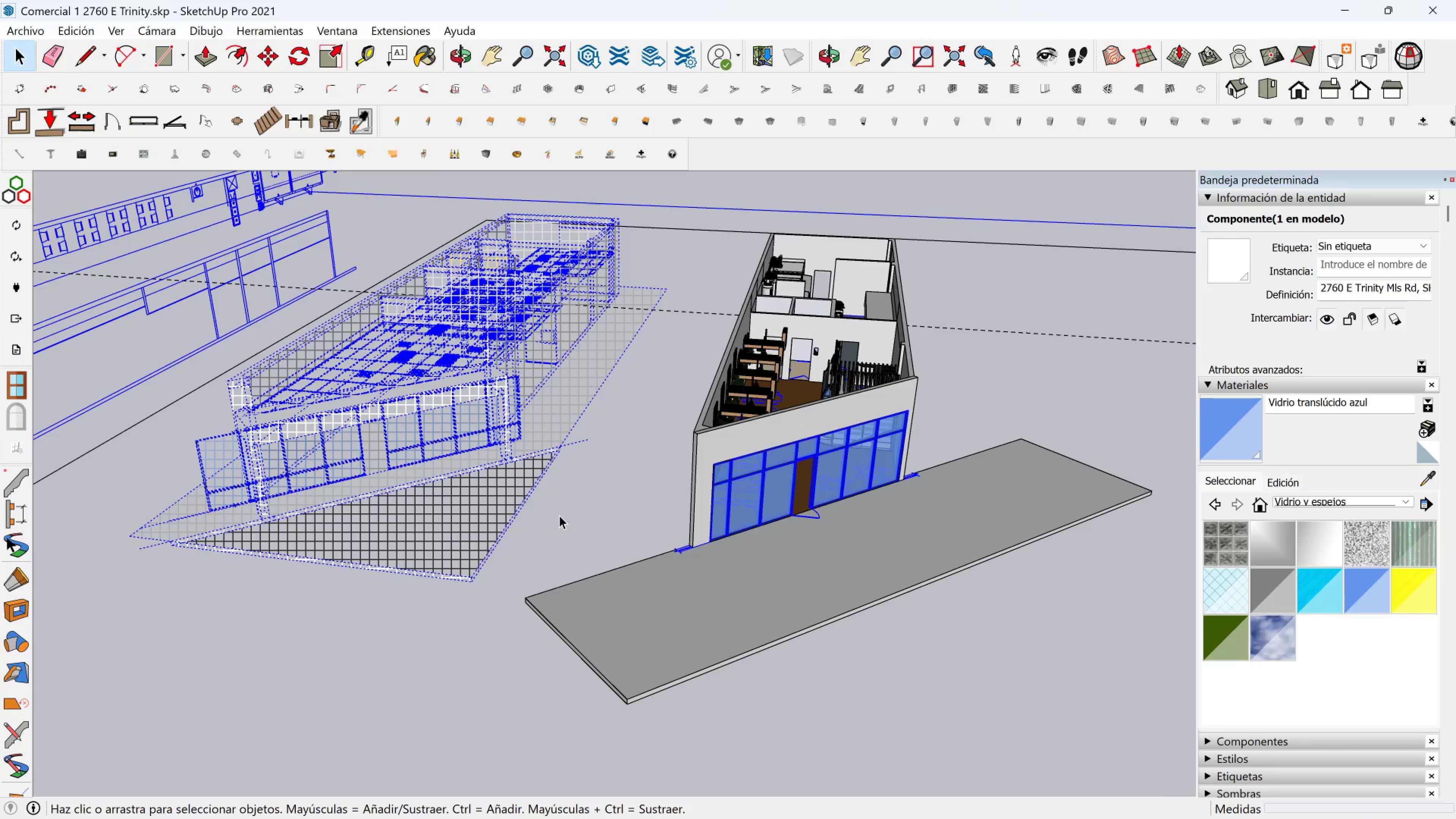 
key(Escape)
 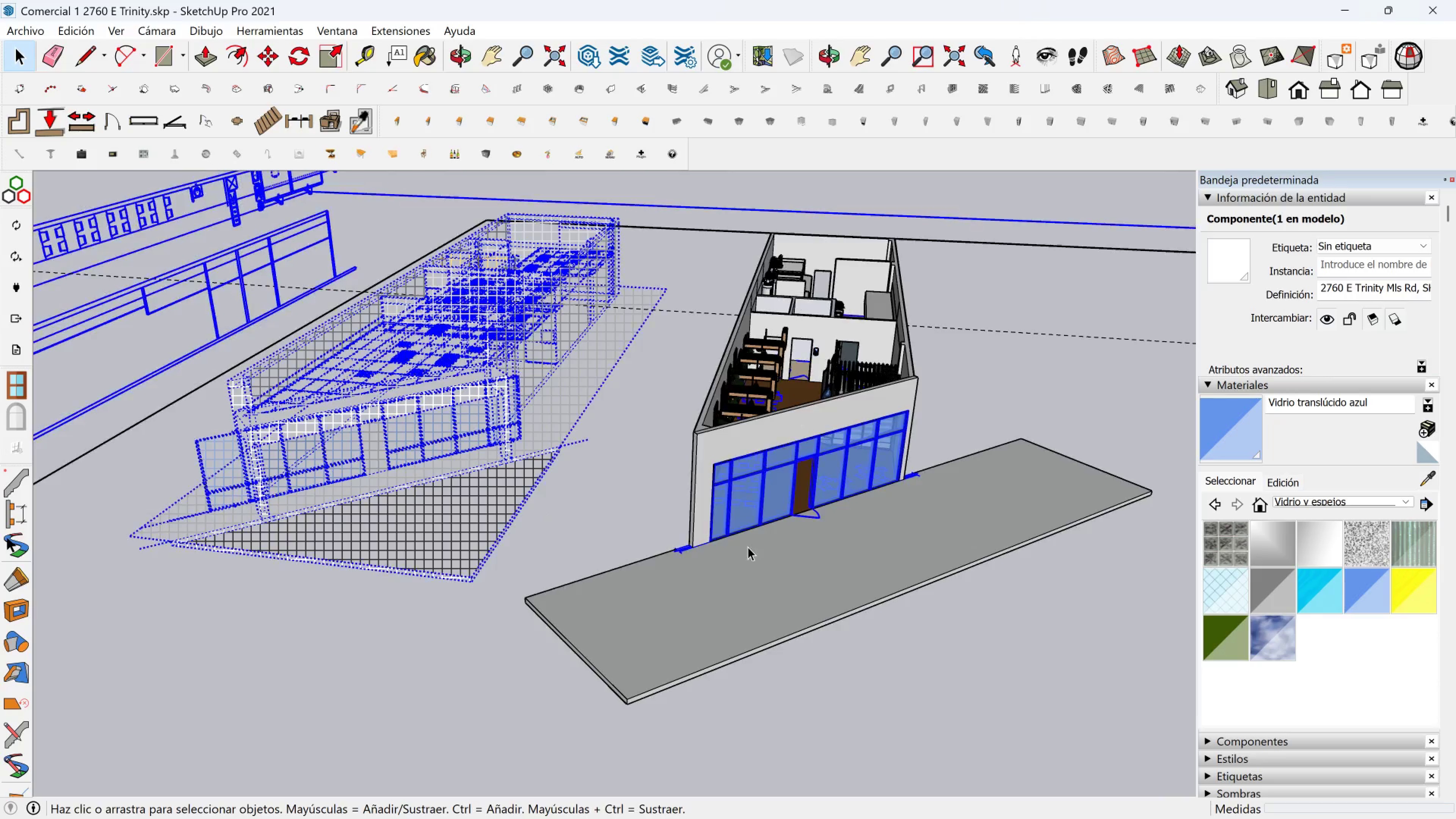 
key(Escape)
 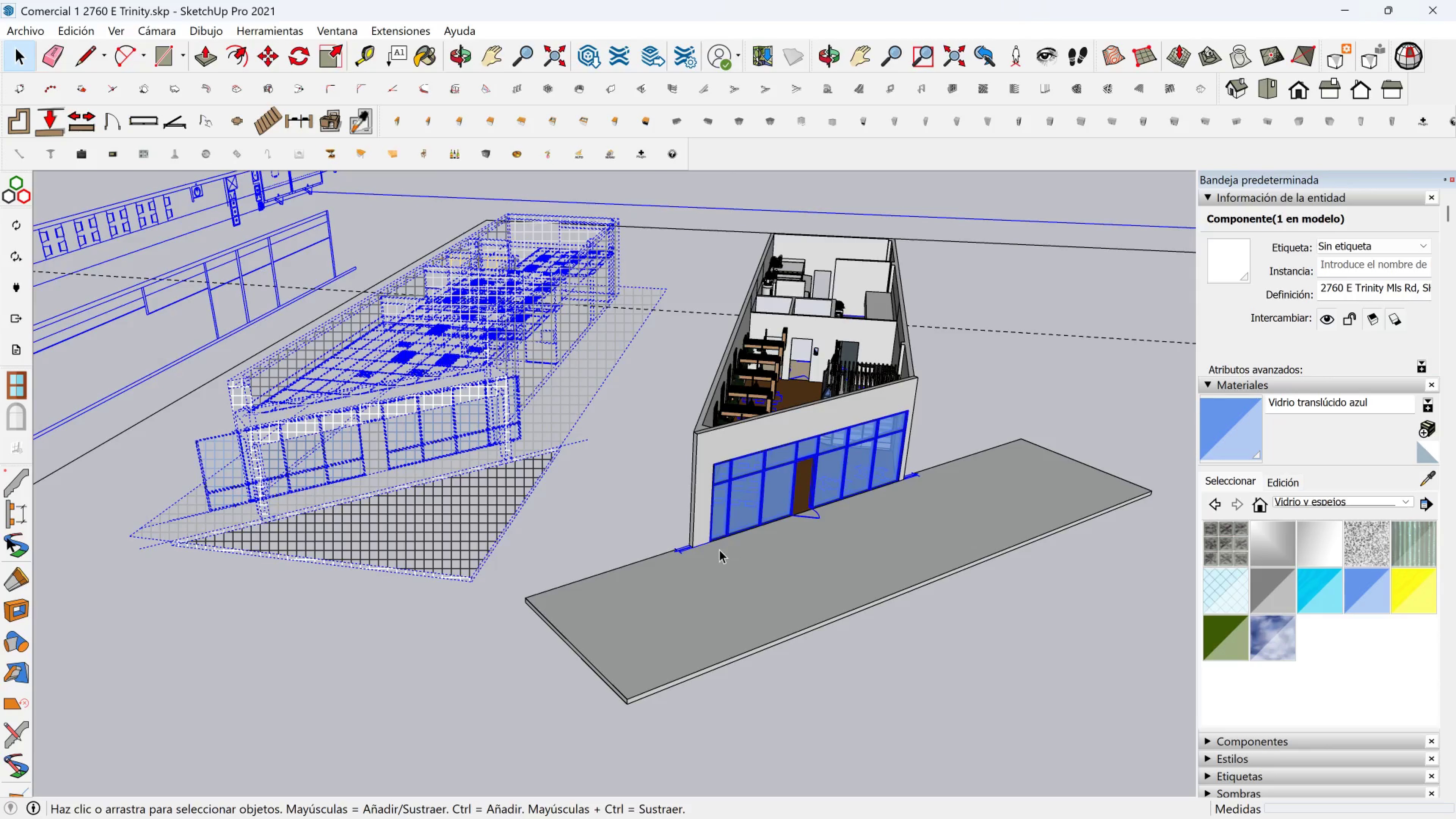 
key(Escape)
 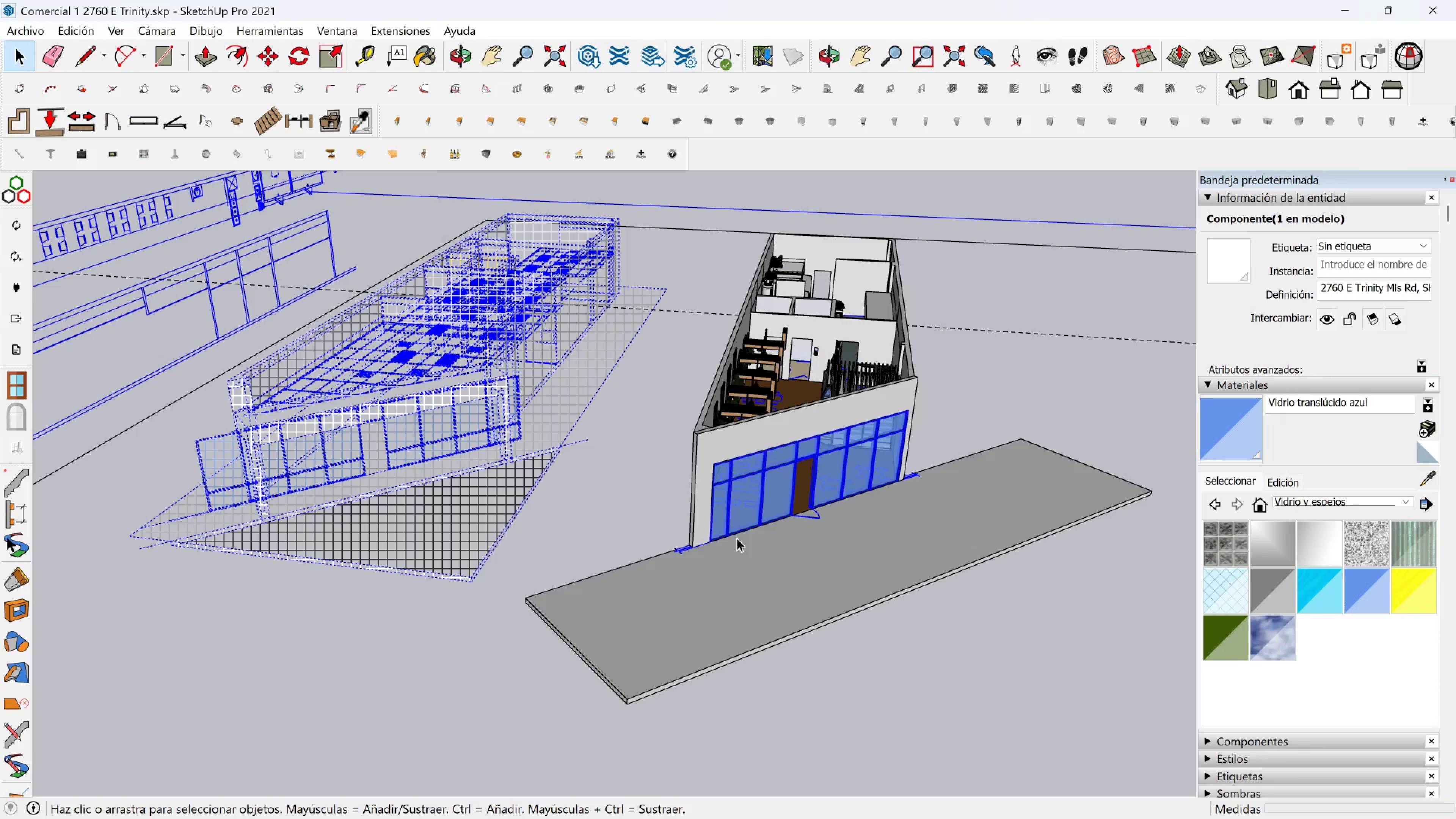 
key(Escape)
 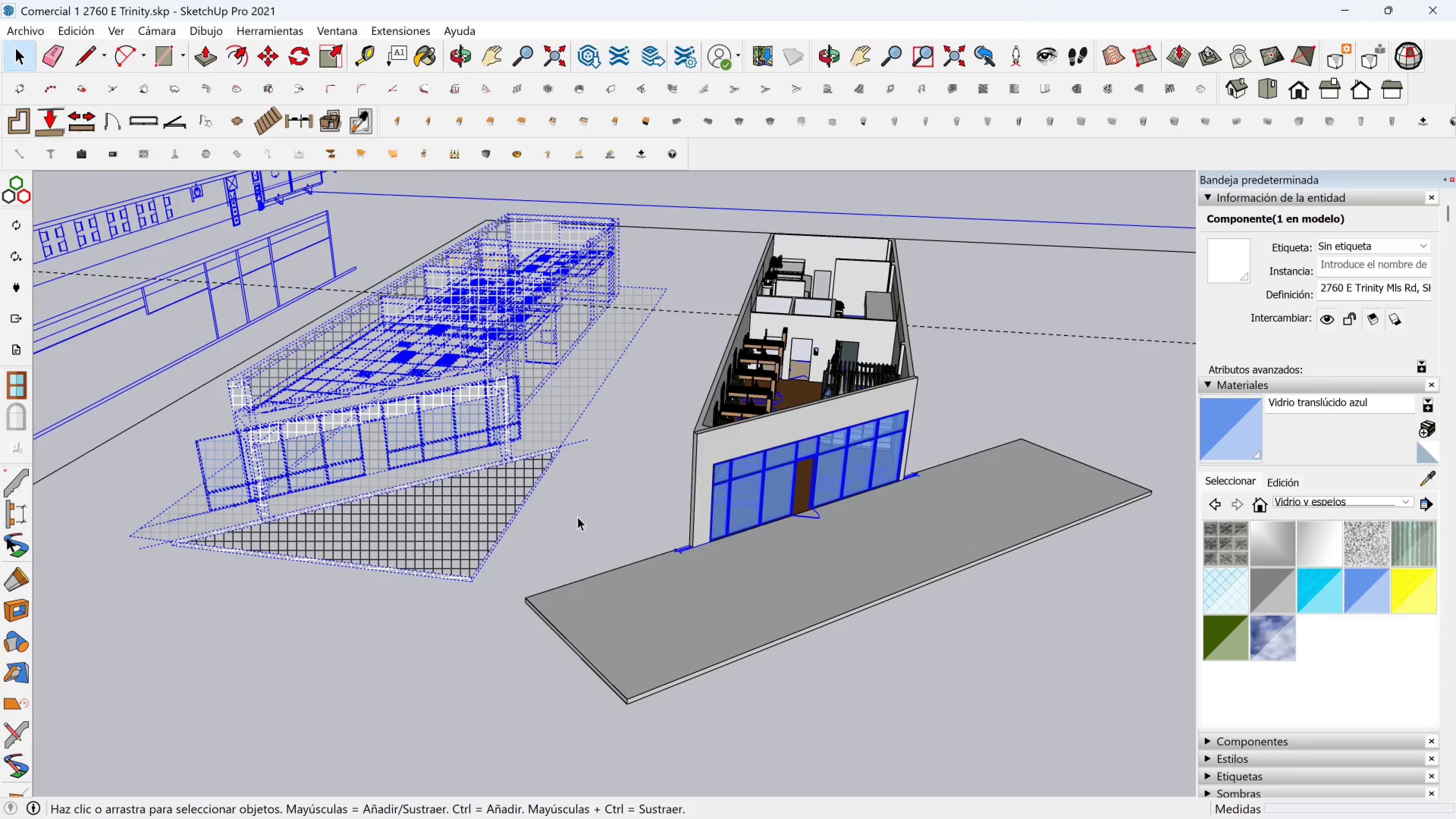 
key(Escape)
 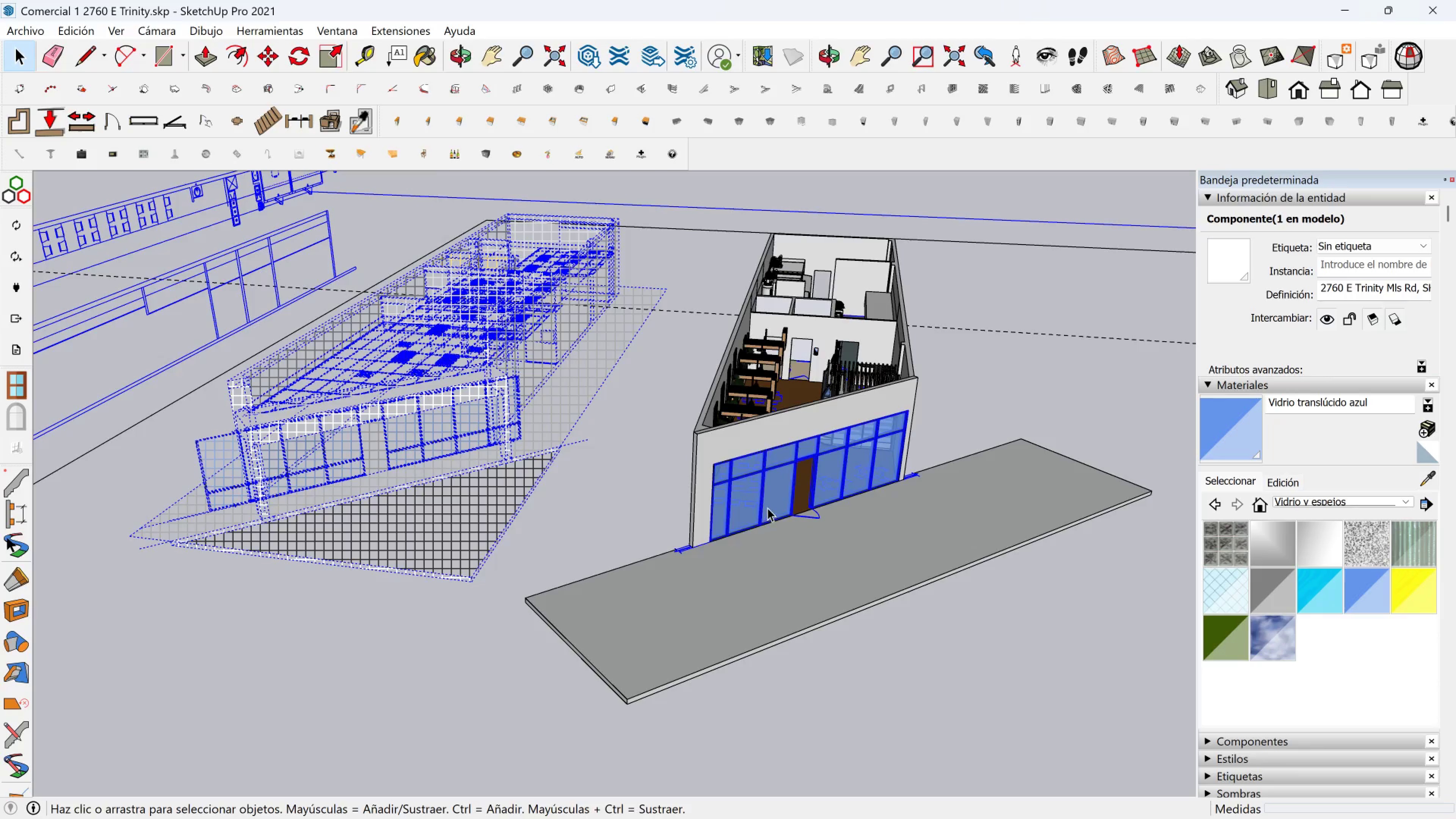 
left_click([767, 507])
 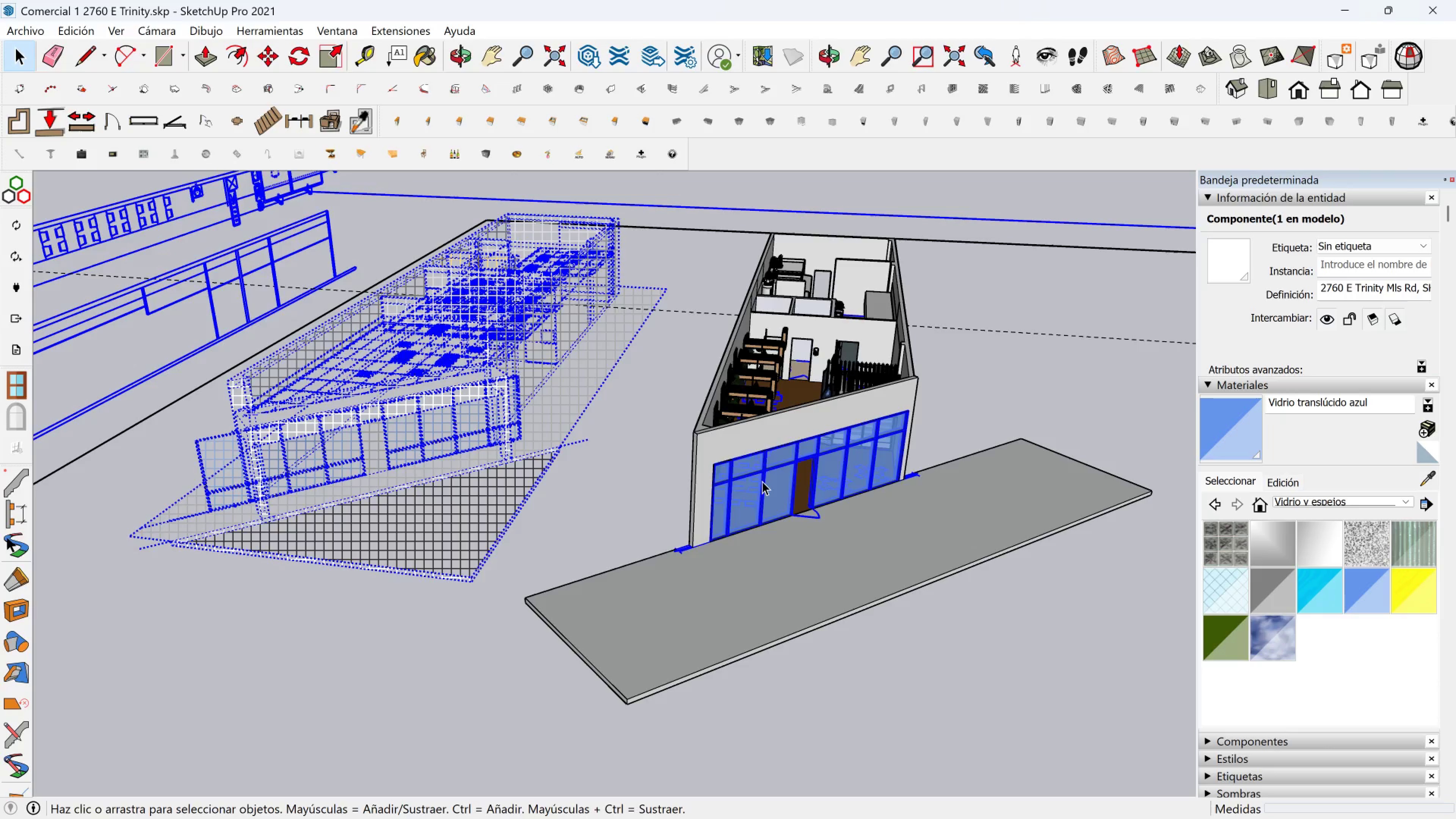 
left_click([762, 481])
 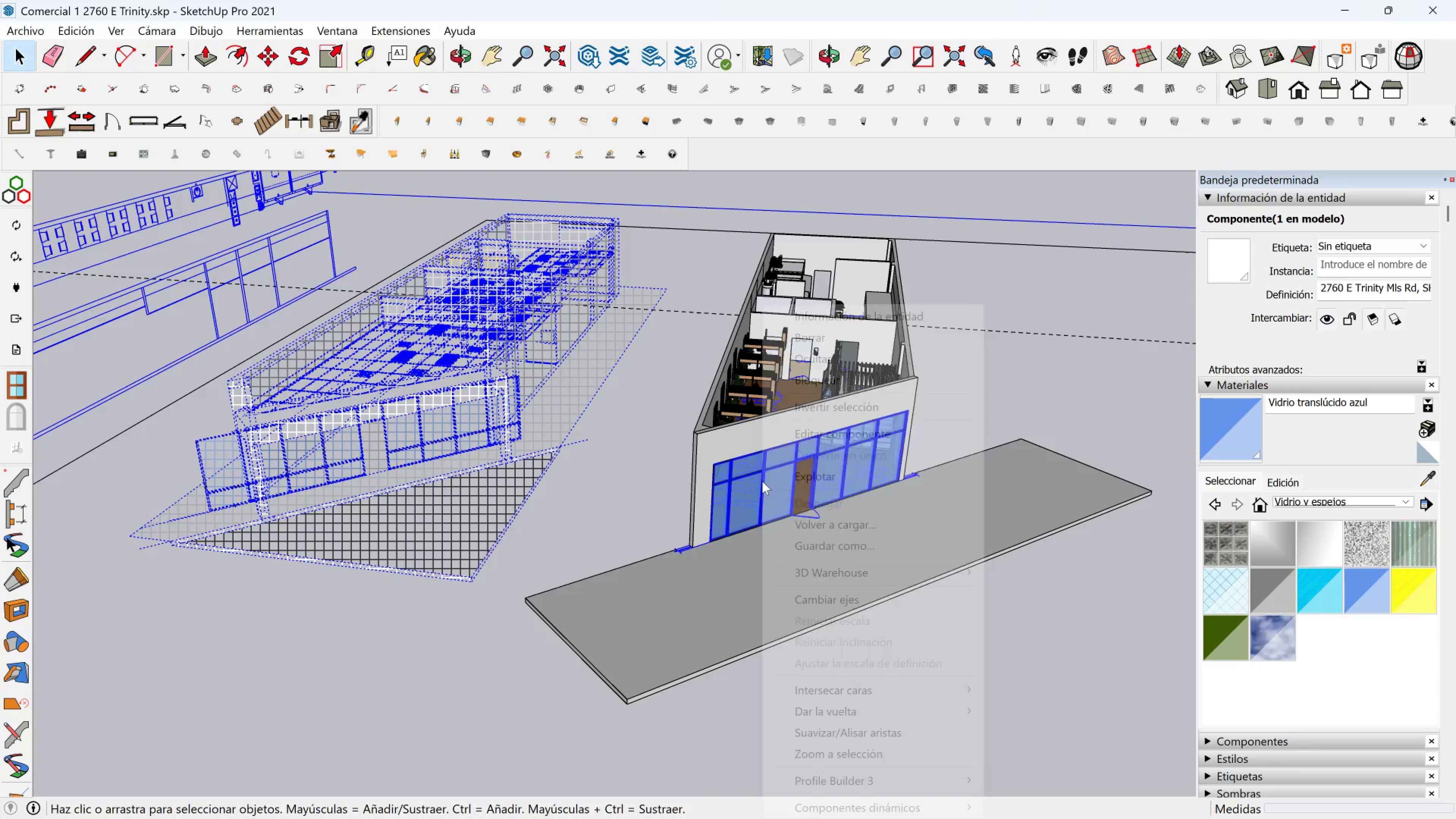 
right_click([762, 481])
 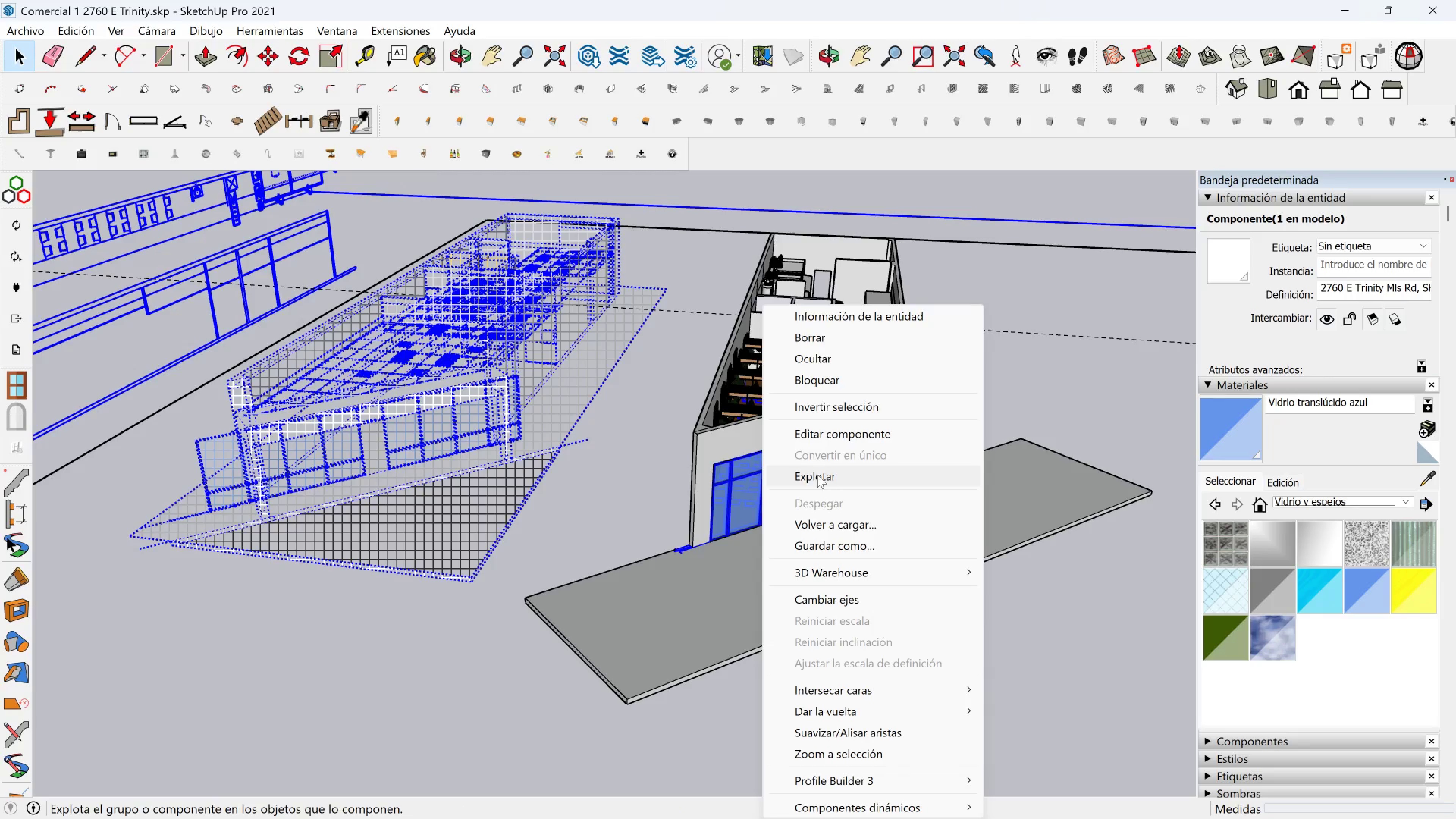 
left_click([817, 475])
 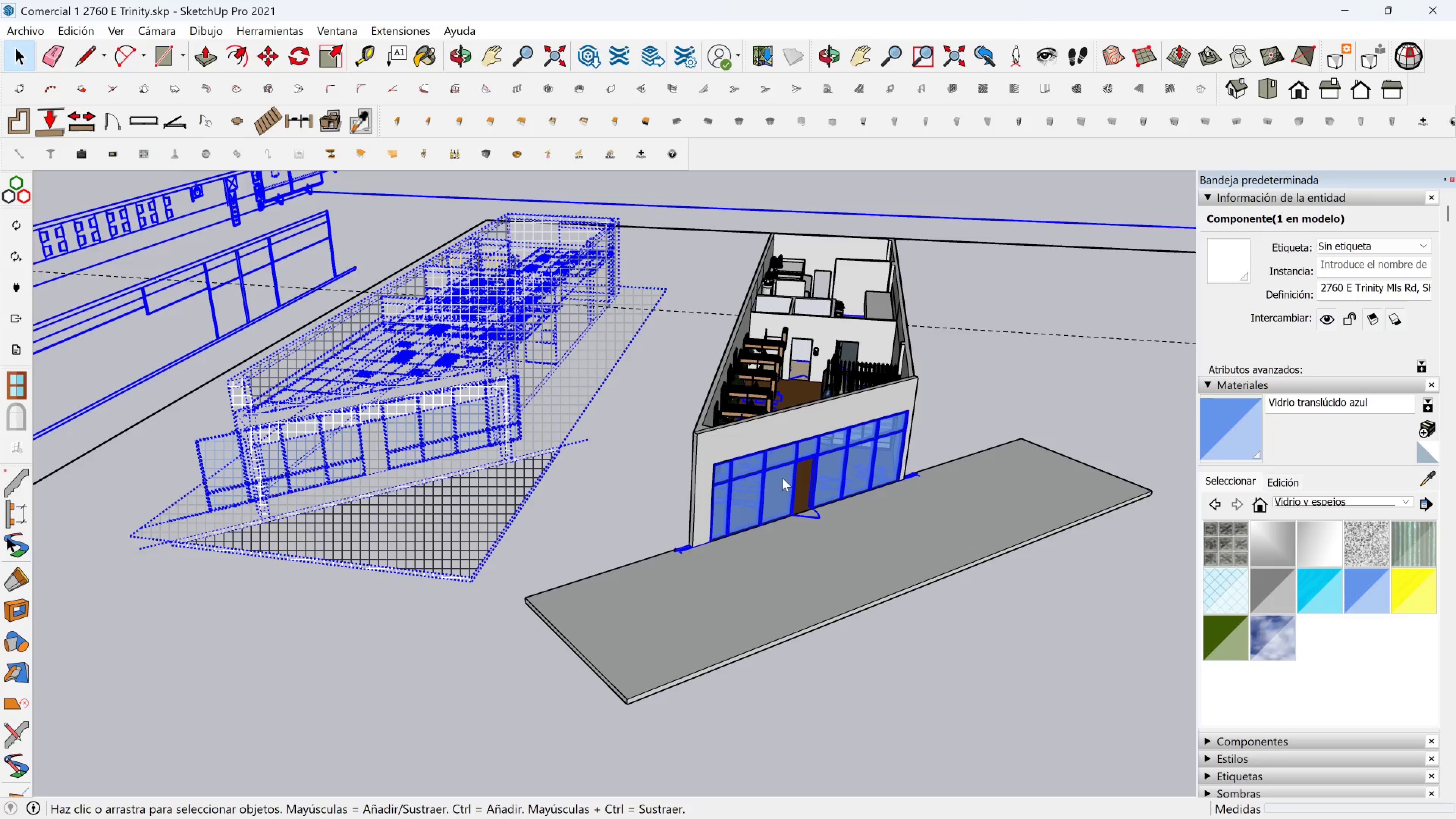 
left_click([747, 479])
 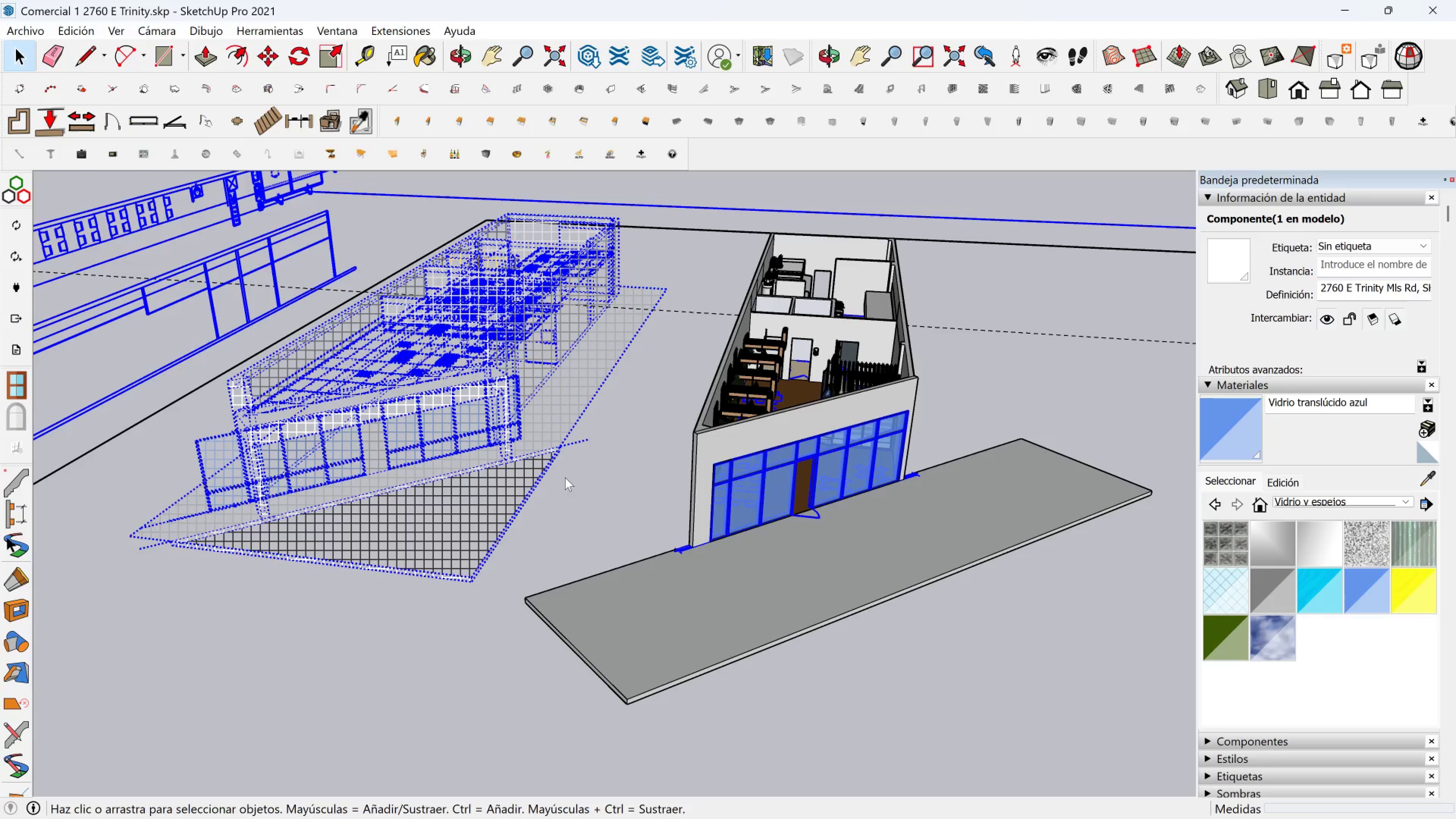 
wait(14.42)
 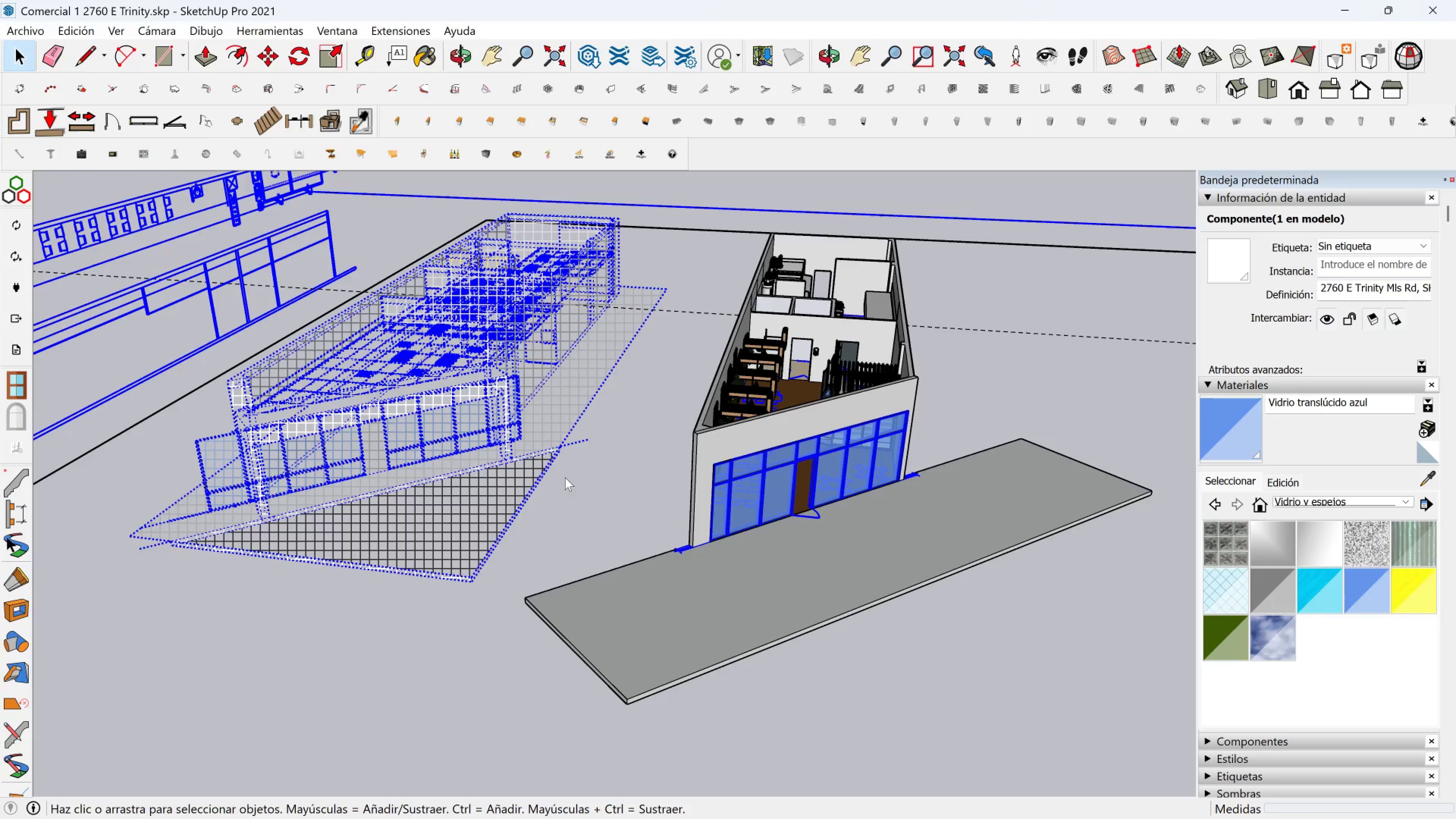 
key(Meta+MetaLeft)
 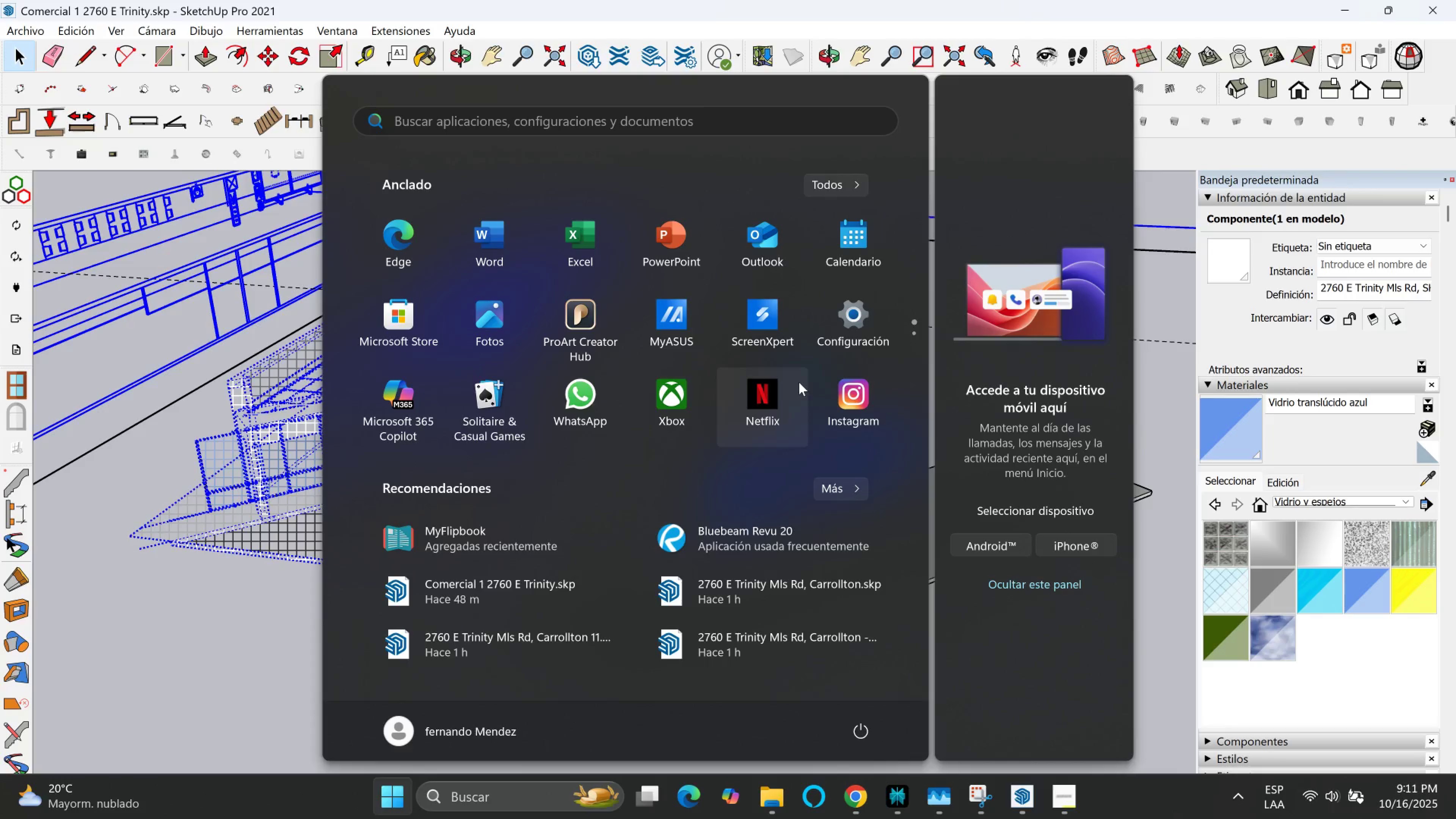 
key(Meta+MetaLeft)
 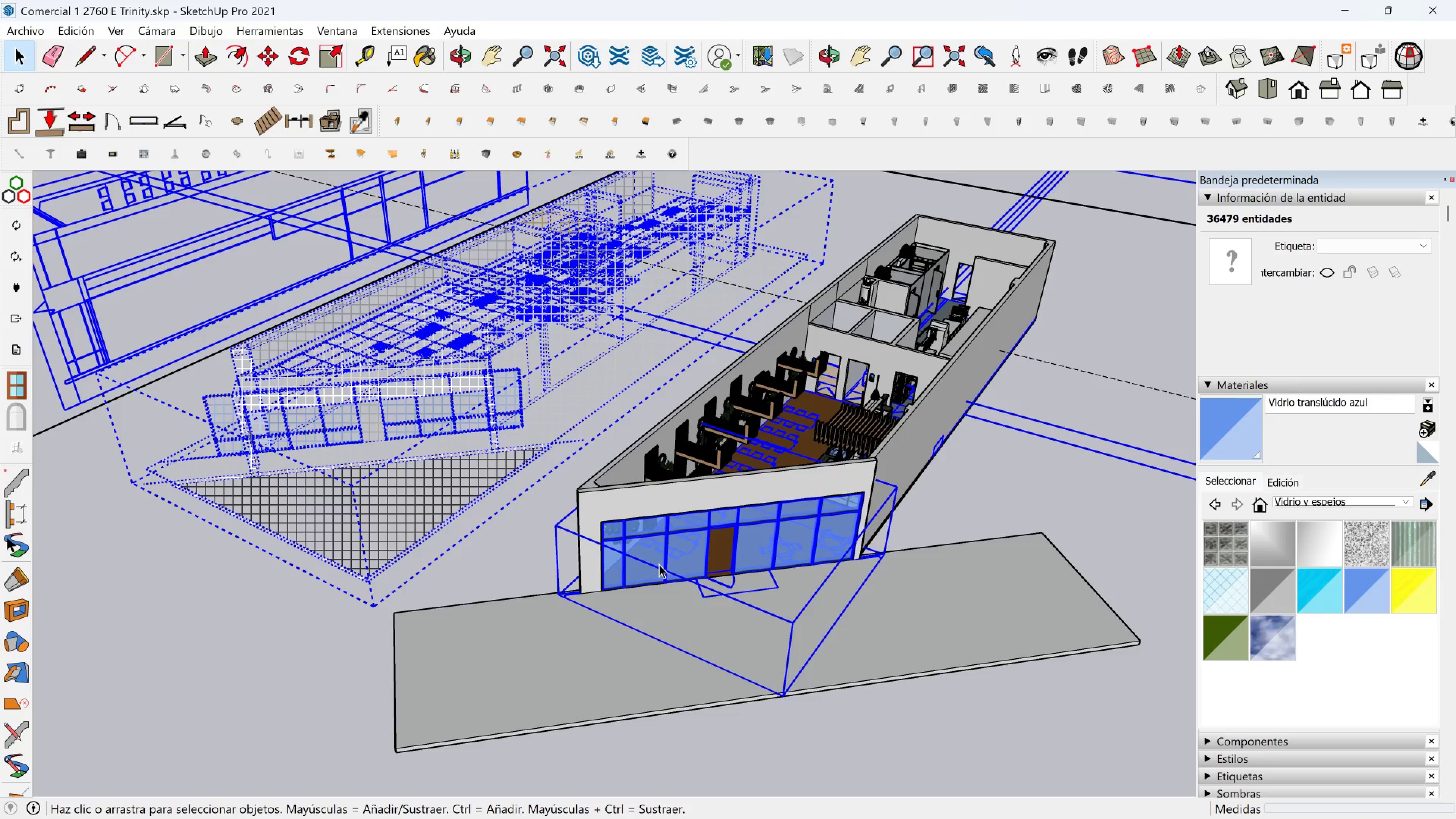 
wait(7.48)
 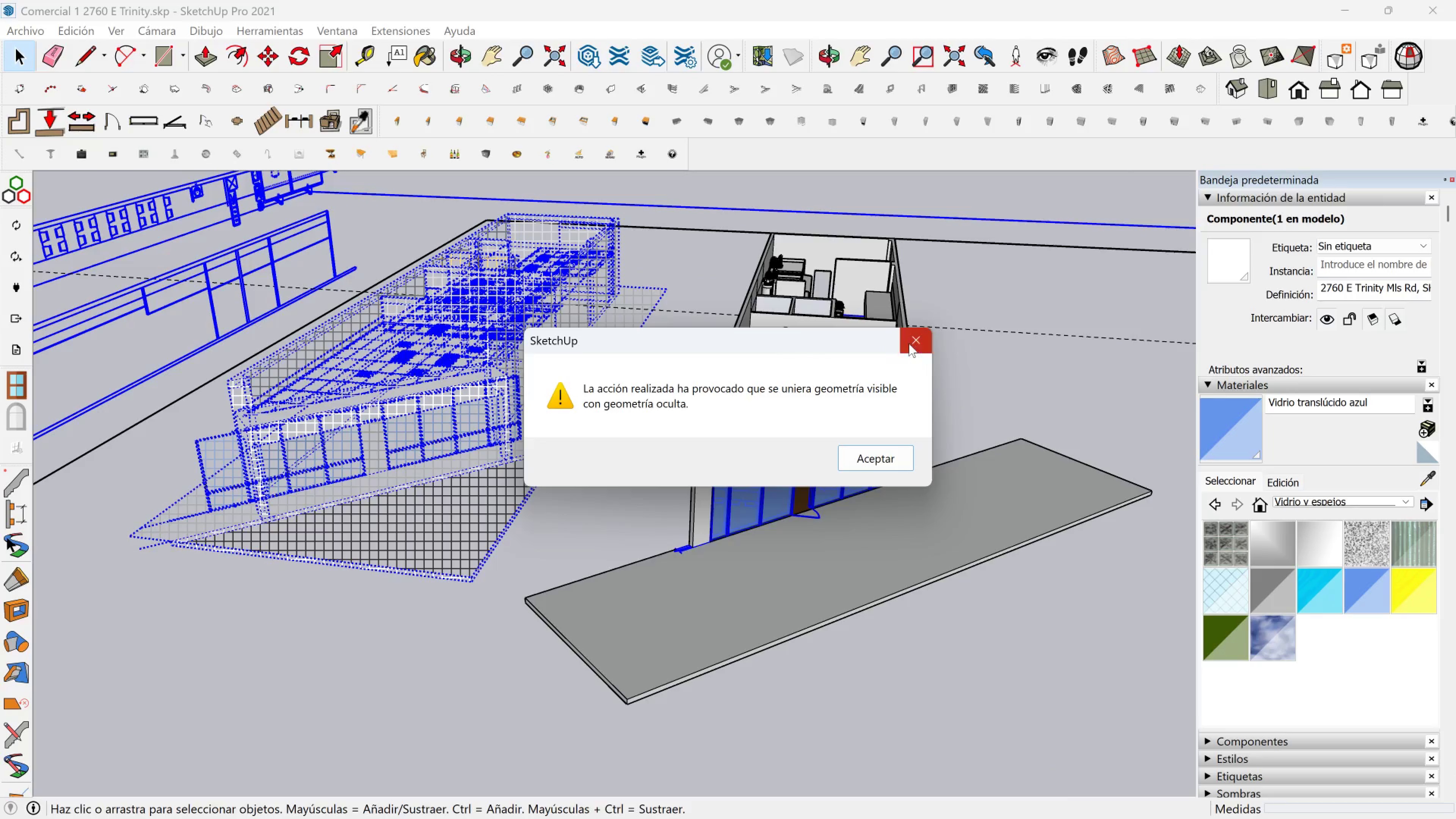 
scroll: coordinate [517, 480], scroll_direction: down, amount: 3.0
 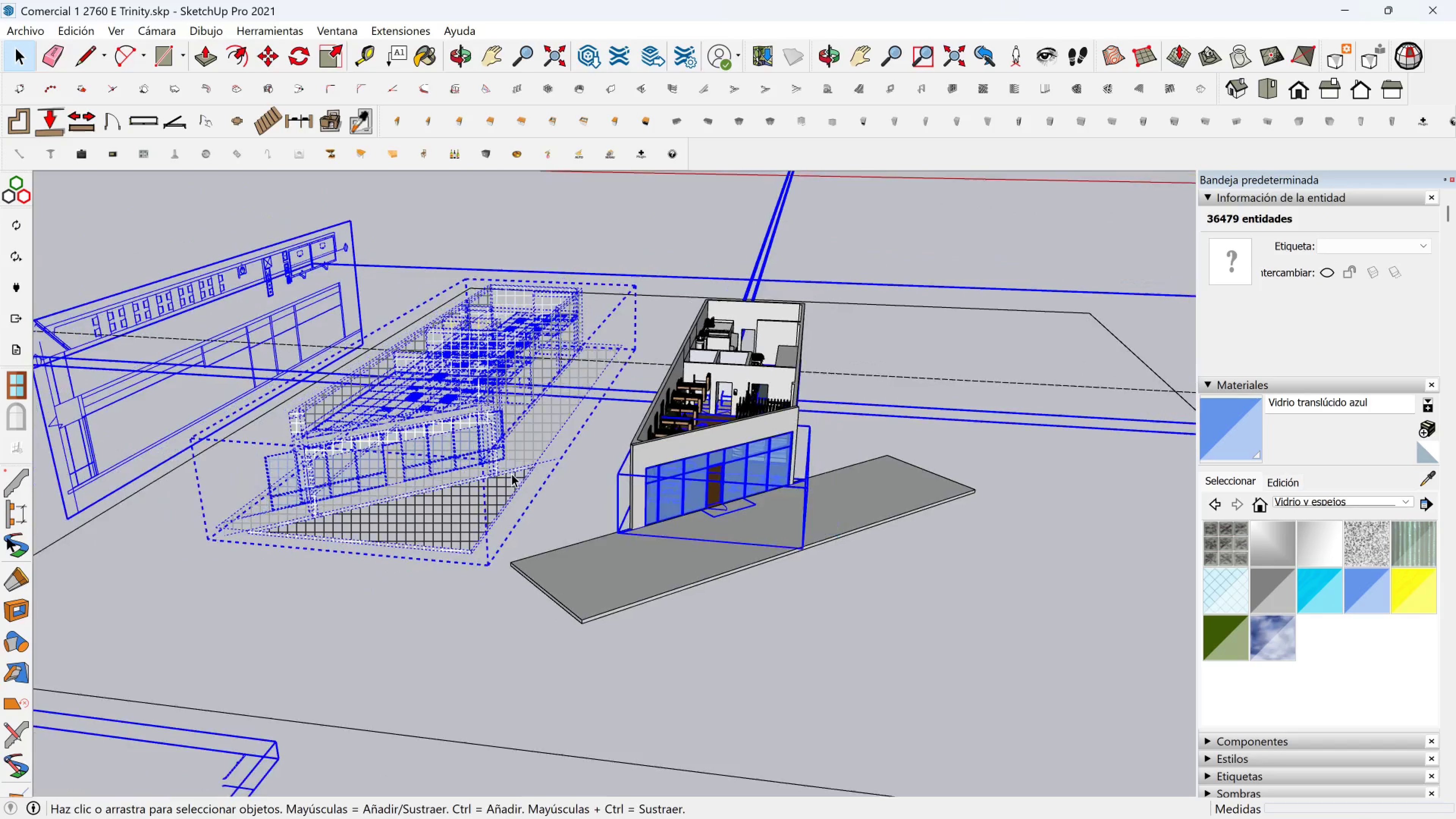 
hold_key(key=ShiftLeft, duration=0.57)
 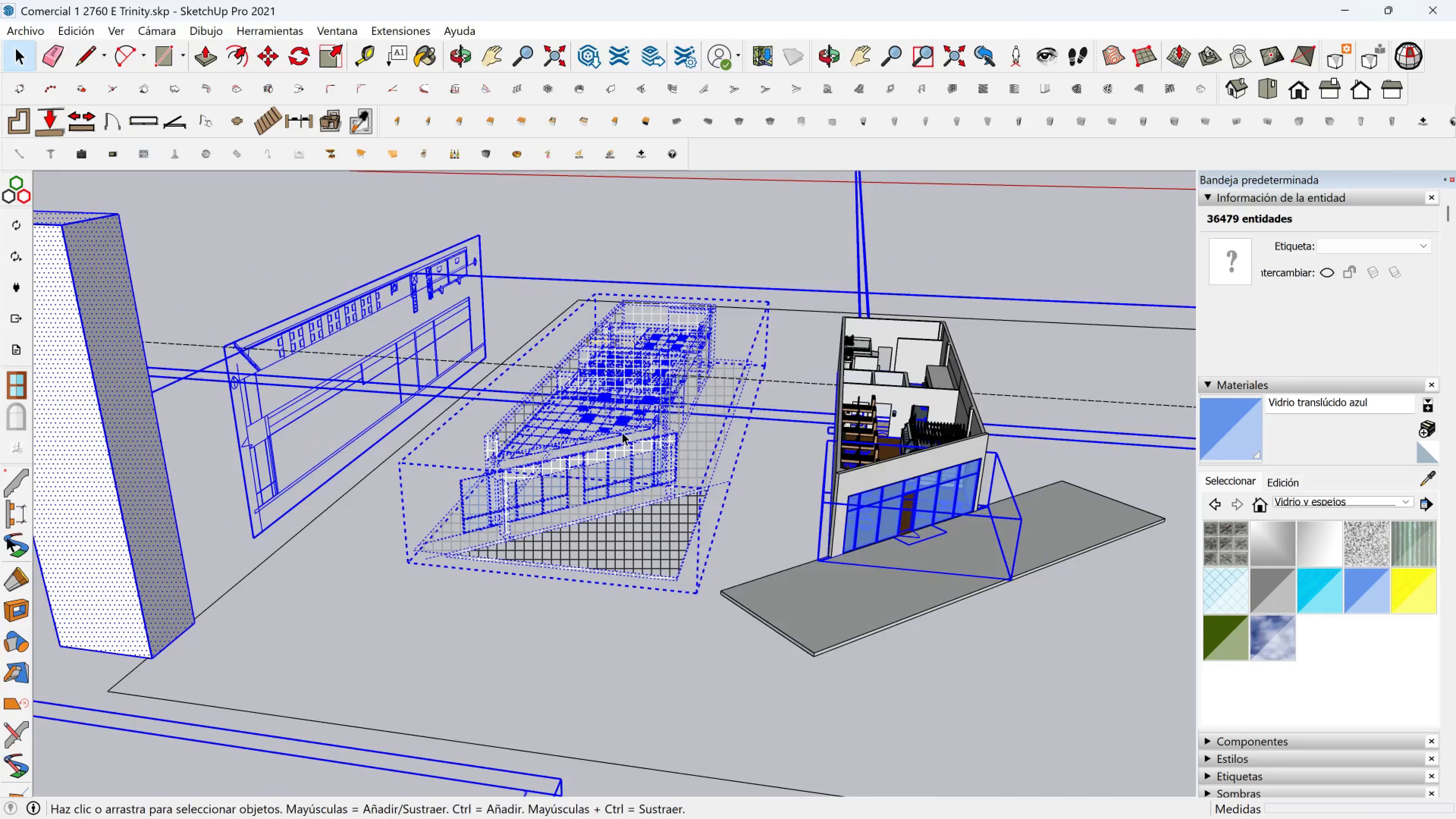 
right_click([622, 432])
 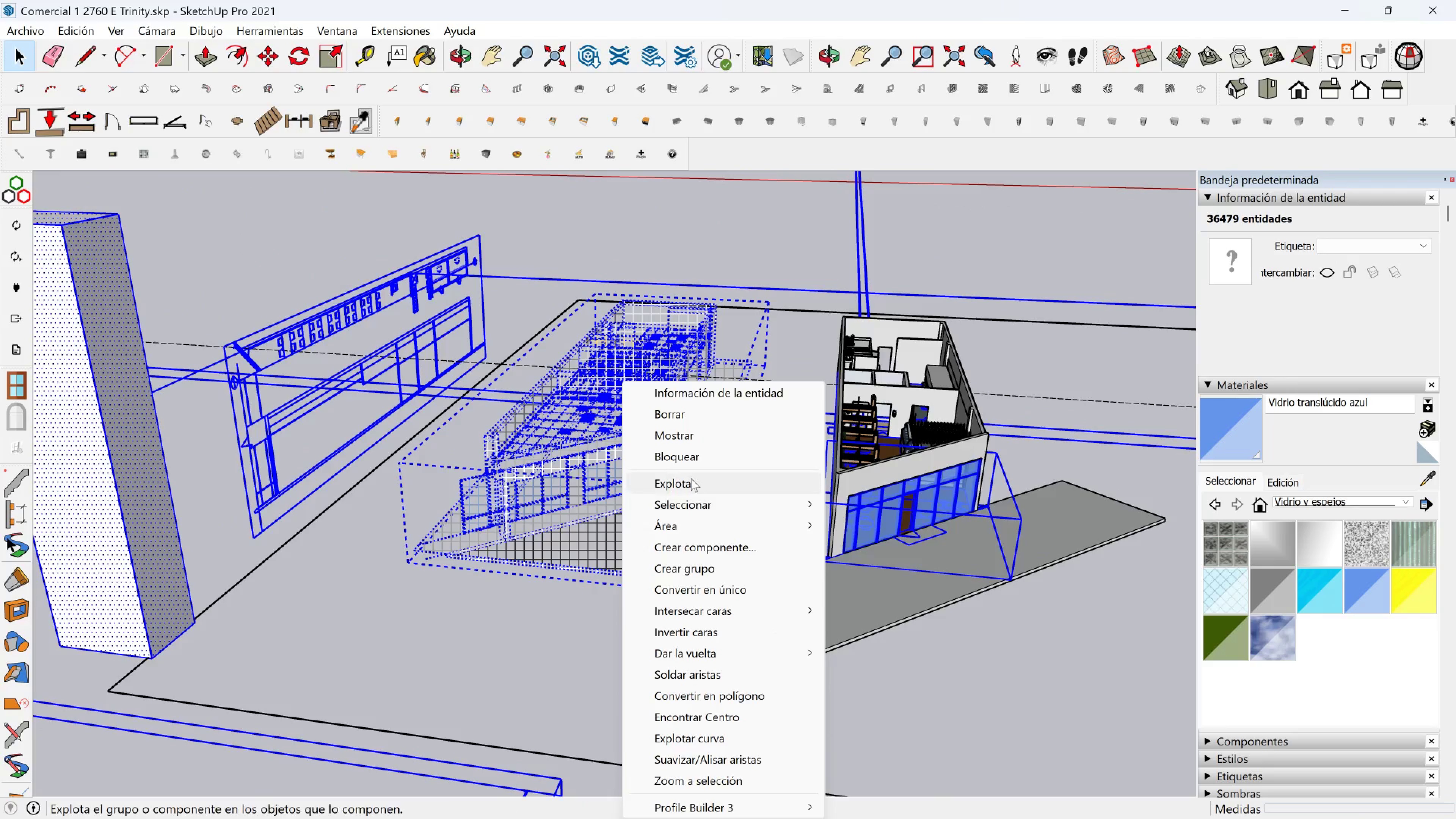 
left_click([690, 433])
 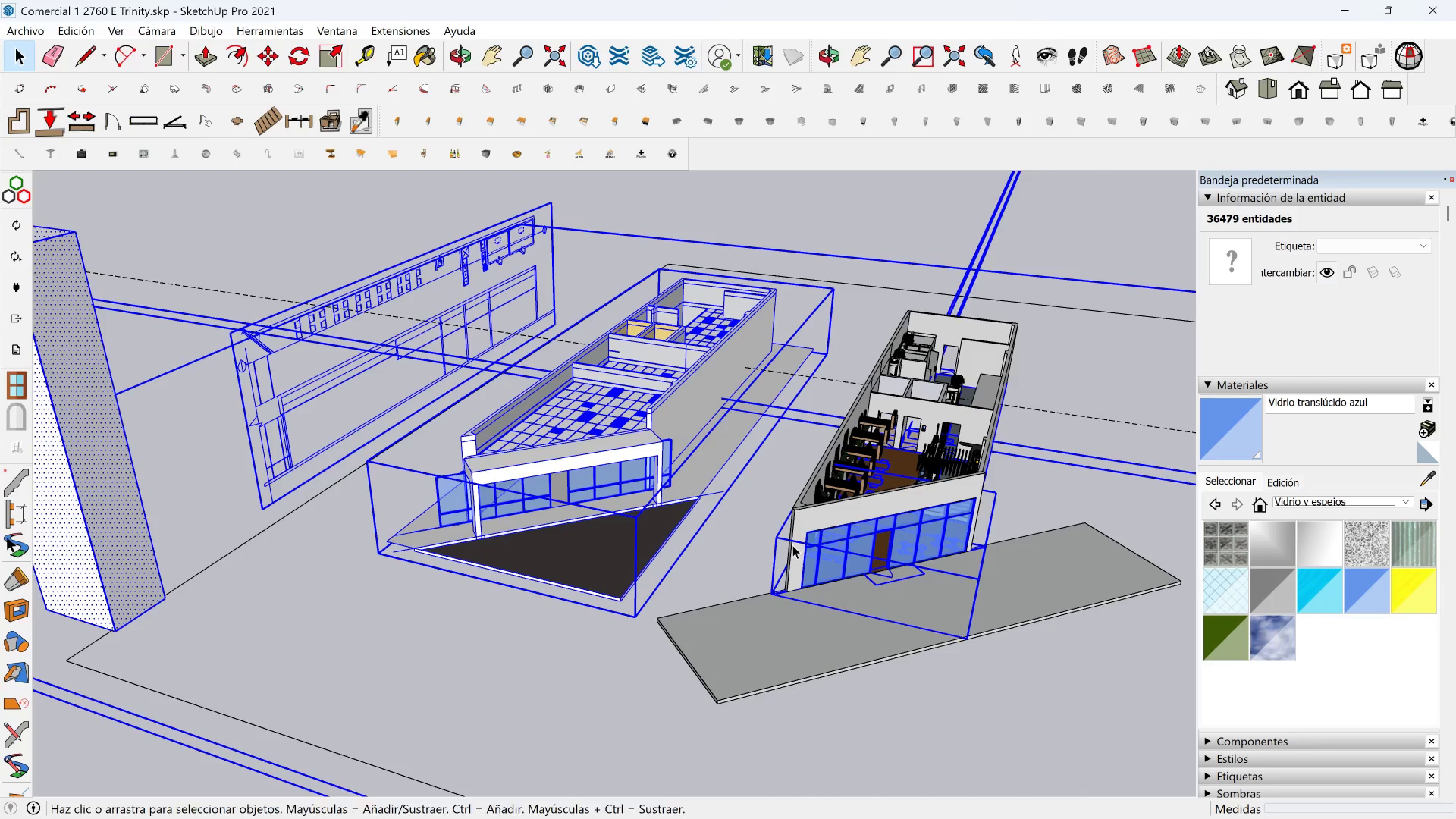 
key(Escape)
 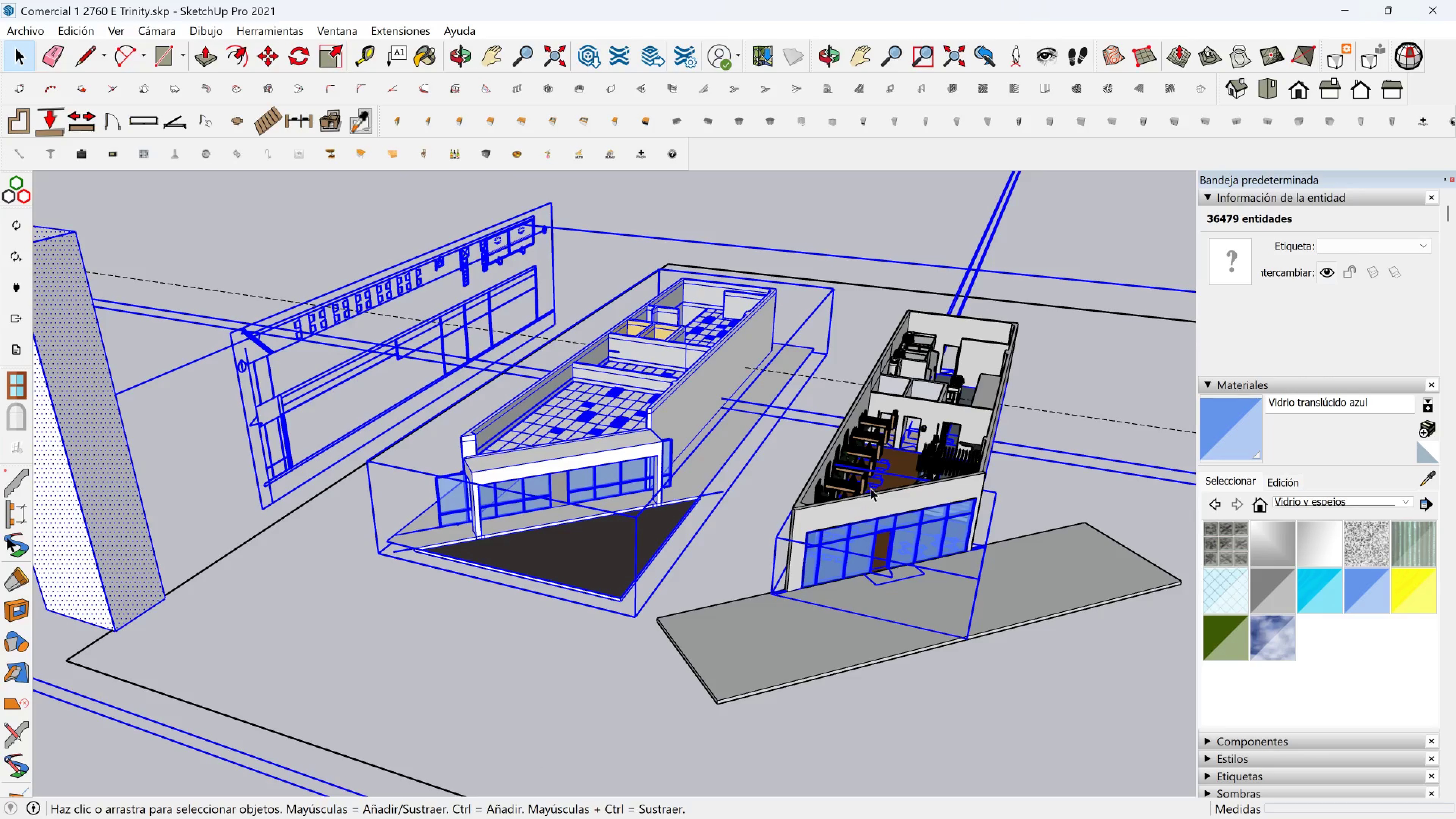 
left_click([885, 471])
 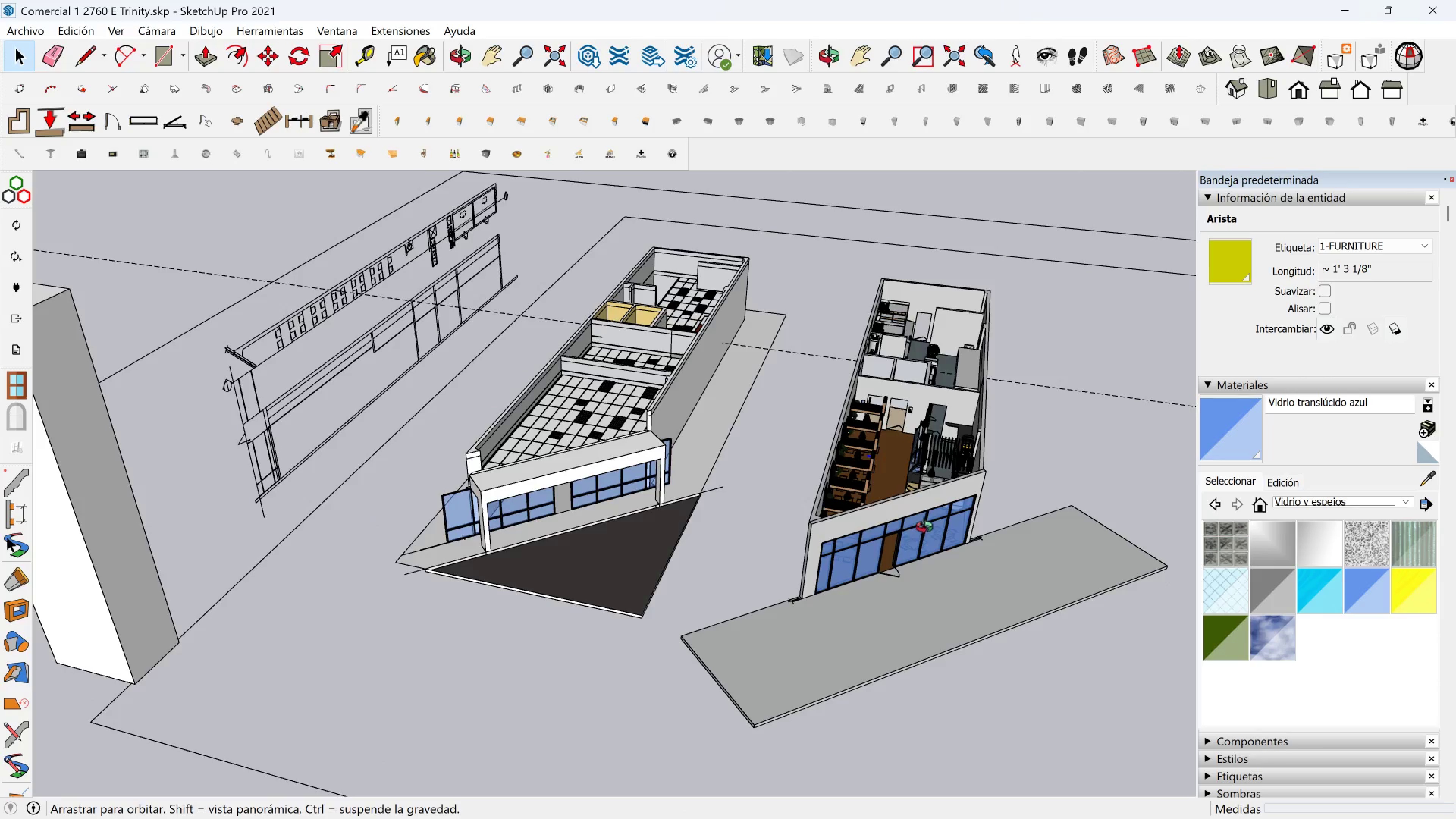 
left_click_drag(start_coordinate=[782, 244], to_coordinate=[1041, 650])
 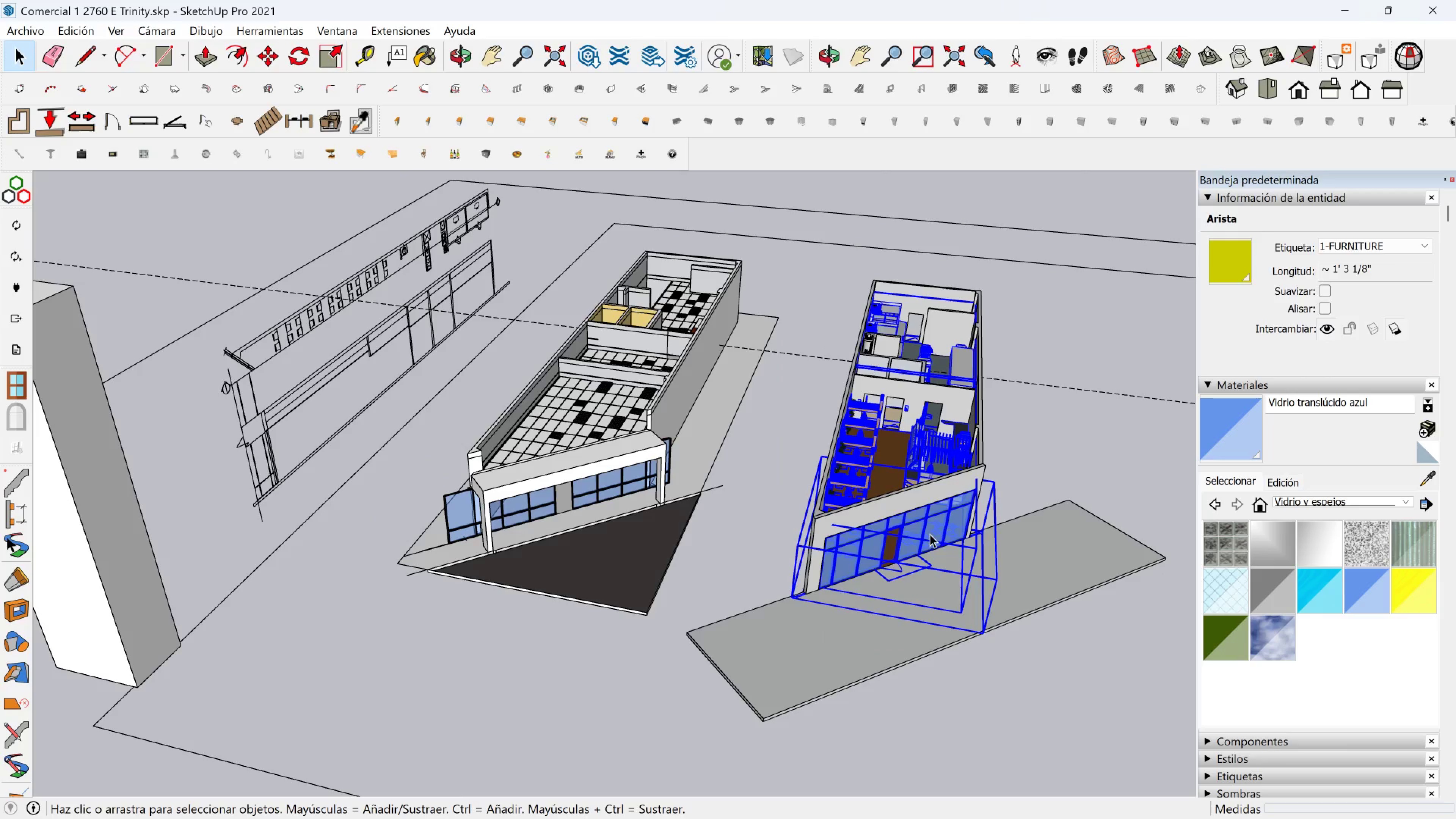 
hold_key(key=ShiftLeft, duration=1.53)
left_click([930, 526])
 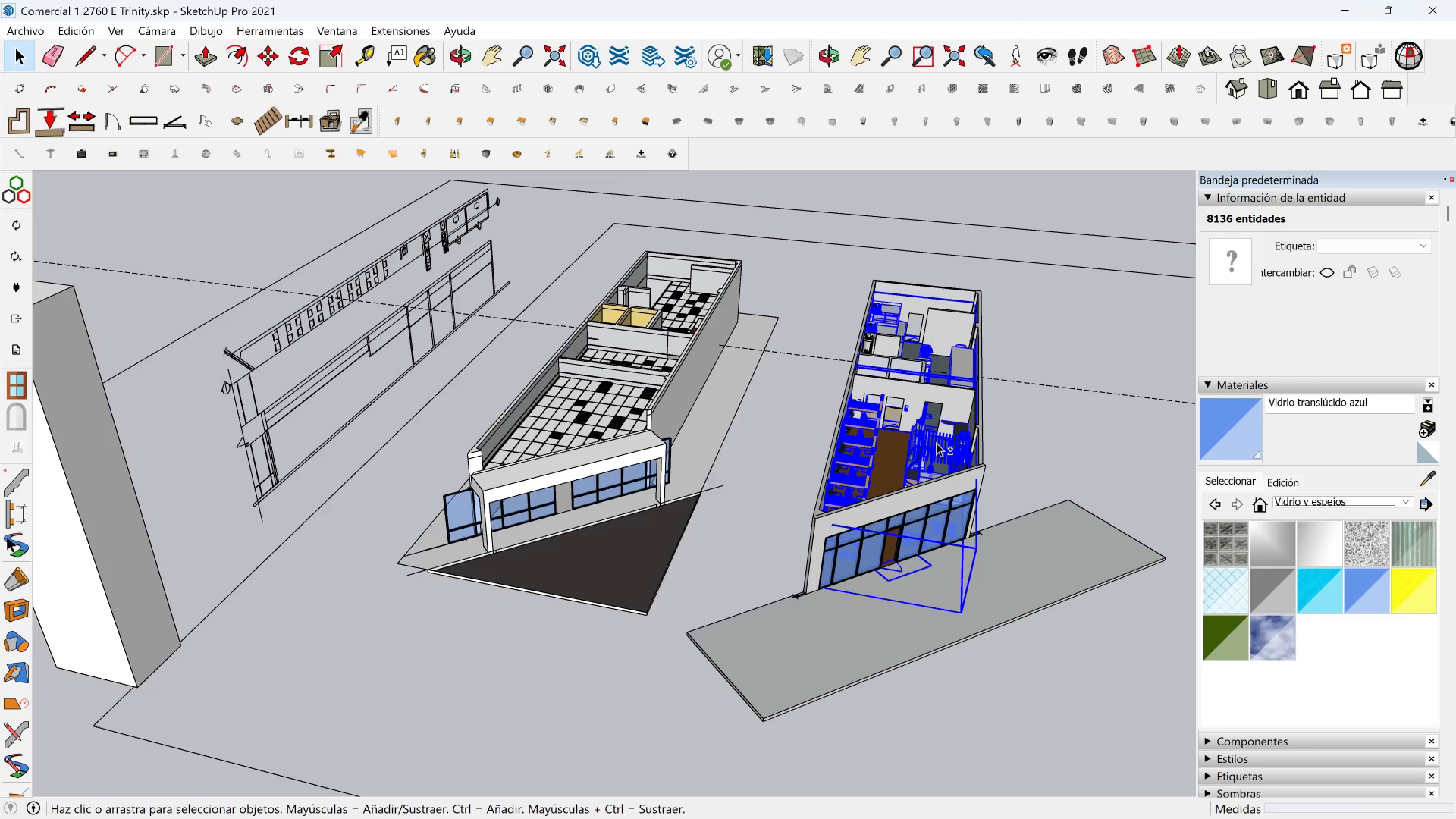 
left_click([935, 443])
 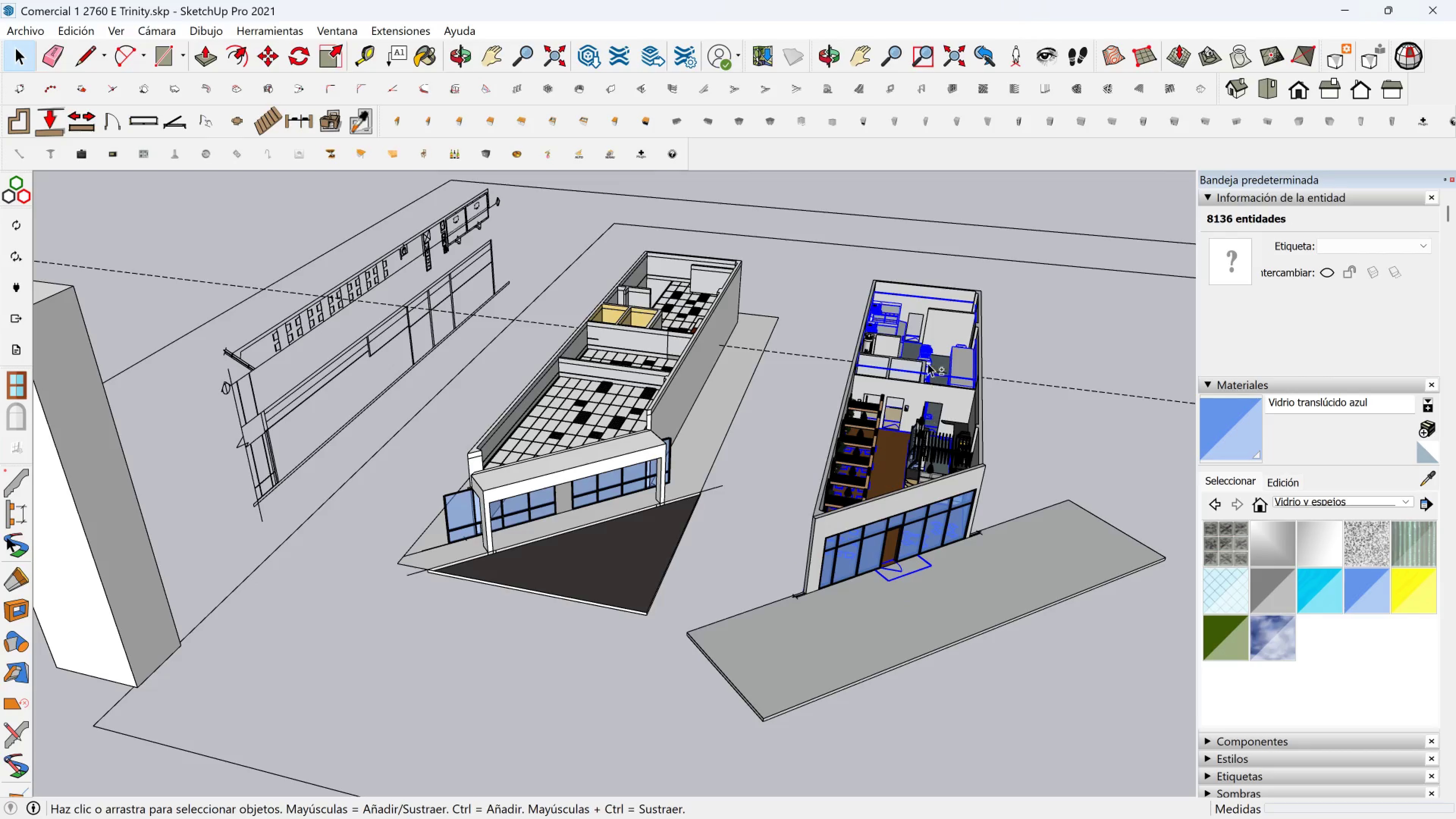 
hold_key(key=ShiftLeft, duration=1.18)
left_click([891, 321])
 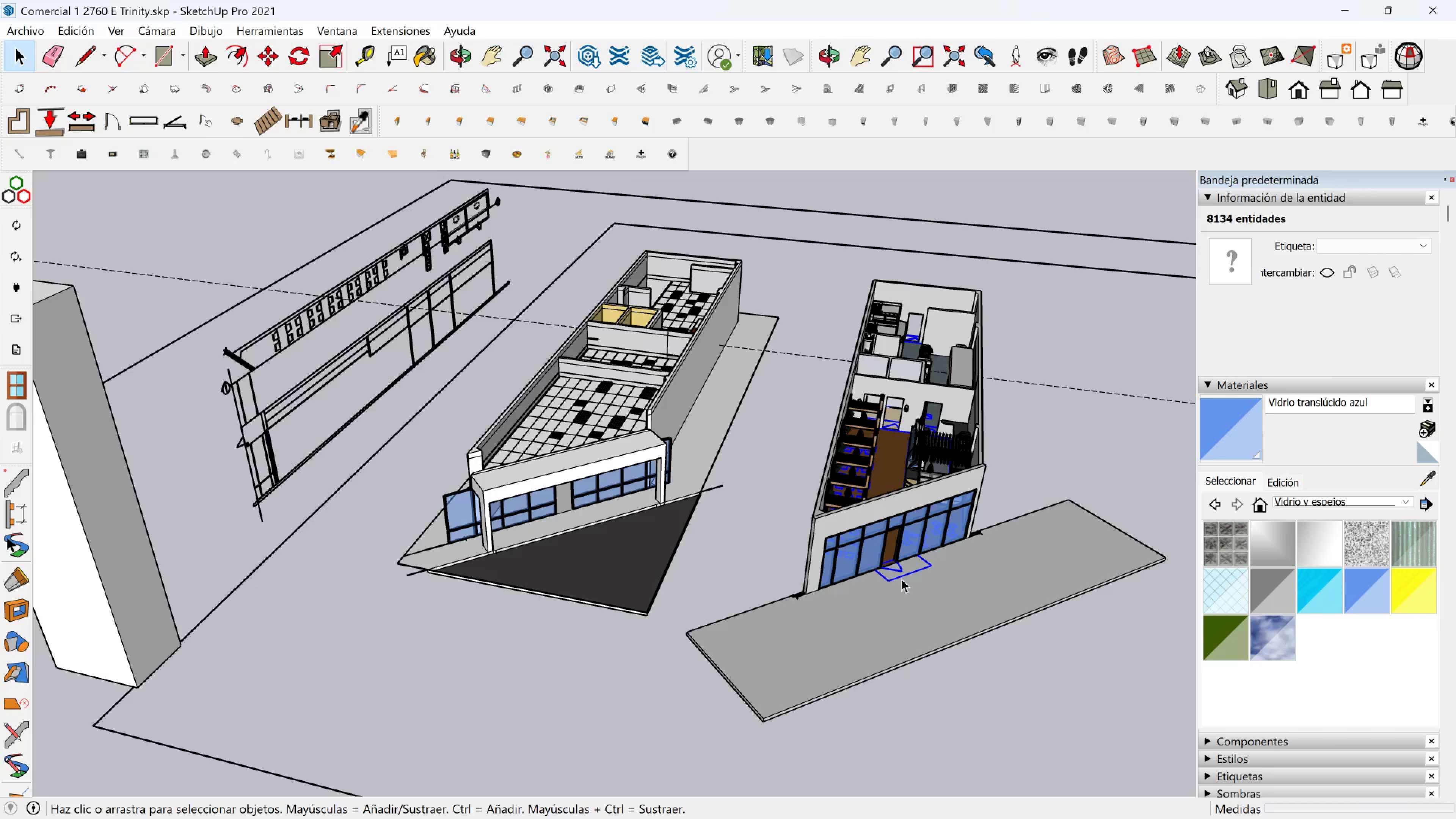 
right_click([901, 579])
 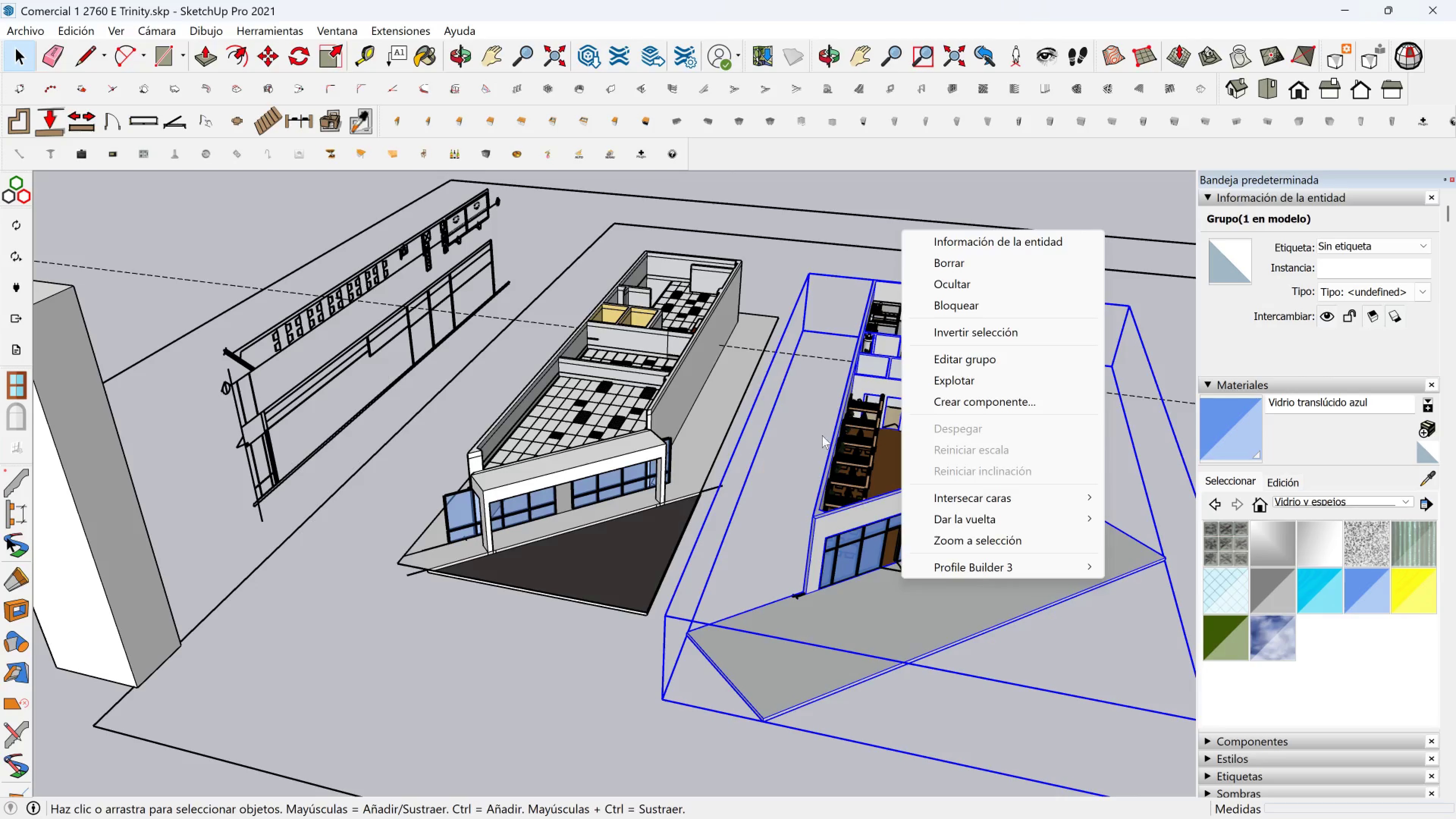 
left_click_drag(start_coordinate=[769, 247], to_coordinate=[1043, 653])
 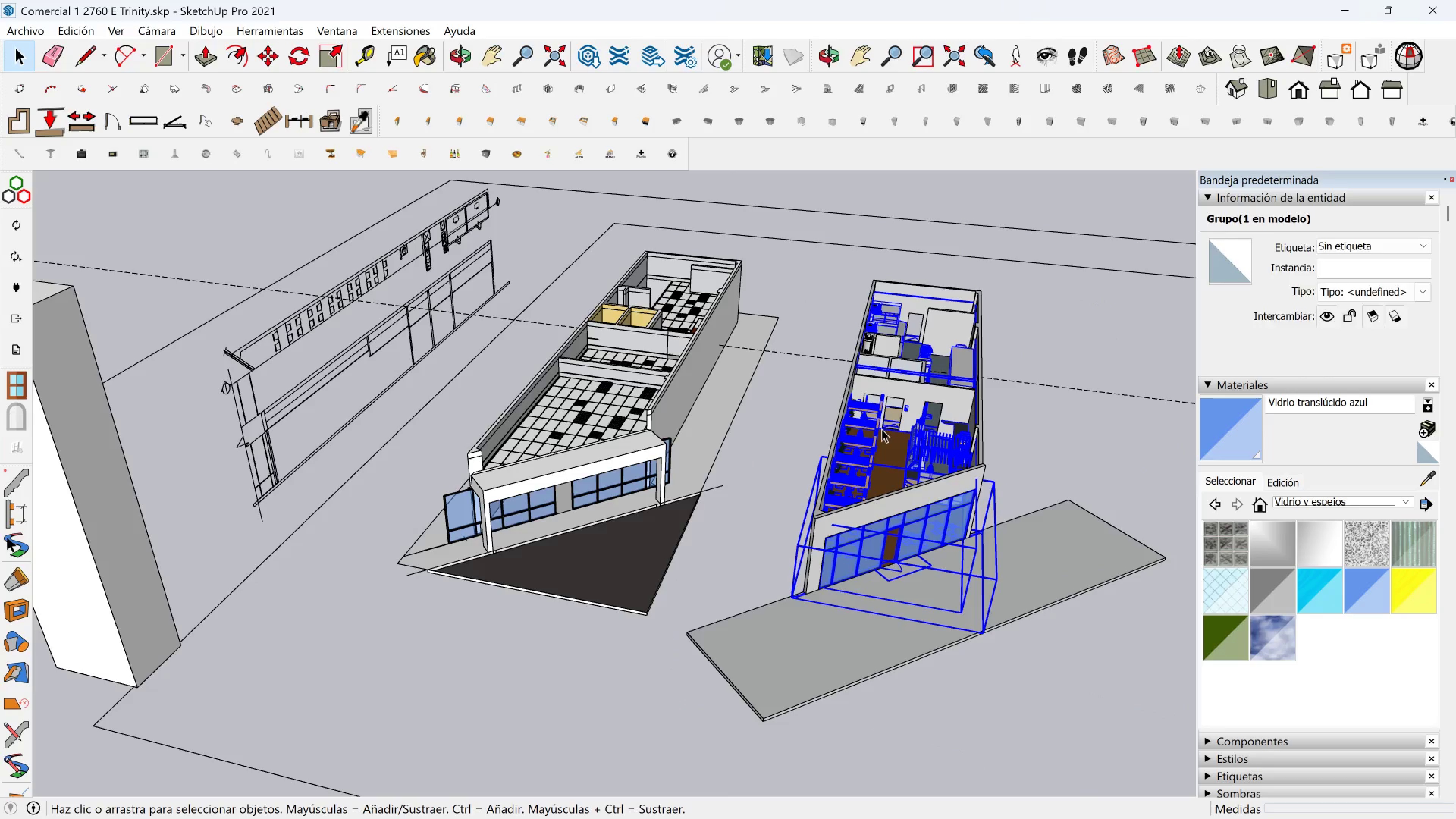 
hold_key(key=ShiftLeft, duration=3.67)
left_click([852, 477])
 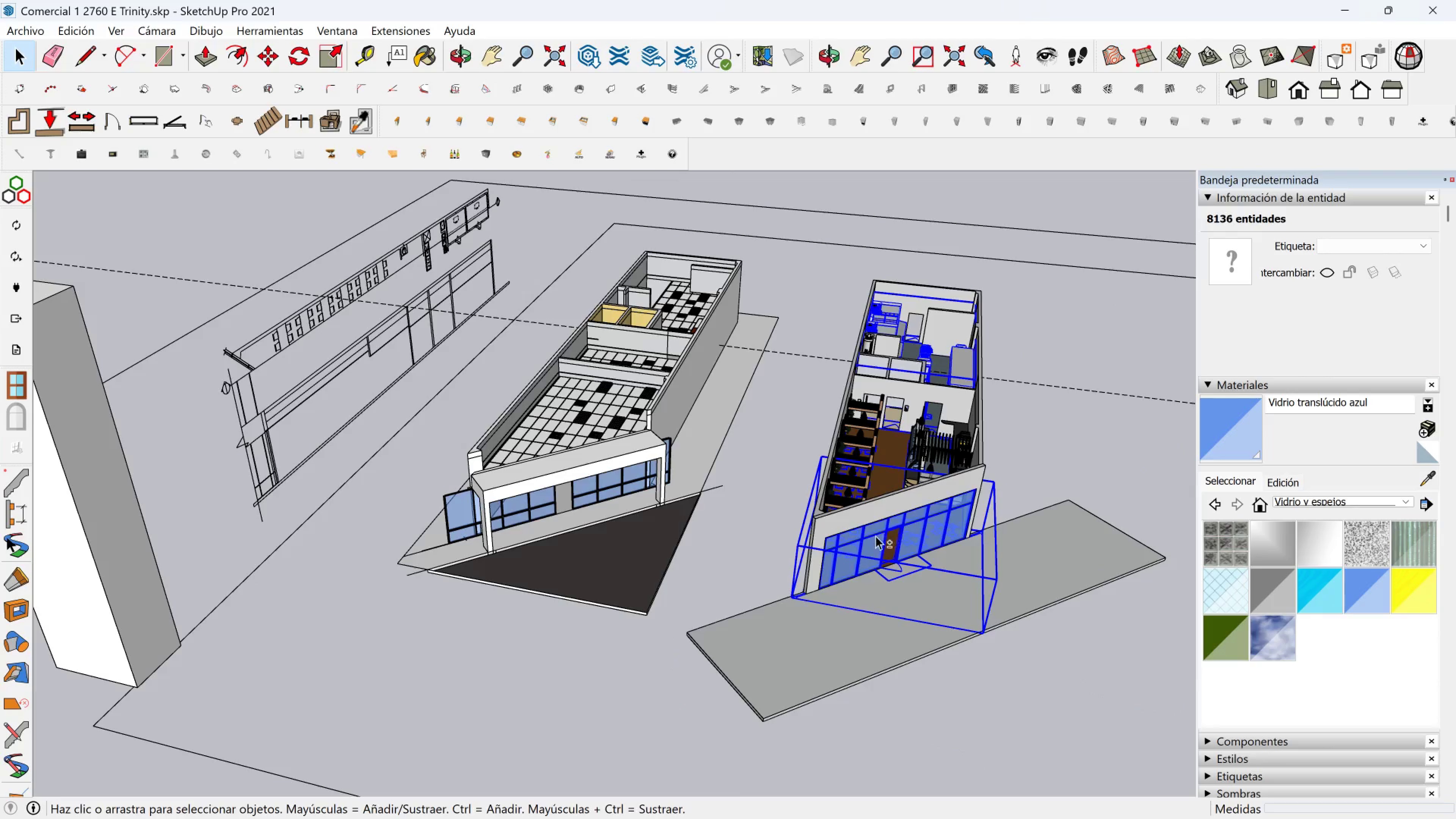 
hold_key(key=ControlLeft, duration=1.53)
left_click([872, 537])
 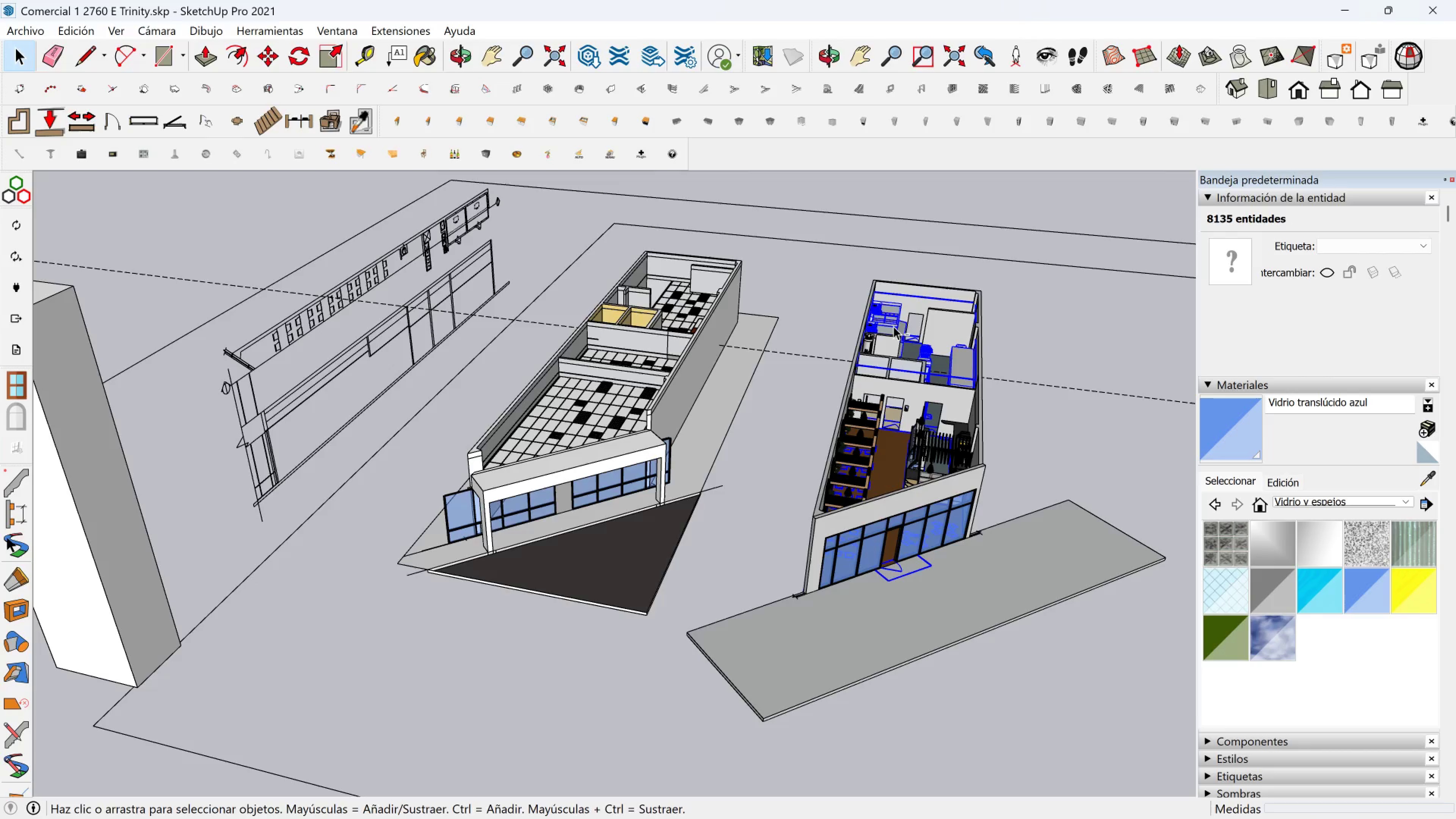 
hold_key(key=ControlLeft, duration=0.69)
left_click([890, 326])
 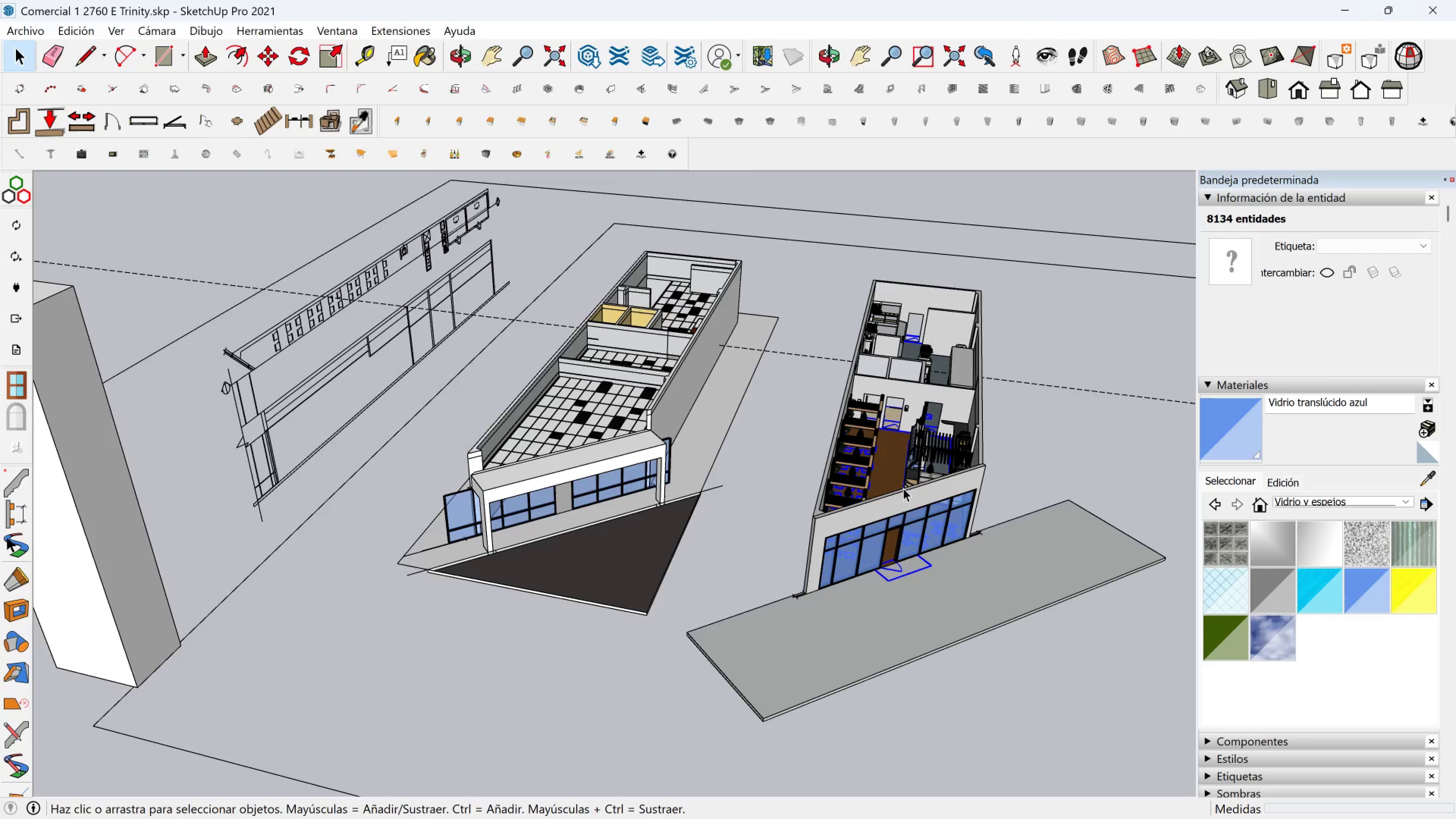 
scroll: coordinate [885, 584], scroll_direction: up, amount: 14.0
 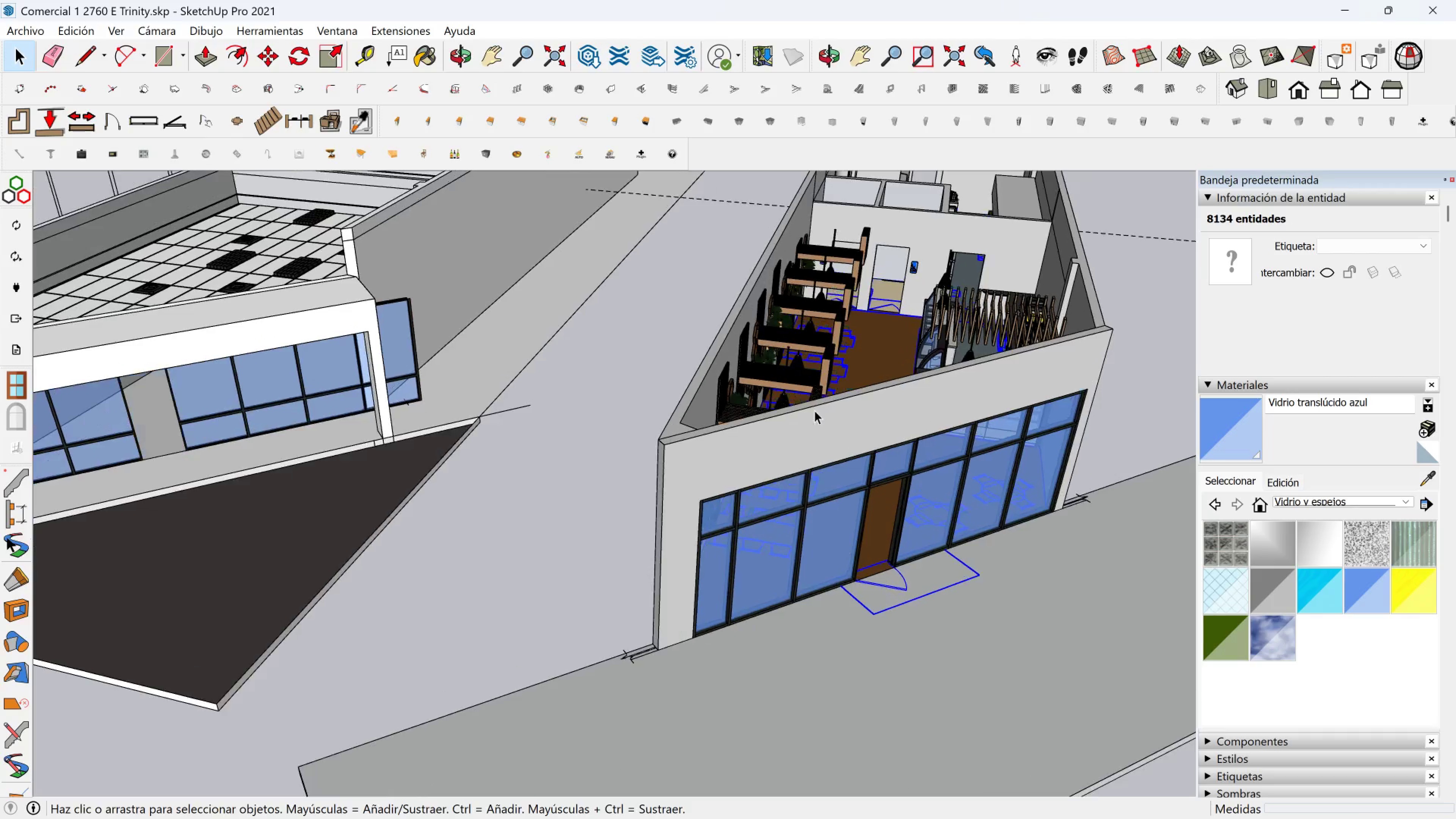 
key(Shift+ShiftLeft)
 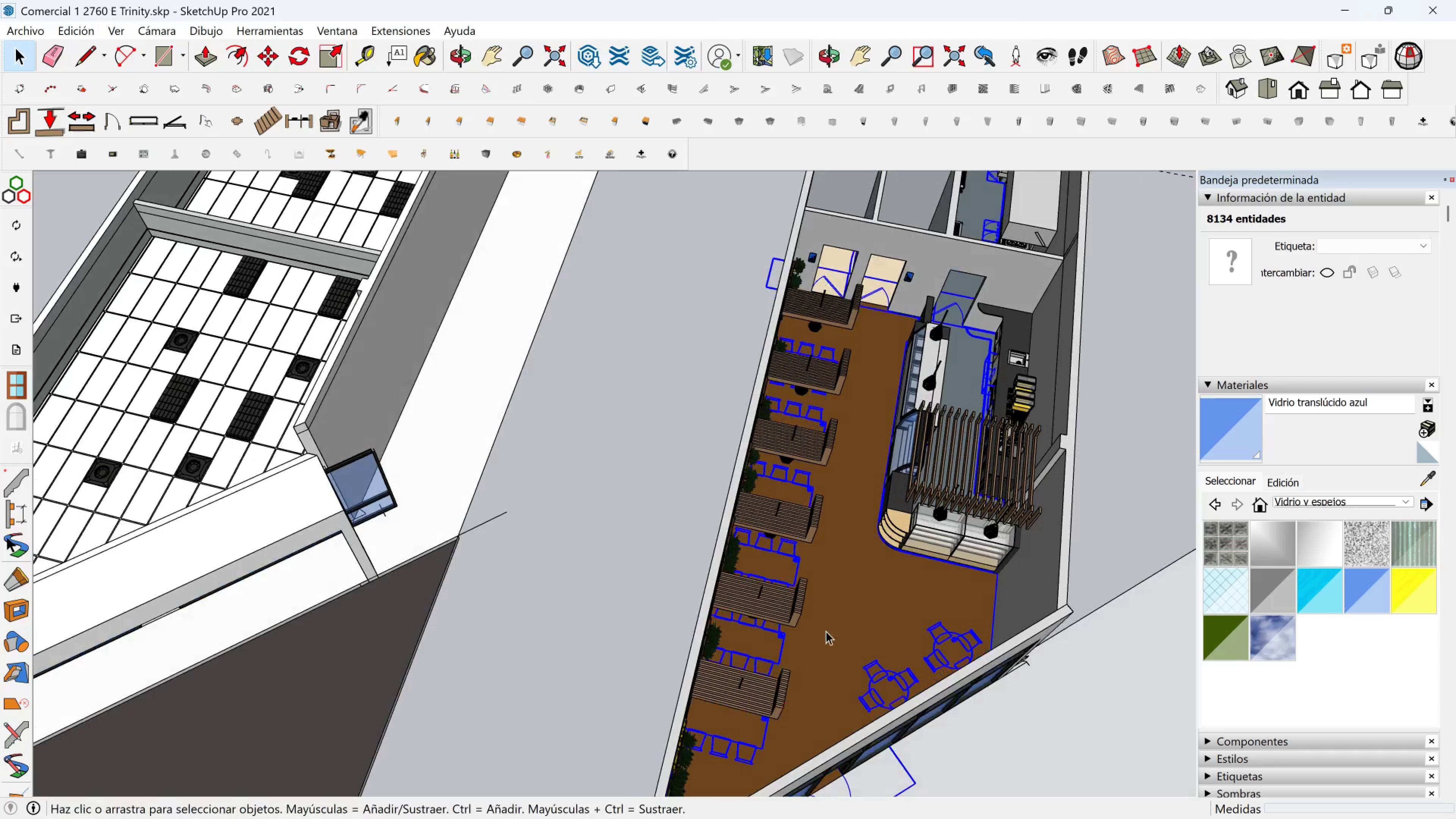 
scroll: coordinate [887, 666], scroll_direction: up, amount: 5.0
 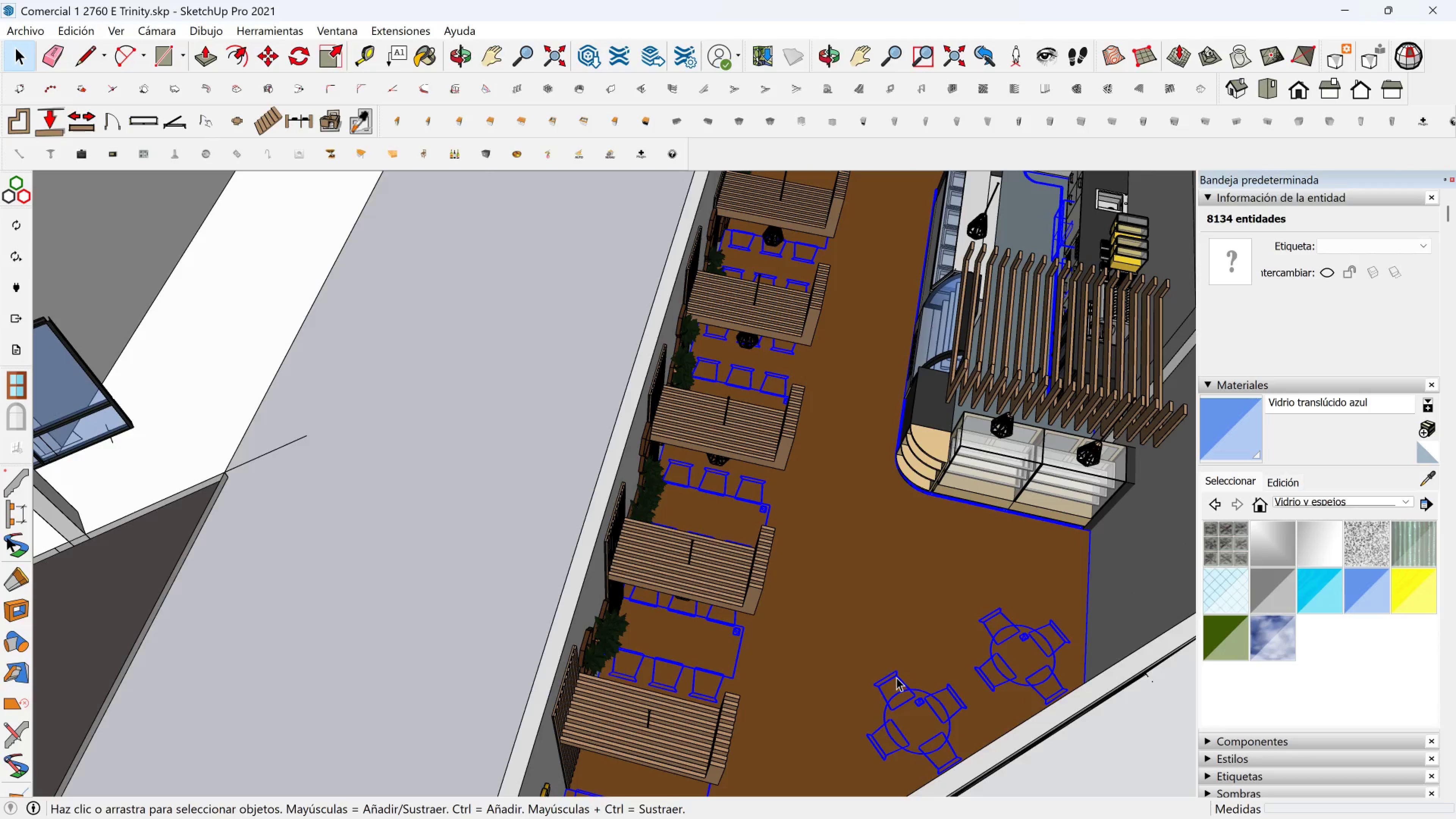 
right_click([896, 677])
 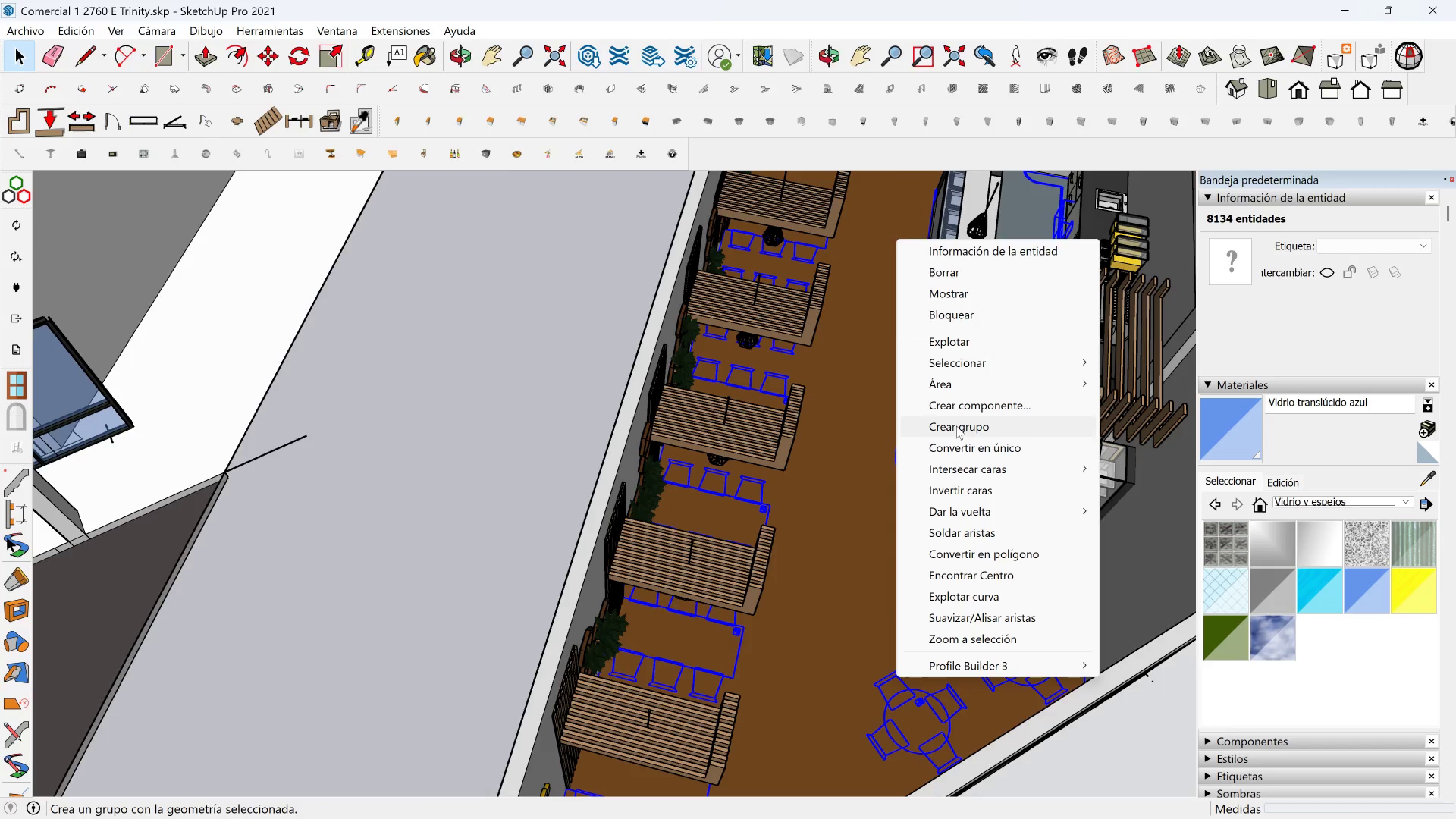 
left_click([956, 426])
 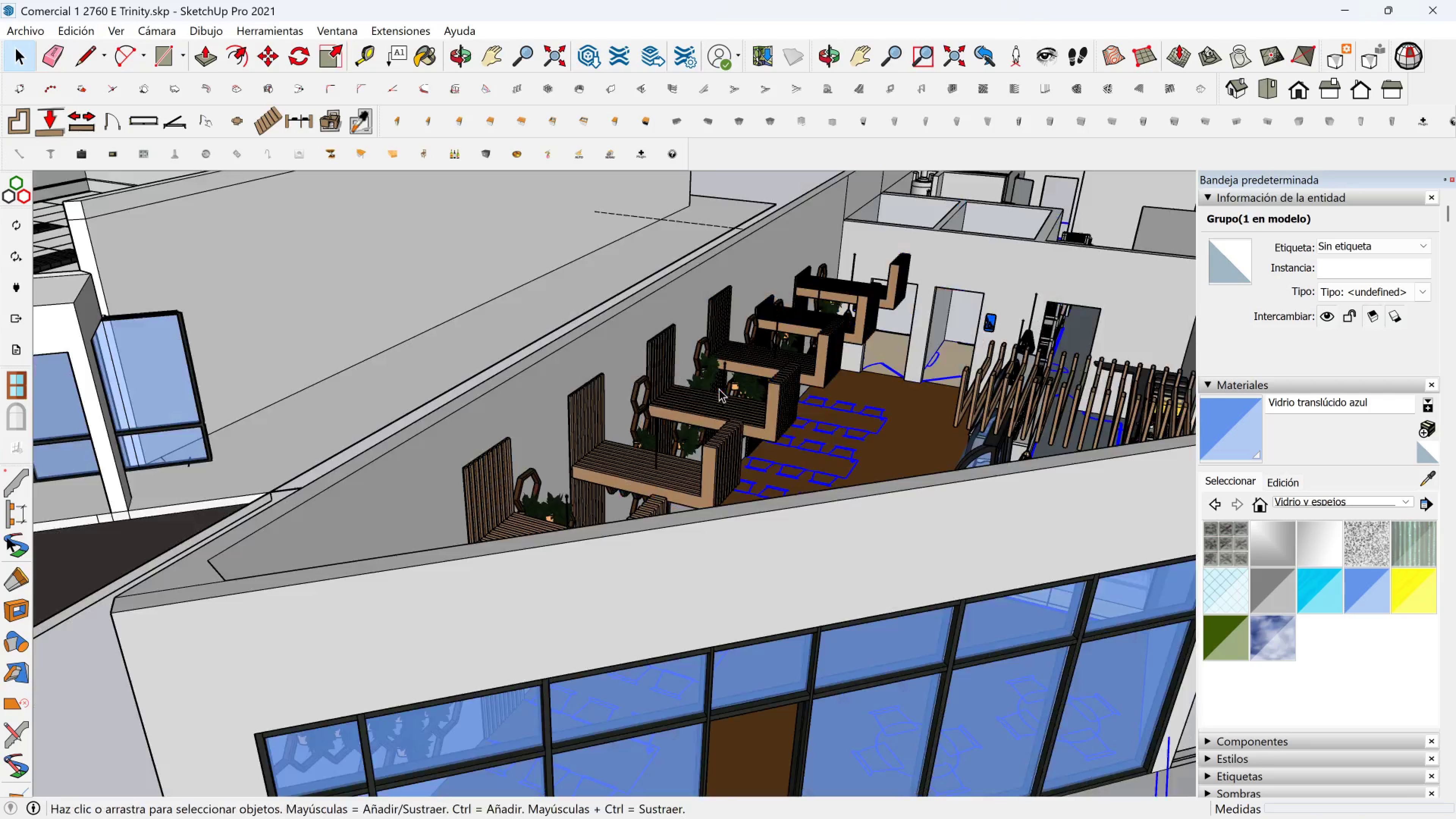 
wait(6.05)
 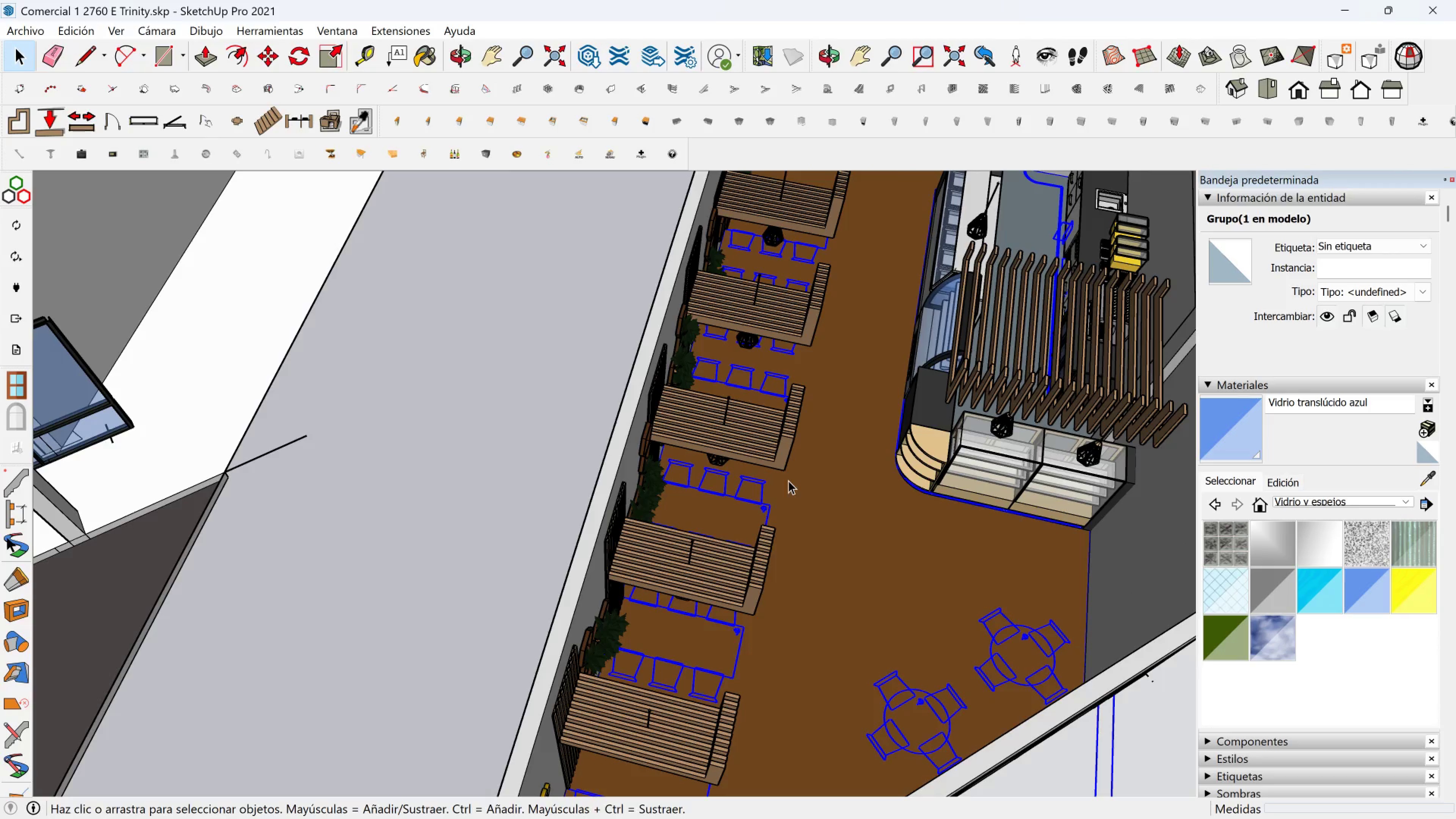 
scroll: coordinate [728, 410], scroll_direction: down, amount: 11.0
 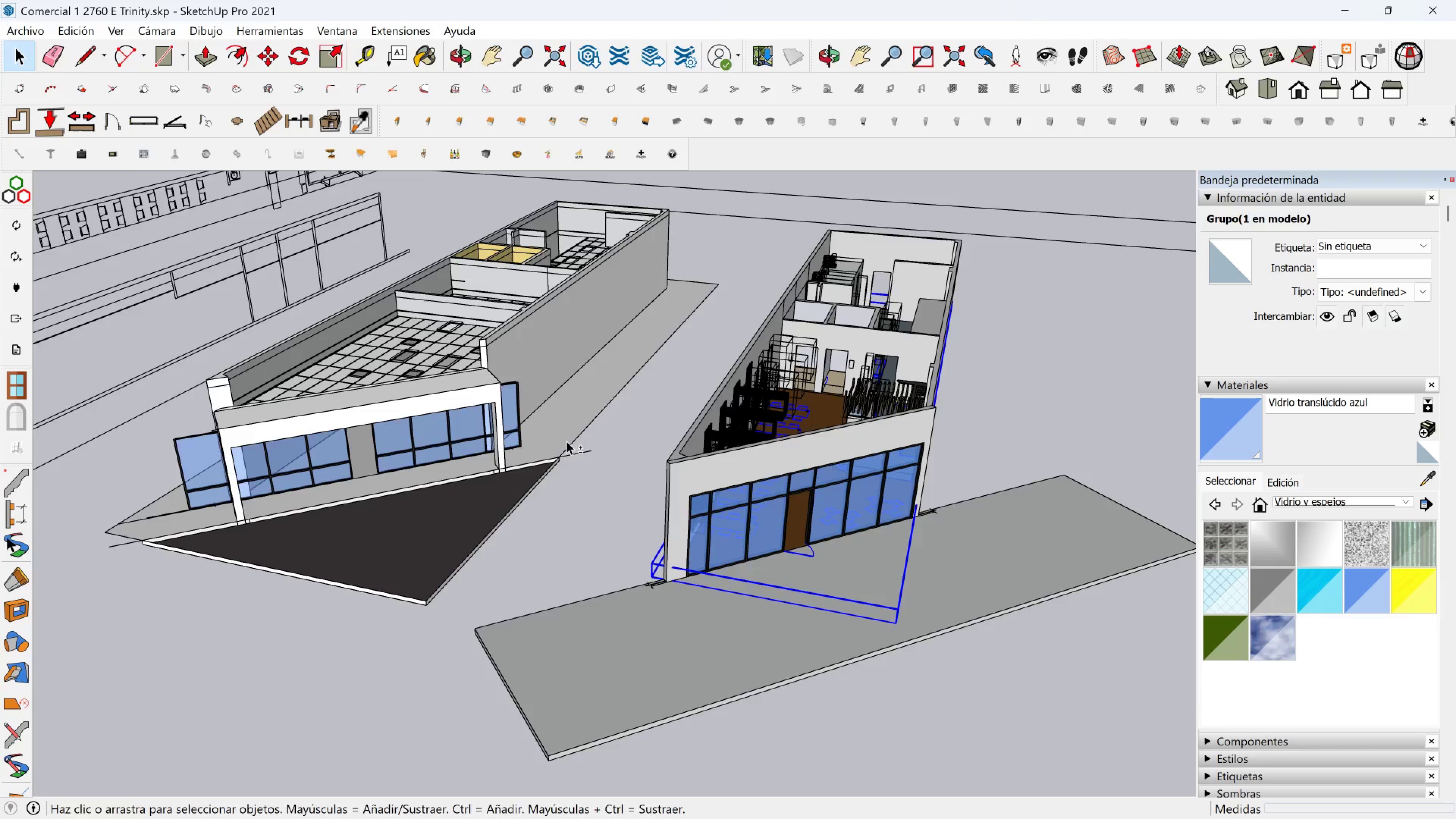 
hold_key(key=ShiftLeft, duration=0.53)
 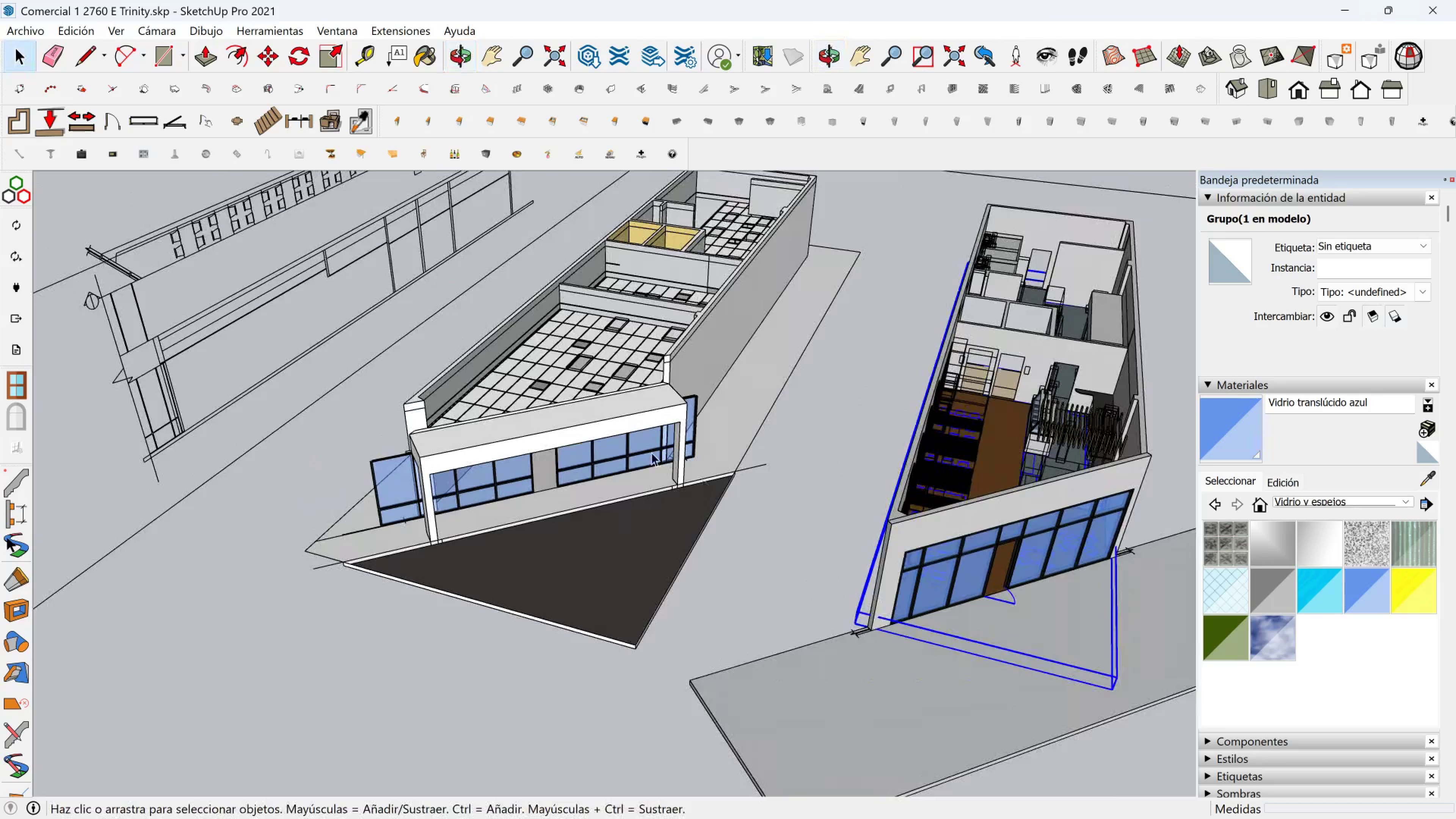 
scroll: coordinate [587, 411], scroll_direction: up, amount: 3.0
 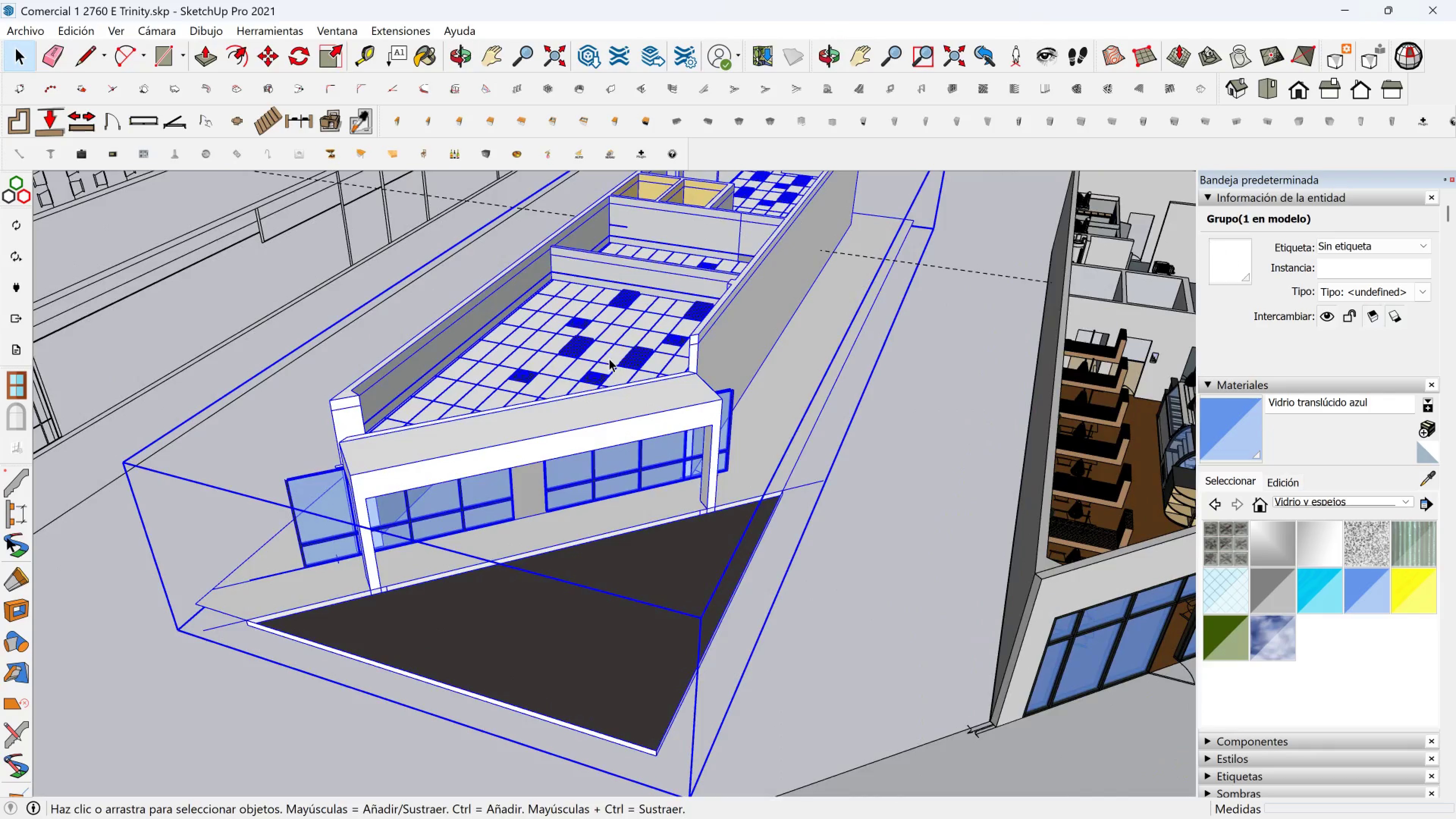 
scroll: coordinate [607, 358], scroll_direction: down, amount: 2.0
 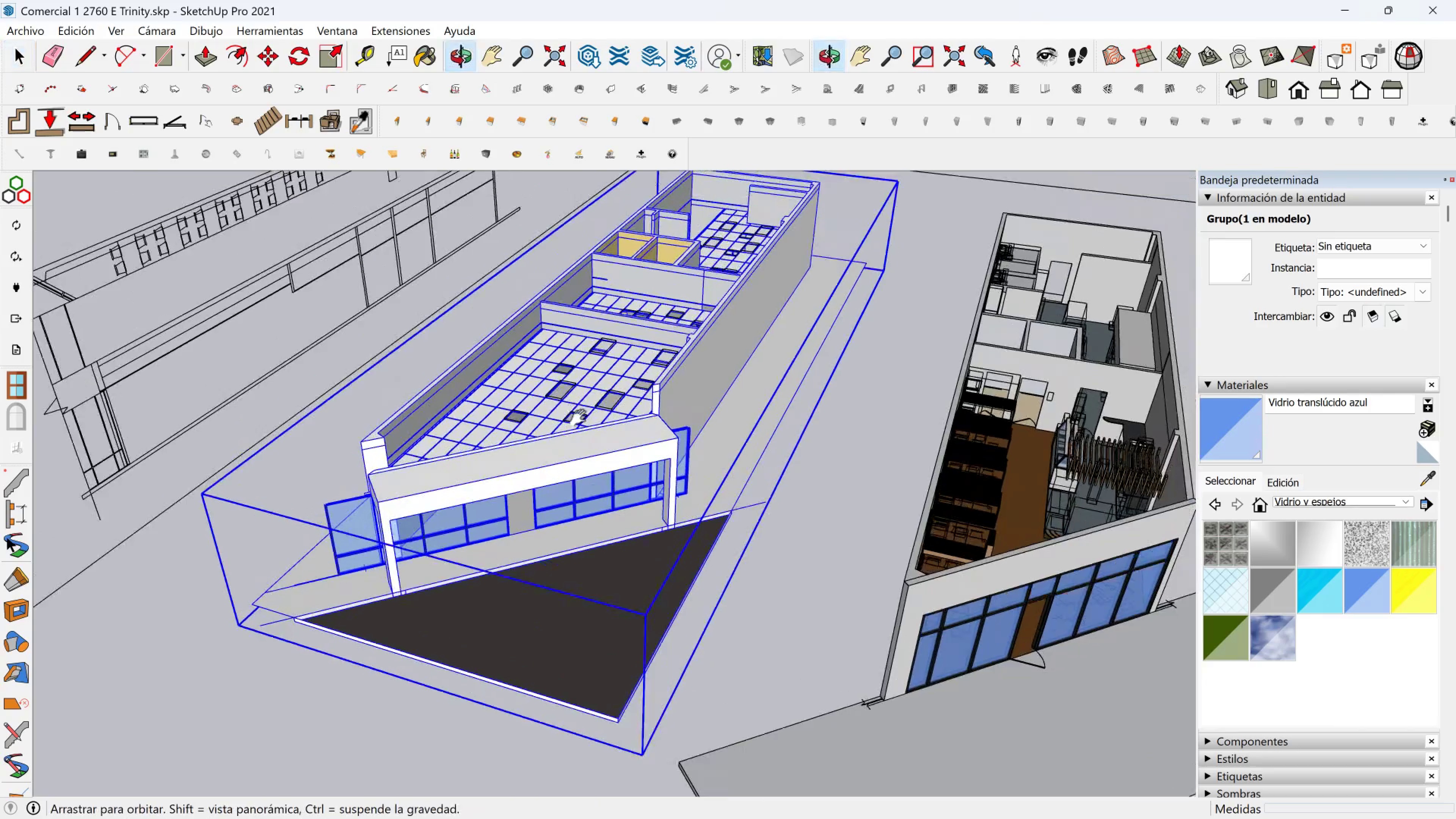 
hold_key(key=ShiftLeft, duration=16.75)
double_click([589, 432])
 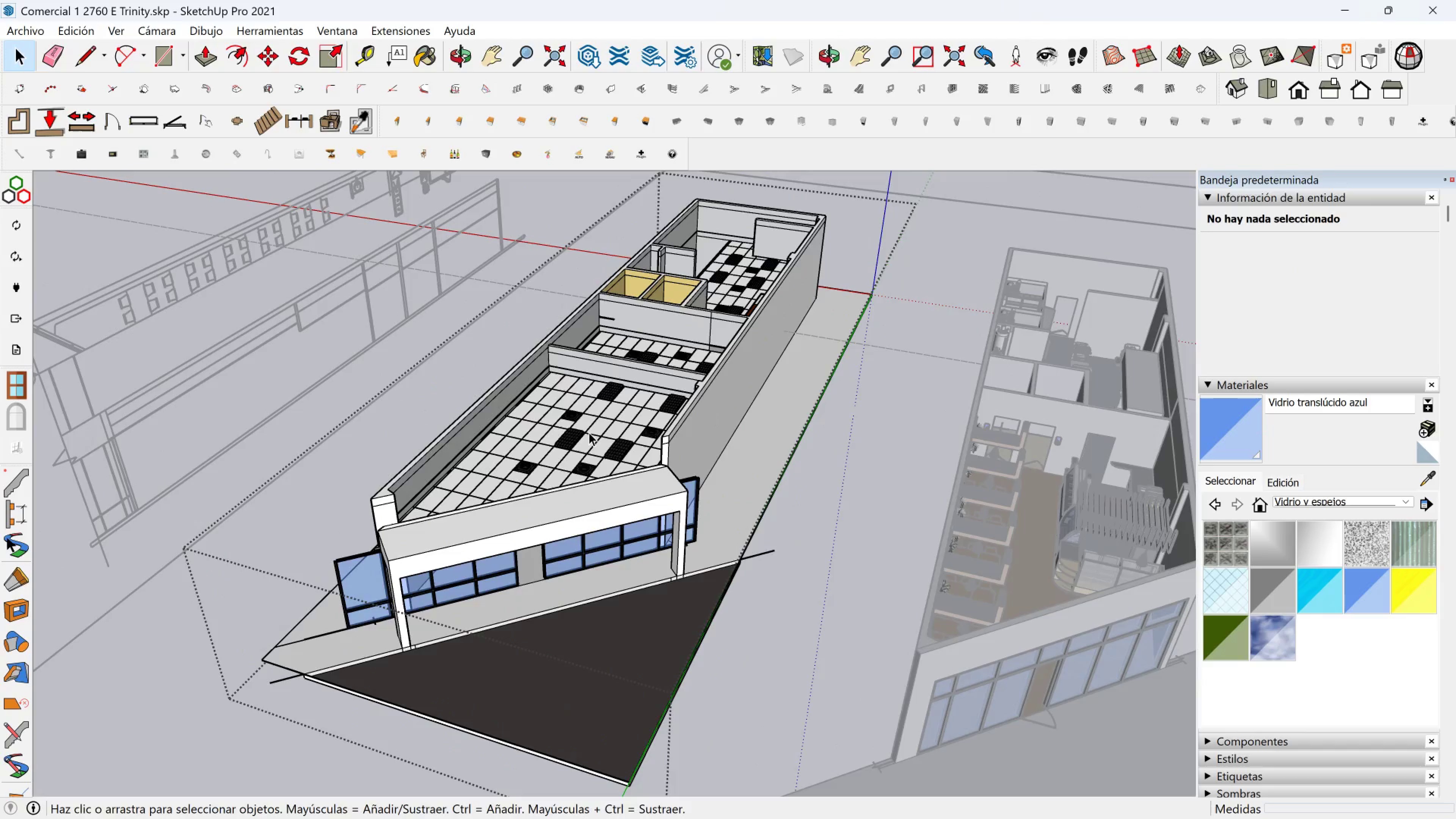 
left_click([589, 432])
 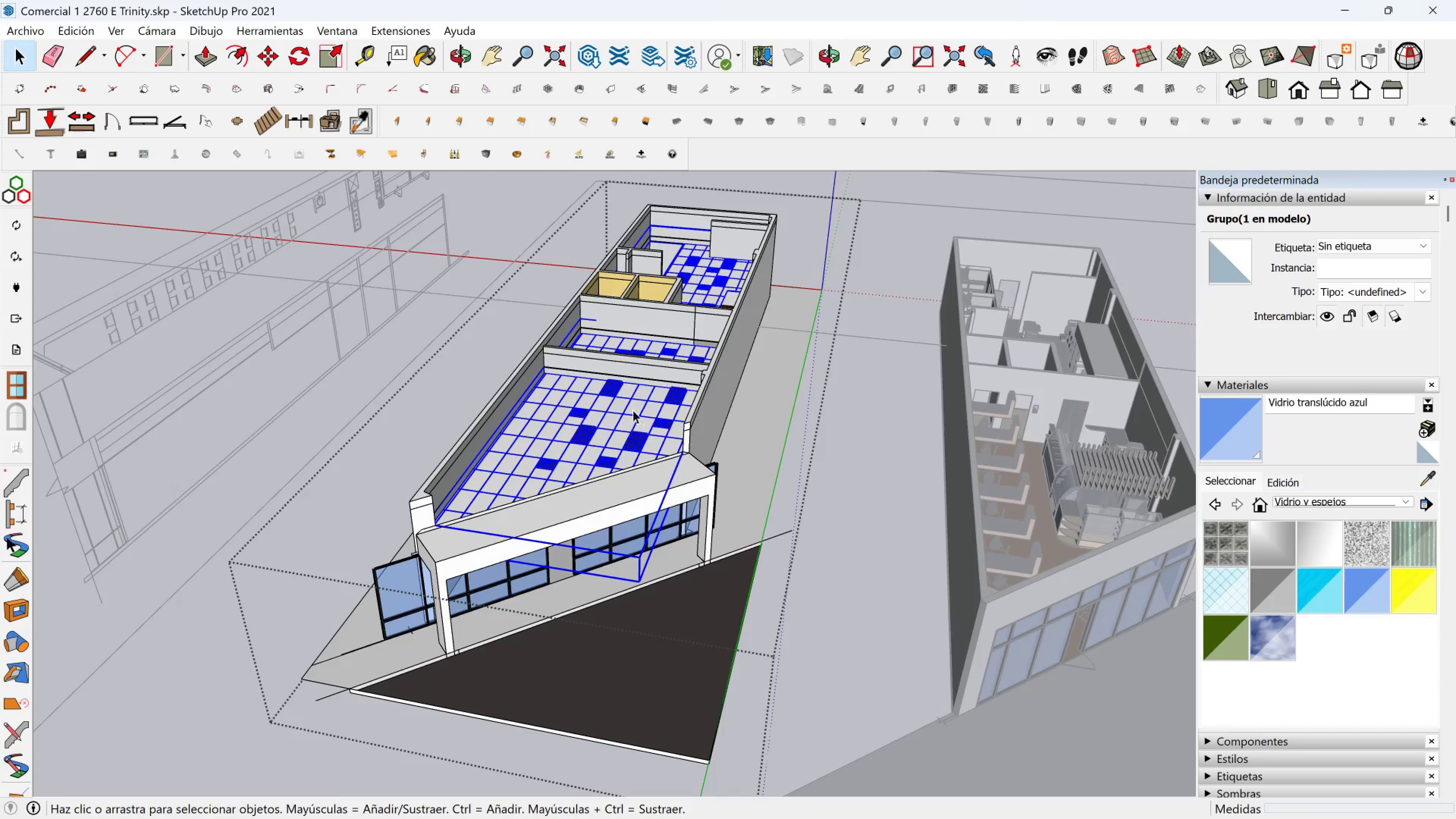 
left_click([506, 543])
 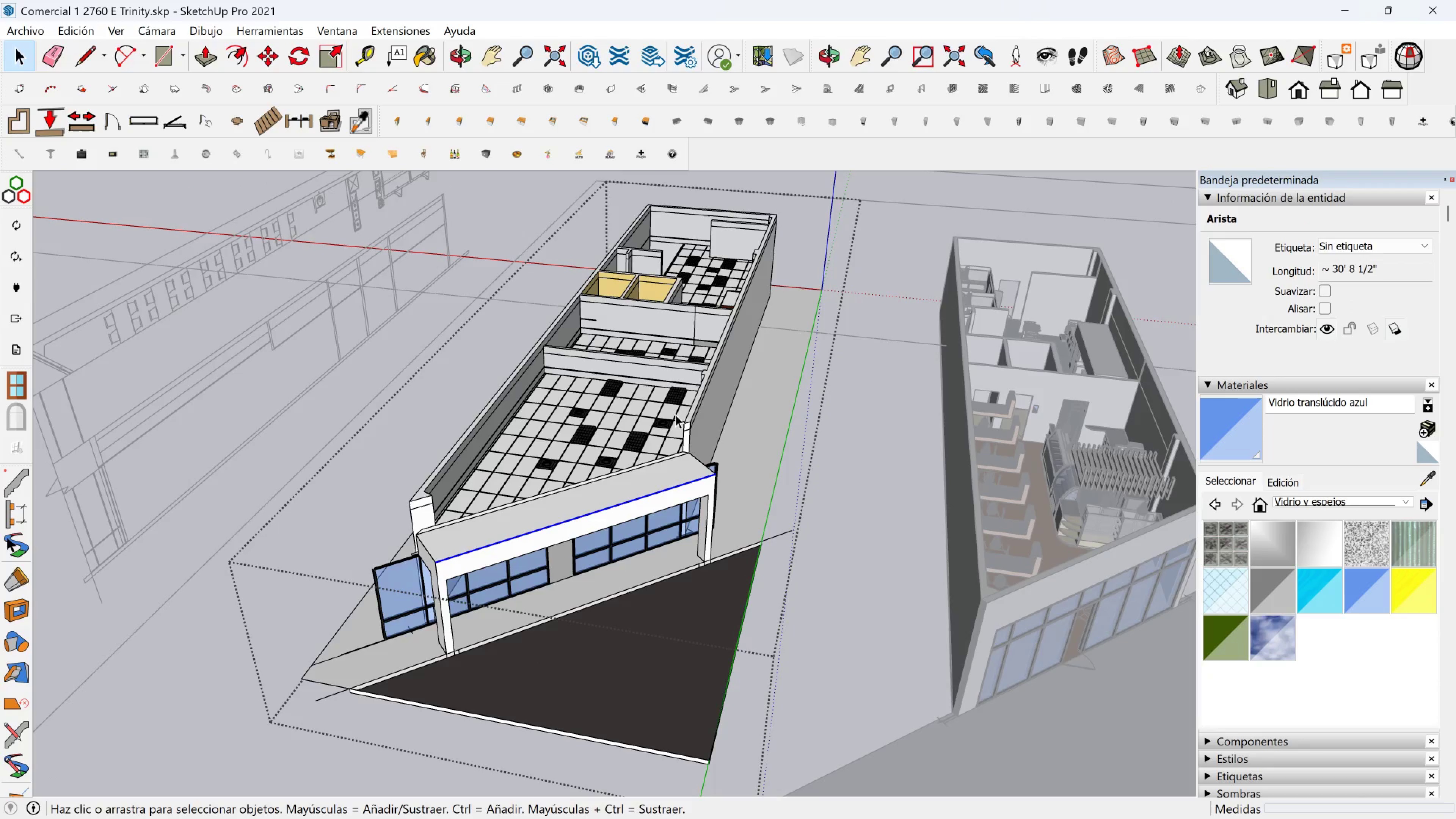 
left_click([698, 413])
 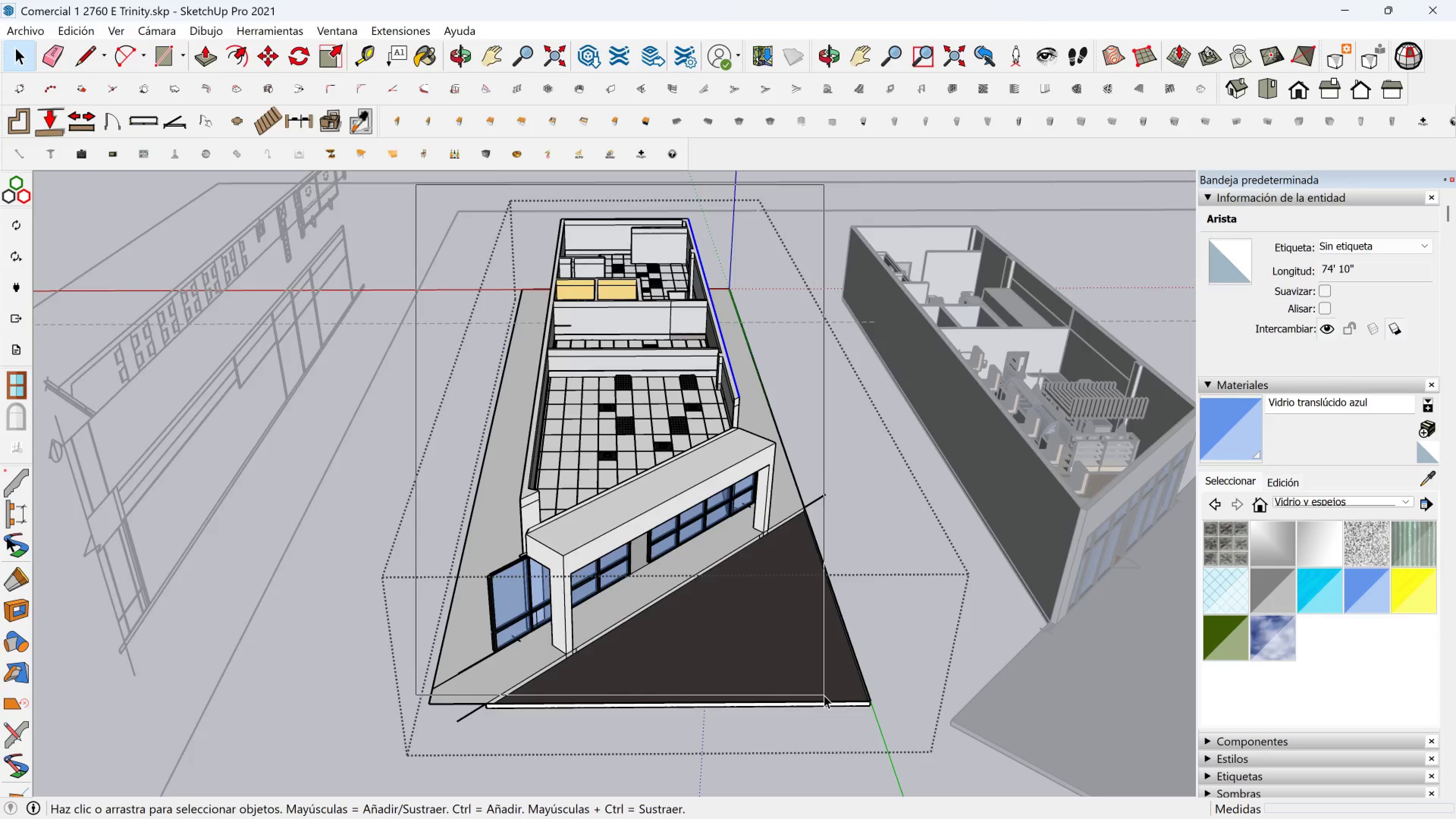 
hold_key(key=ControlLeft, duration=1.11)
hold_key(key=ShiftLeft, duration=1.09)
left_click([623, 432])
 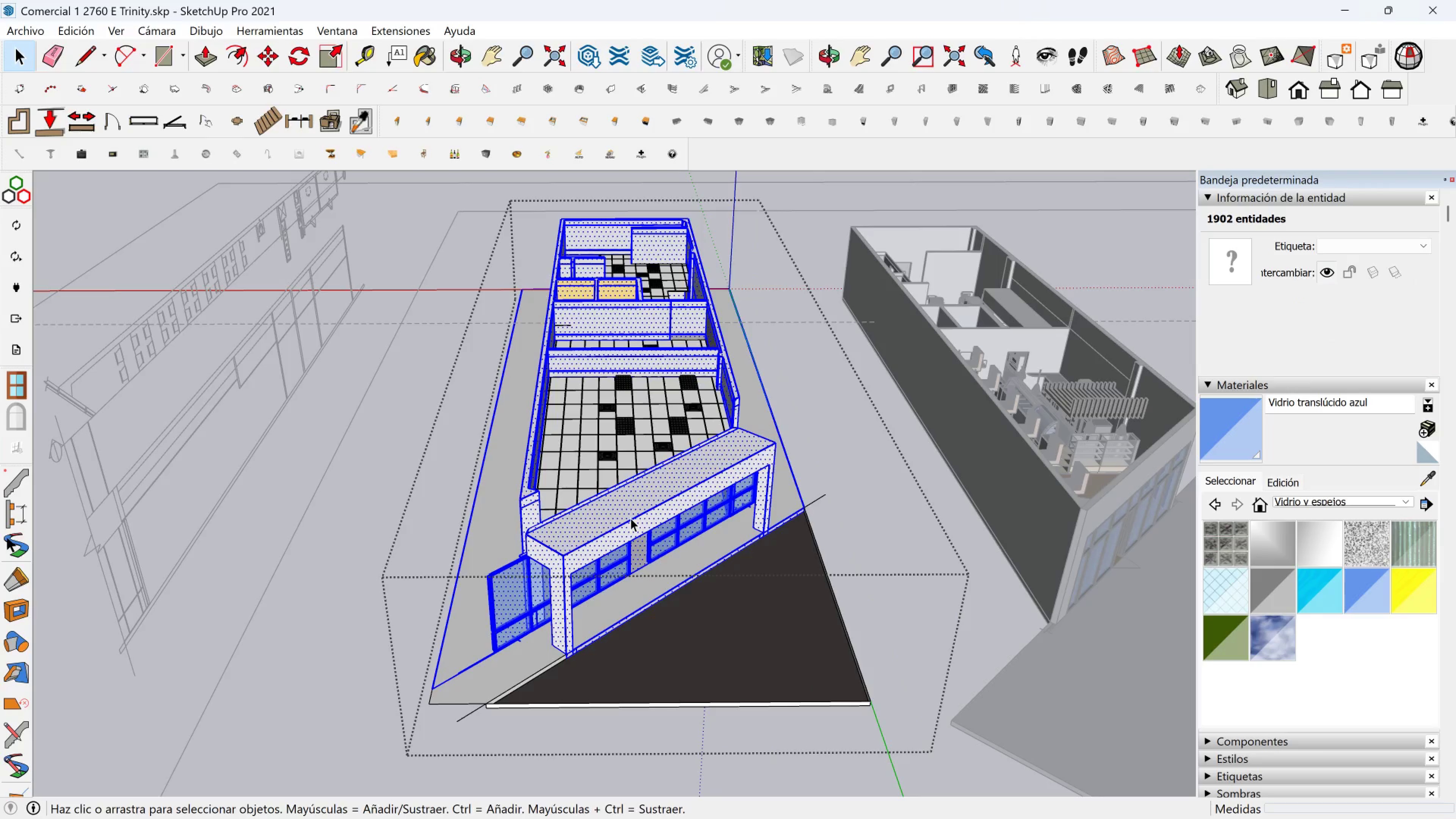 
right_click([631, 518])
 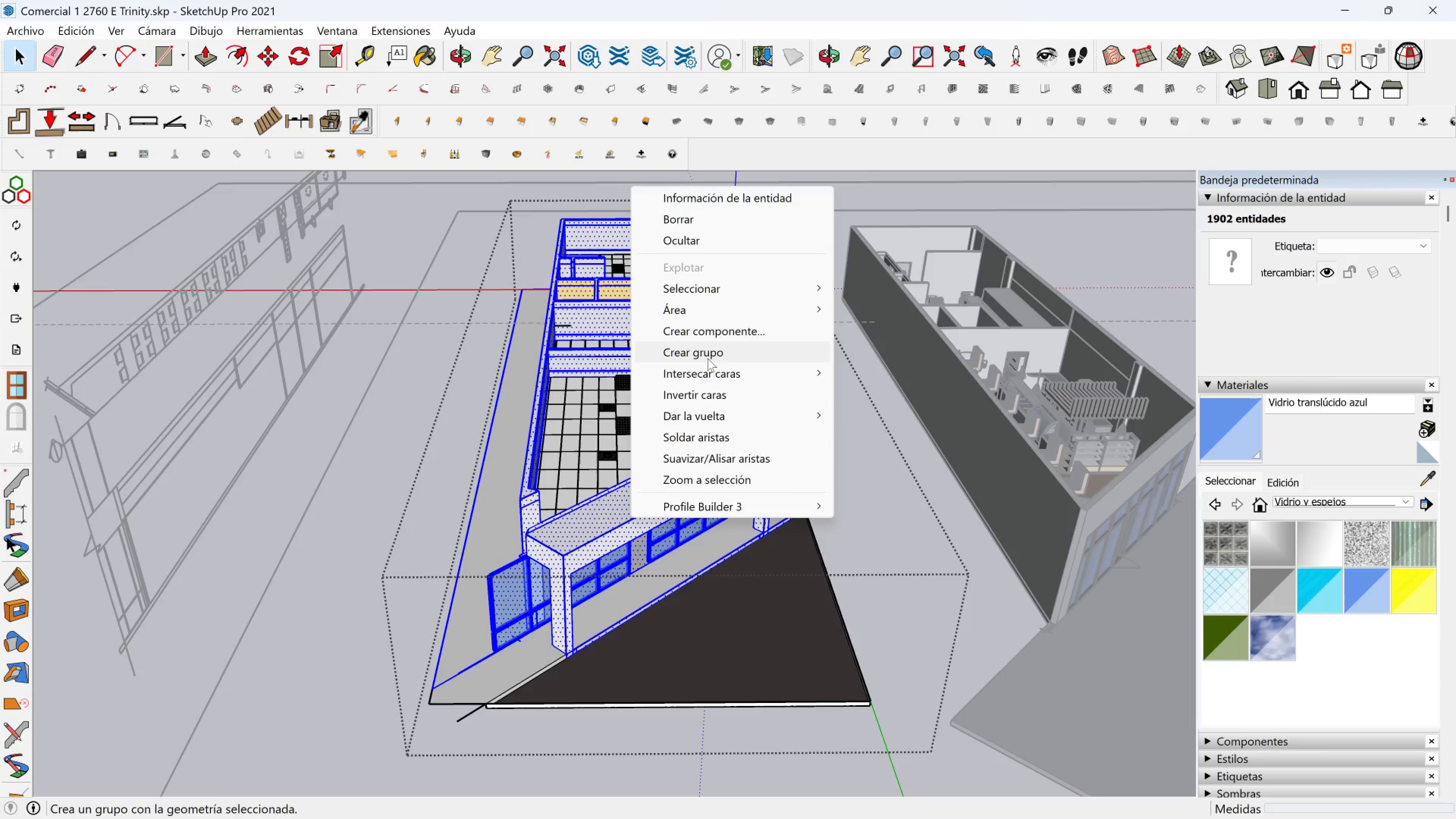 
left_click([708, 355])
 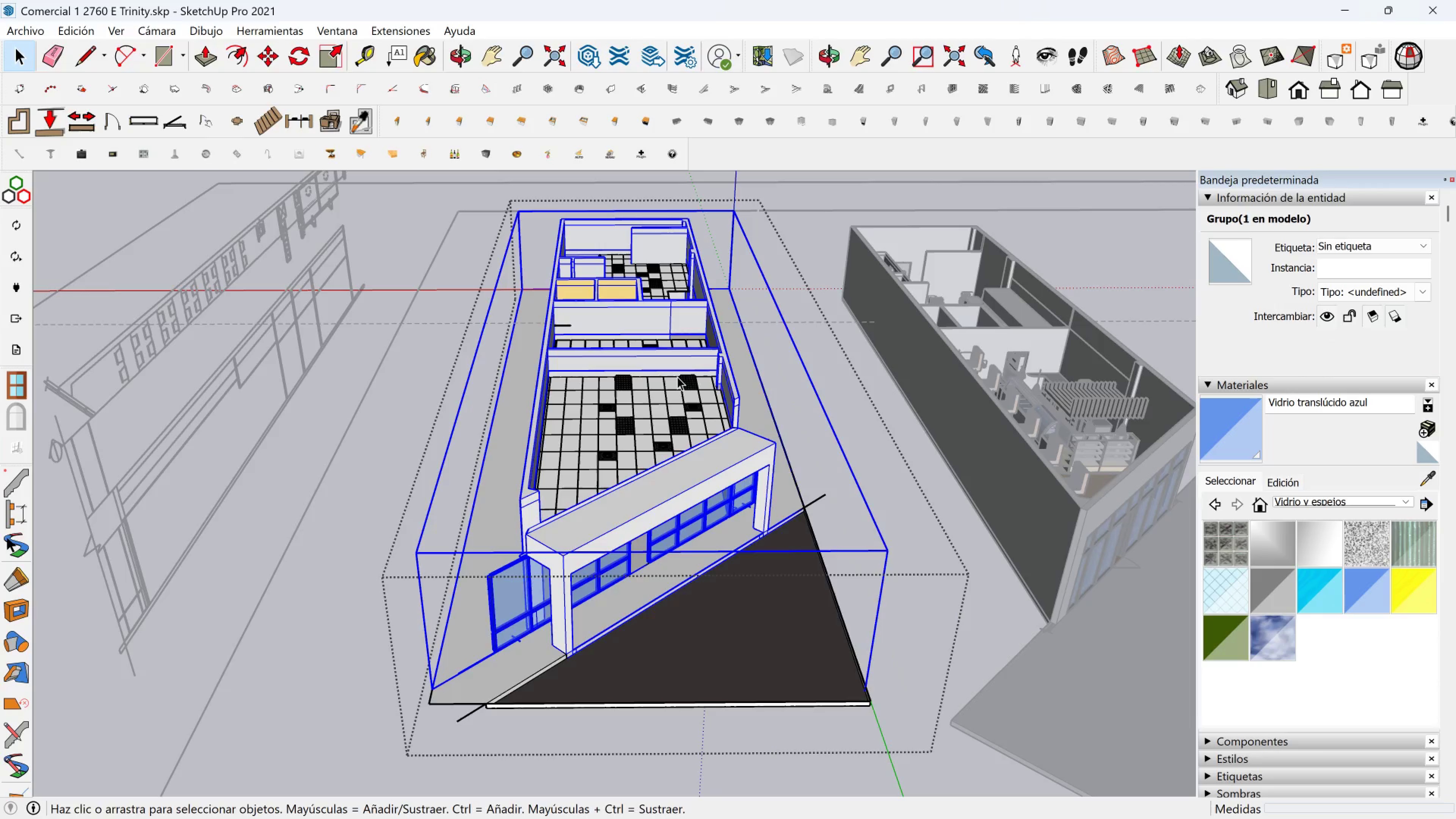 
key(Escape)
 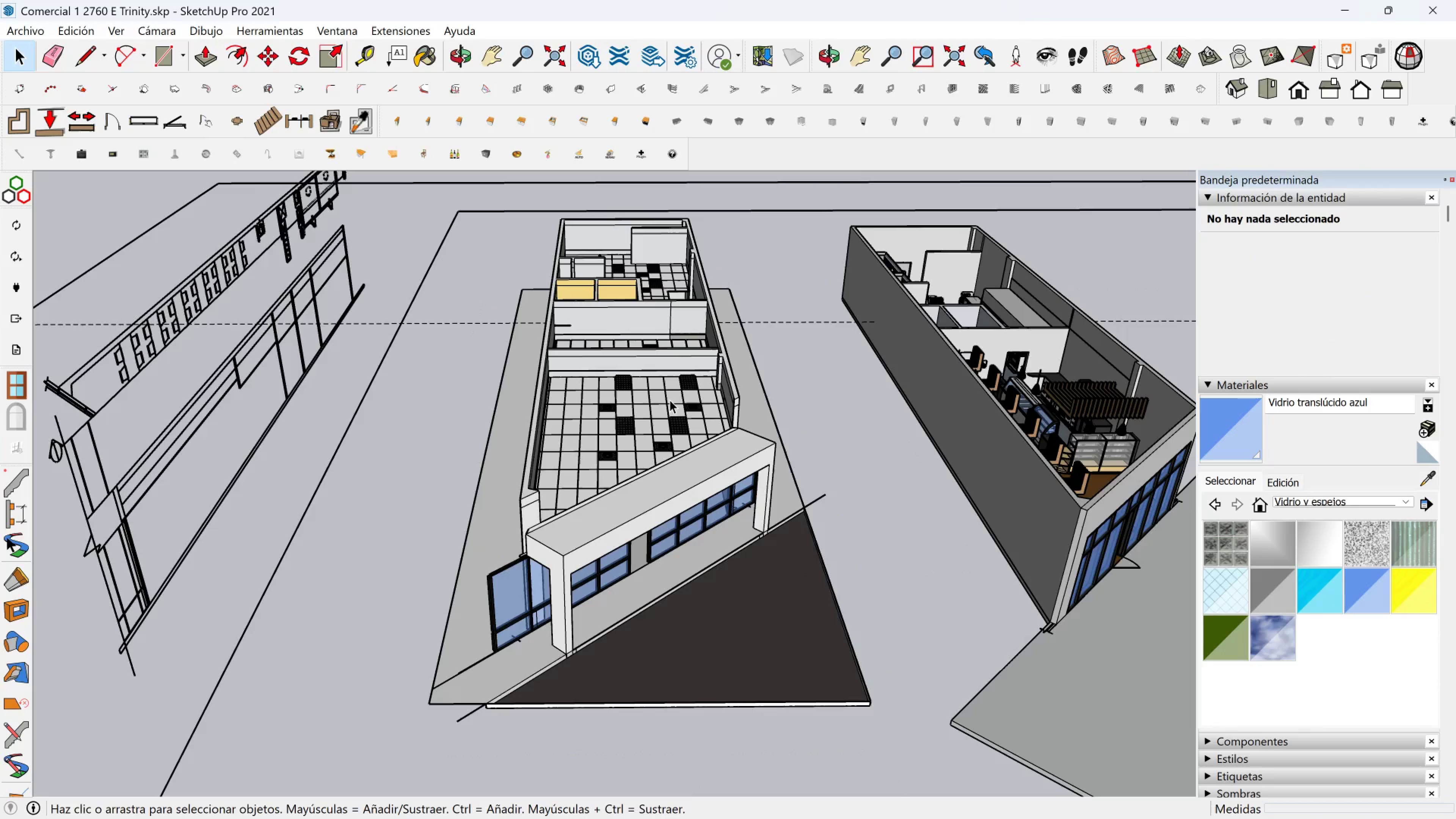 
left_click([670, 400])
 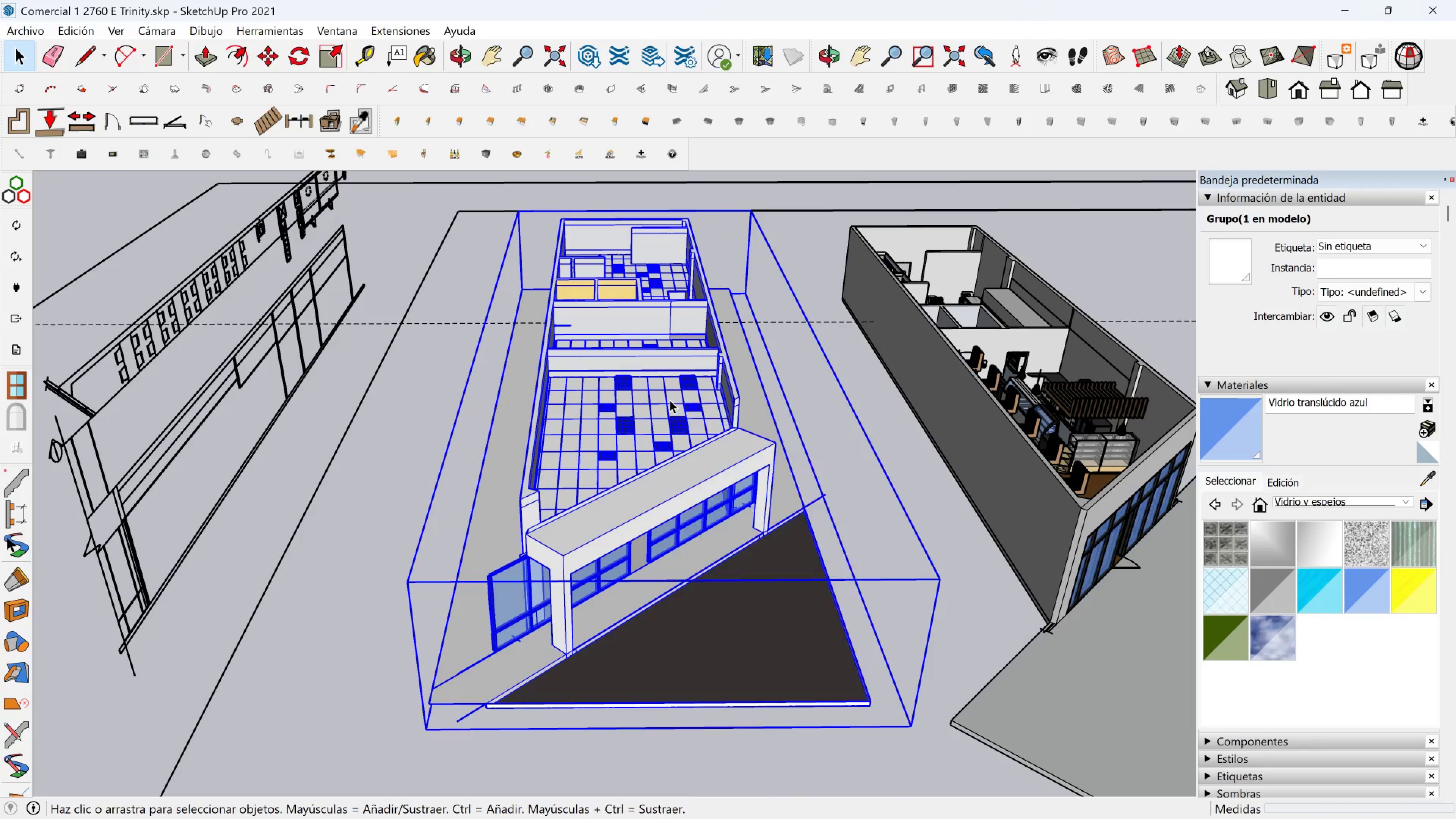 
right_click([670, 400])
 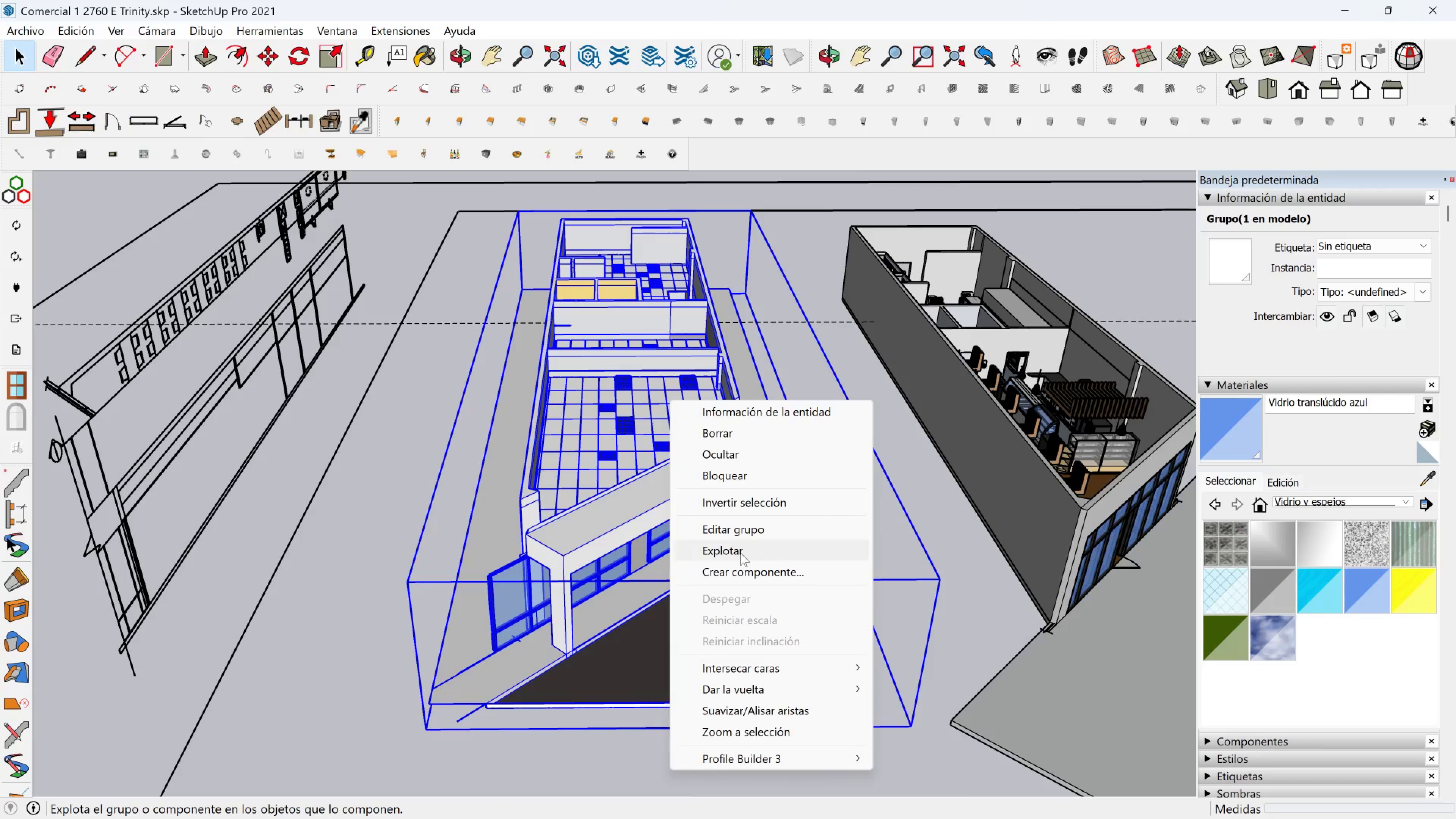 
left_click([741, 552])
 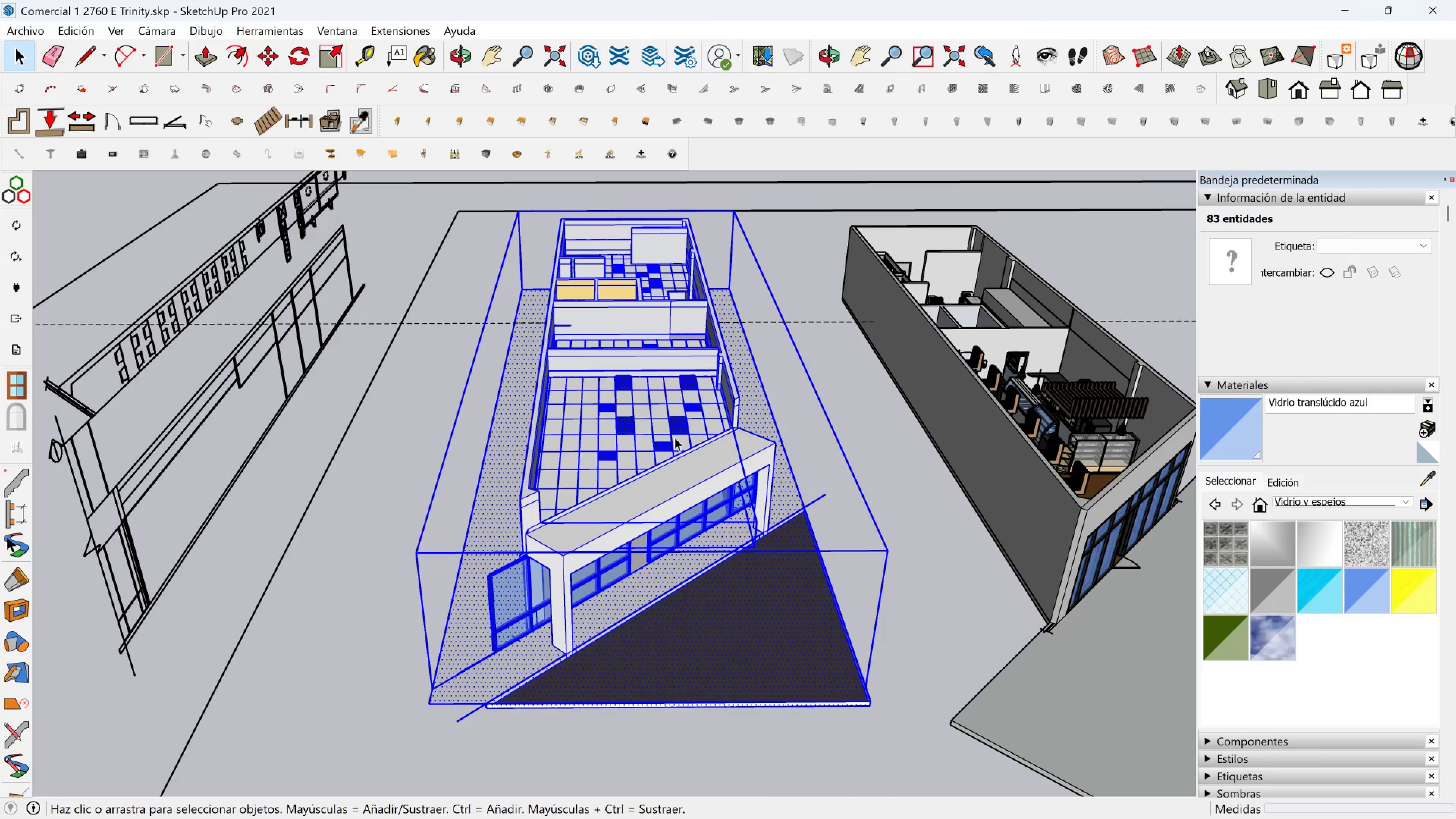 
left_click([673, 425])
 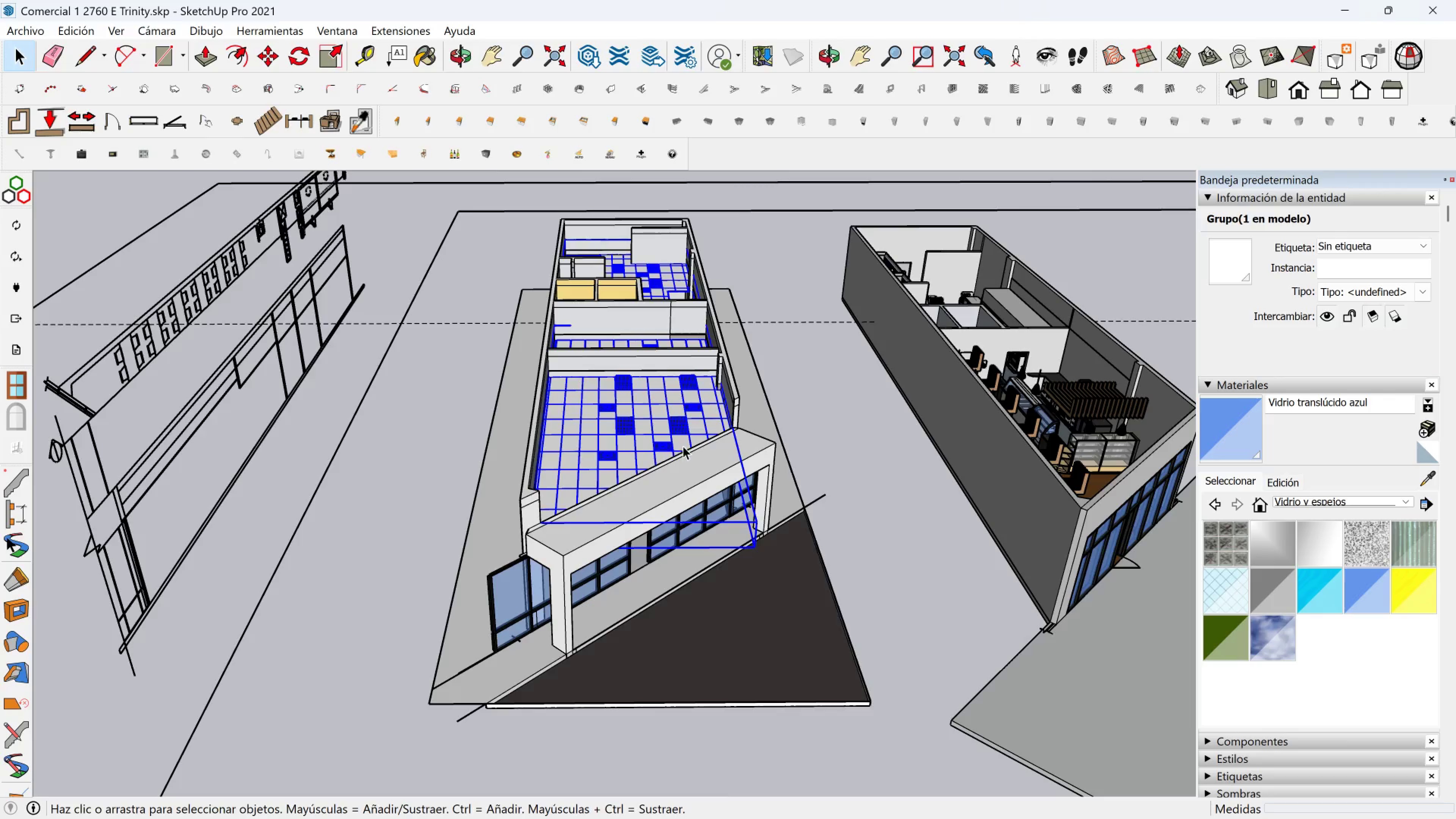 
key(M)
 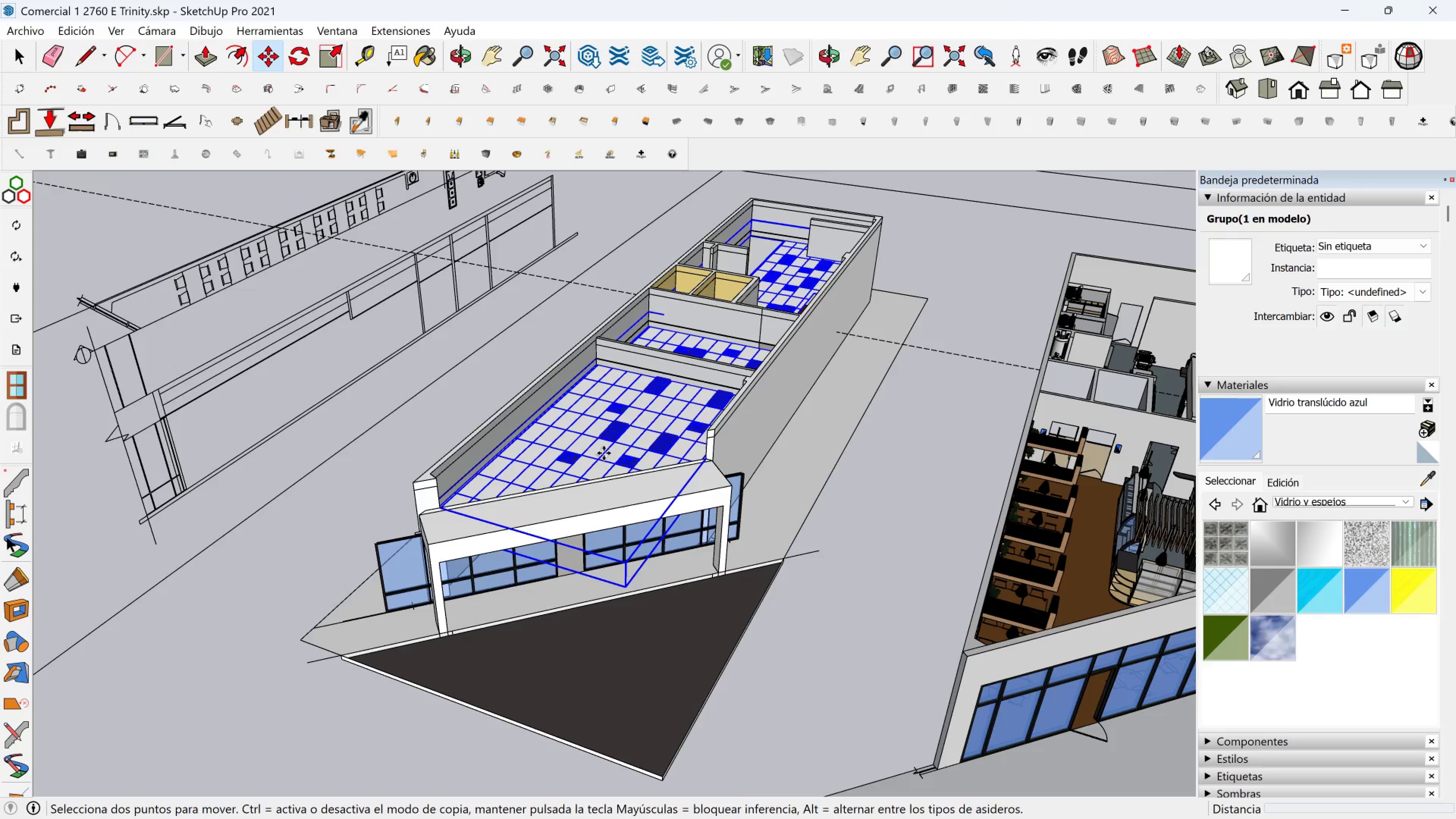 
scroll: coordinate [547, 325], scroll_direction: up, amount: 15.0
 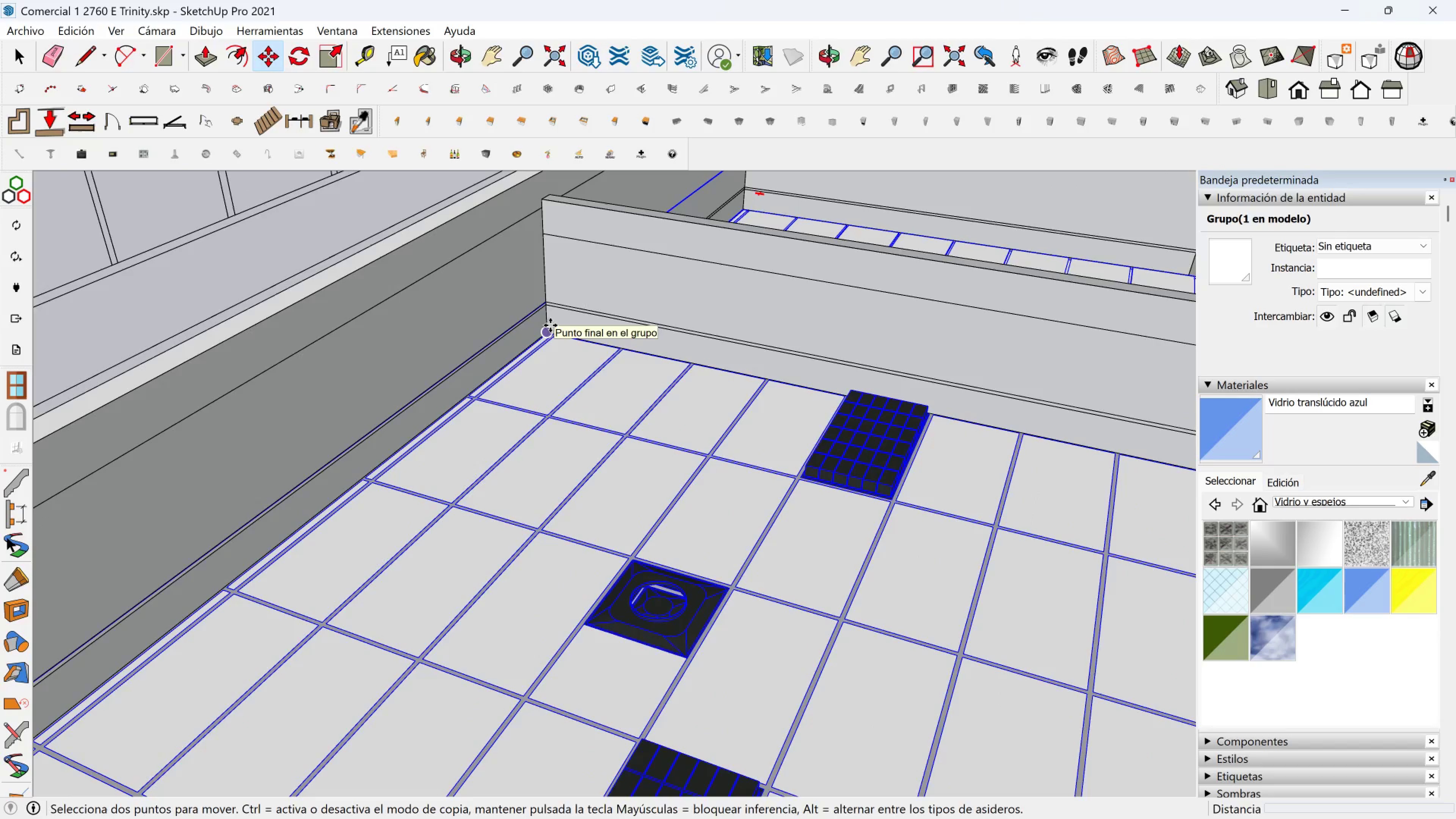 
left_click([550, 325])
 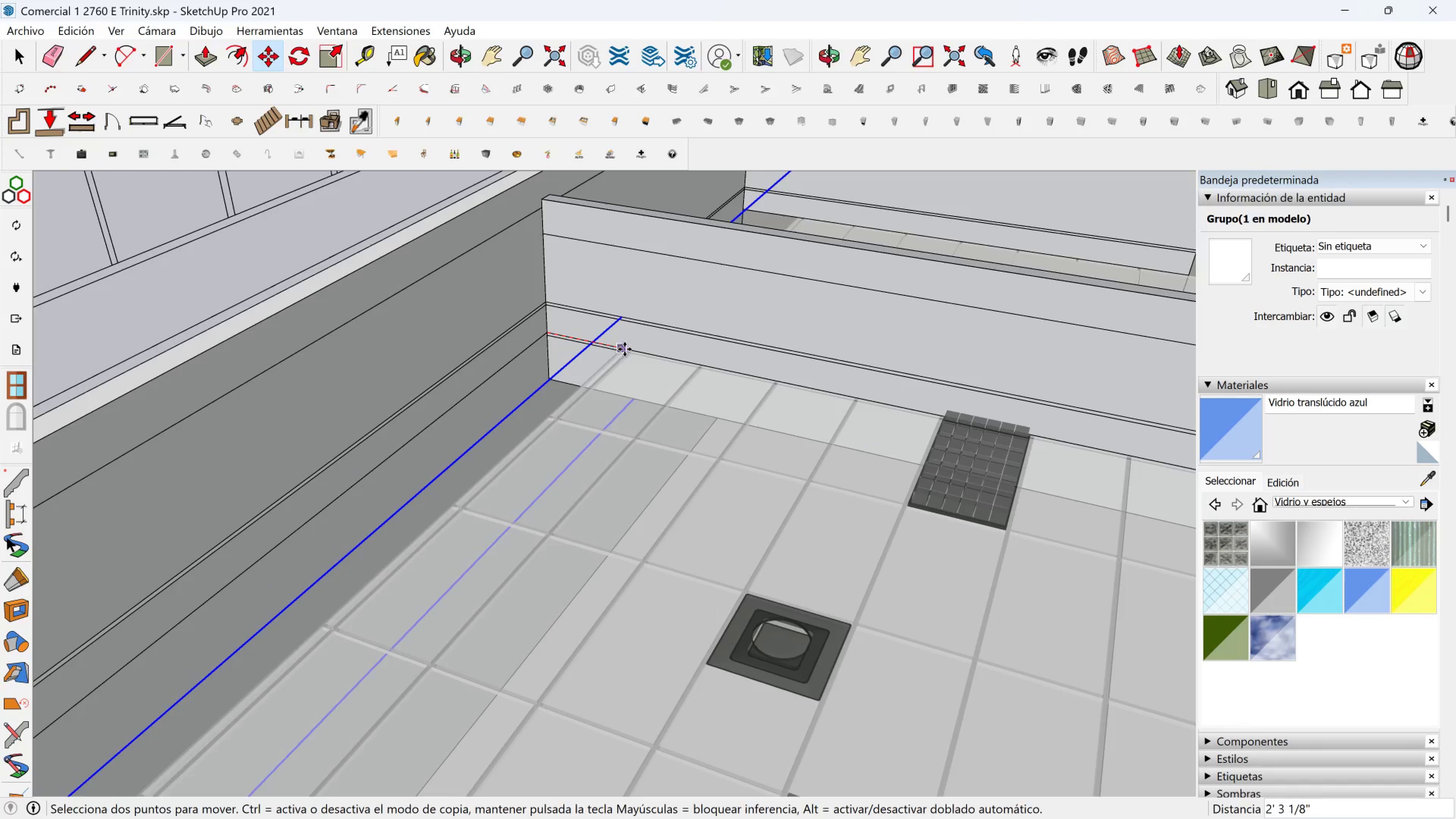 
hold_key(key=ShiftLeft, duration=1.53)
scroll: coordinate [764, 416], scroll_direction: down, amount: 6.0
 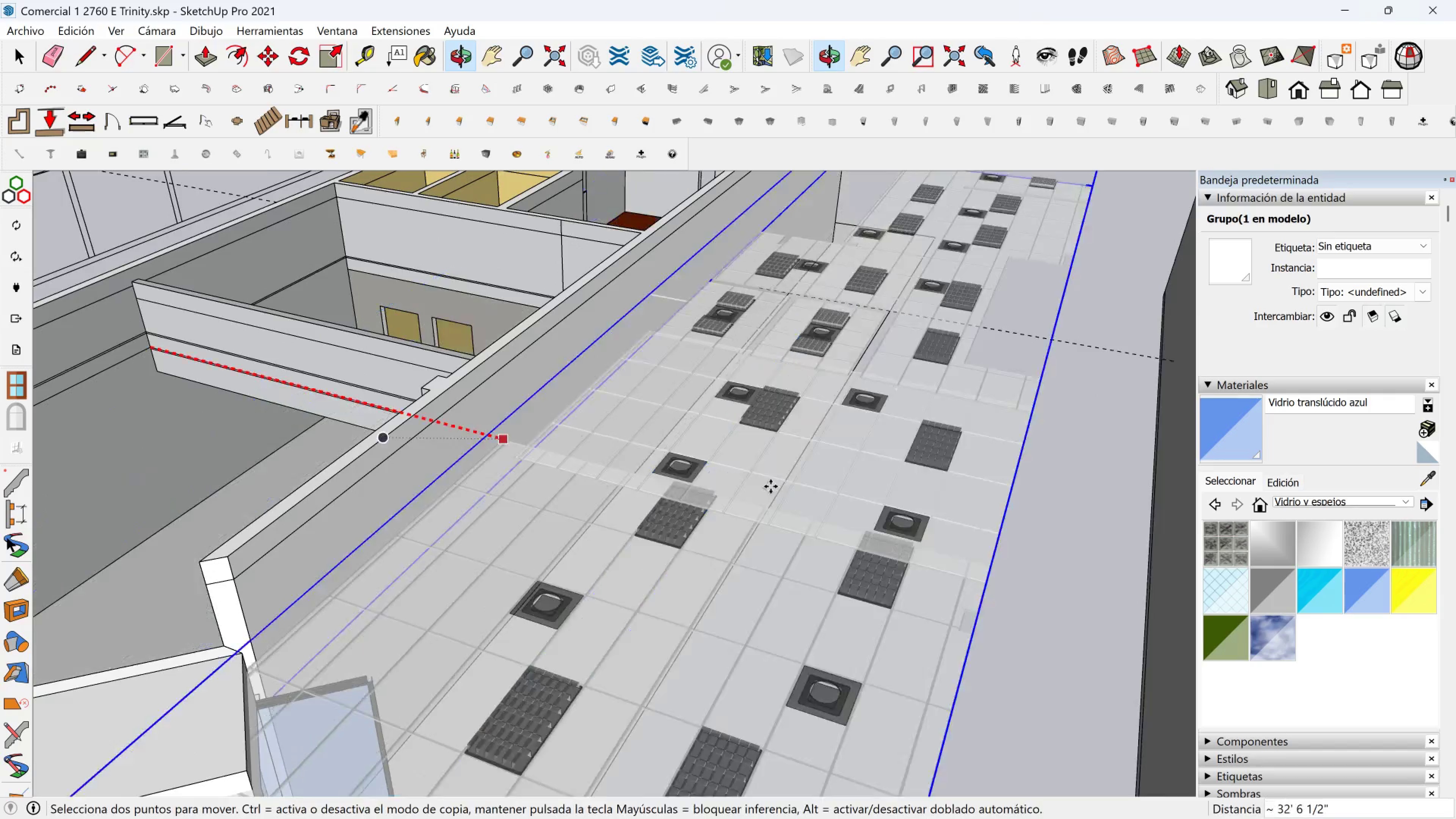 
hold_key(key=ShiftLeft, duration=1.5)
 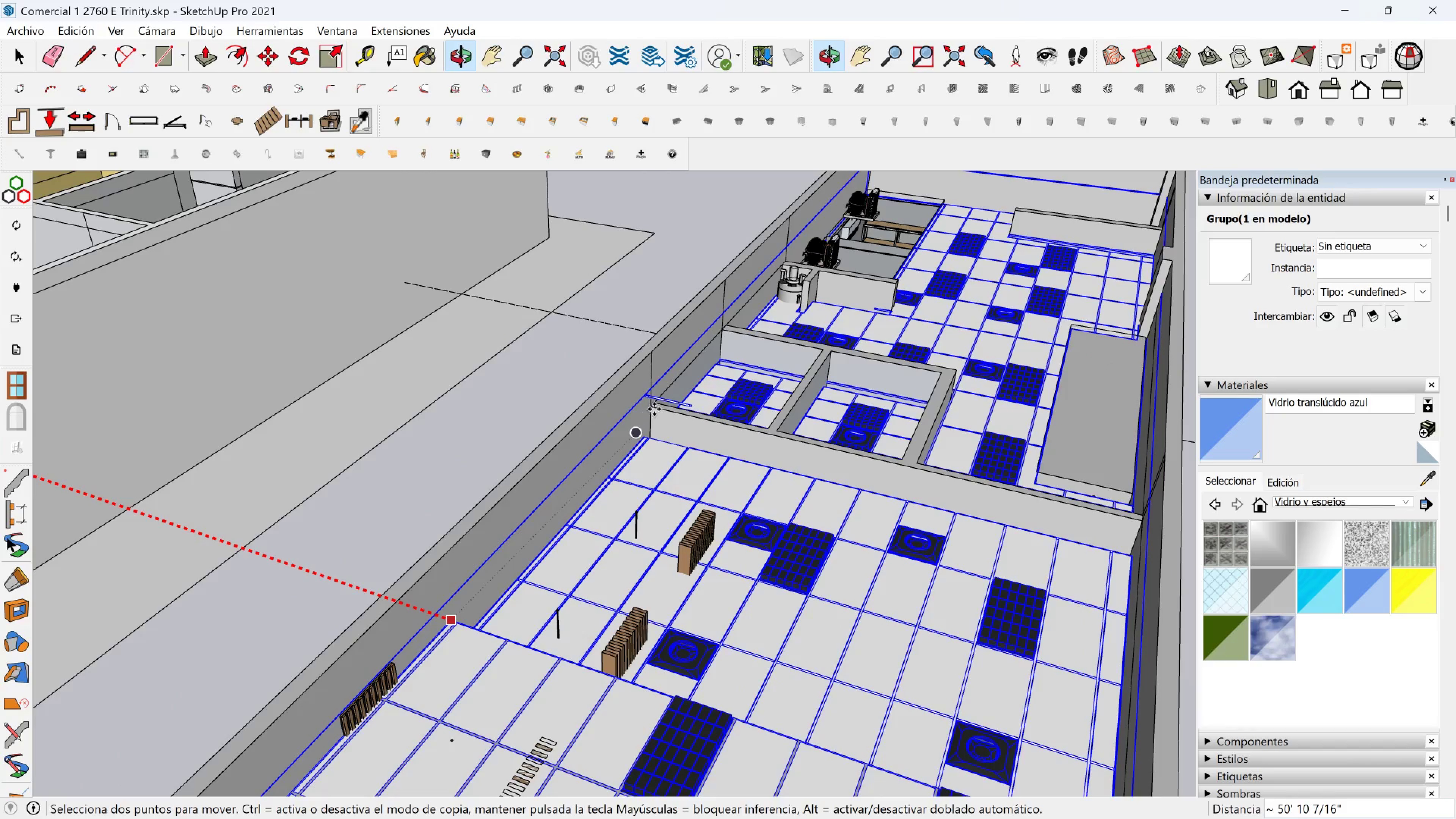 
hold_key(key=ShiftLeft, duration=1.53)
 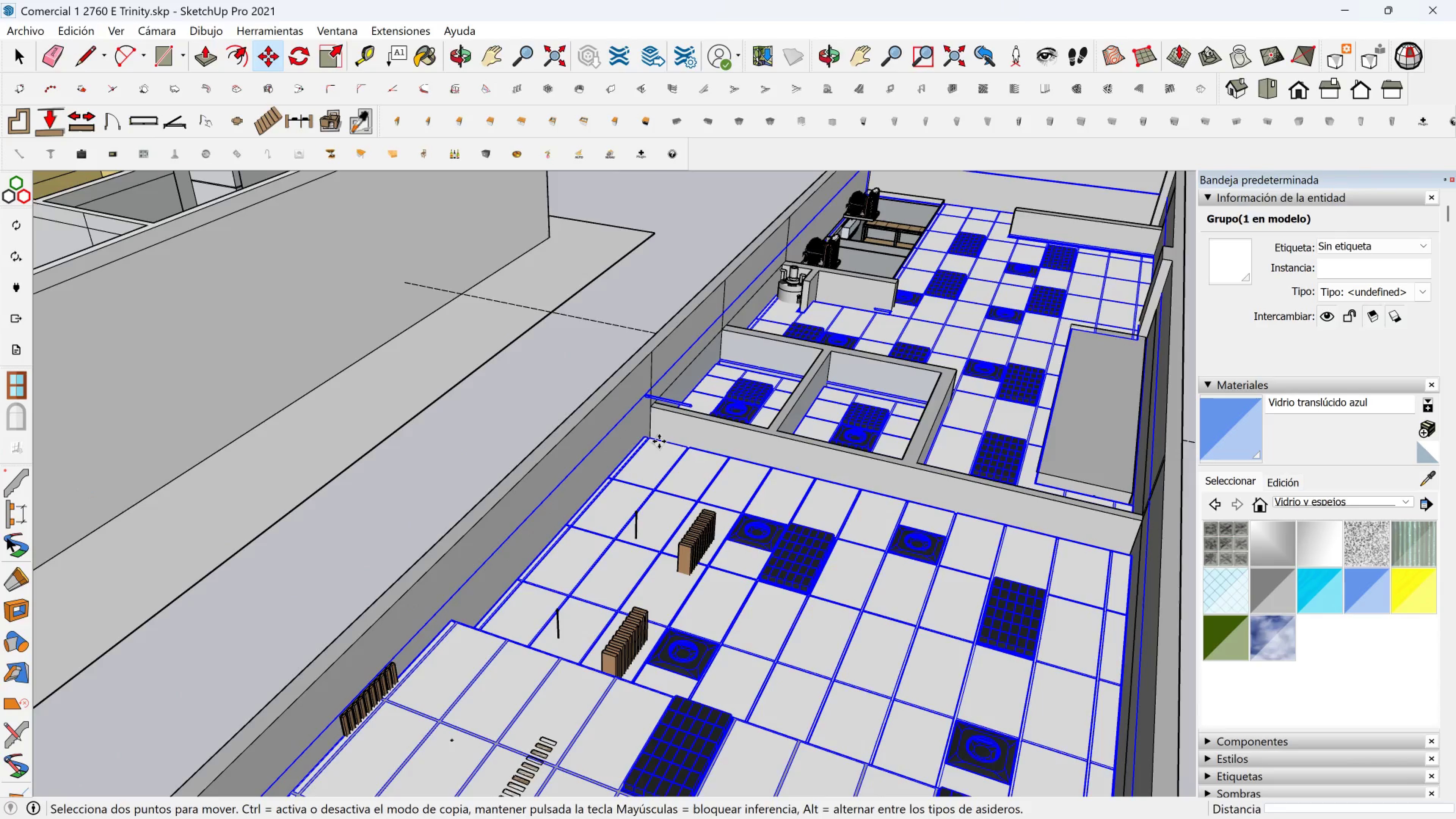 
key(Shift+ShiftLeft)
 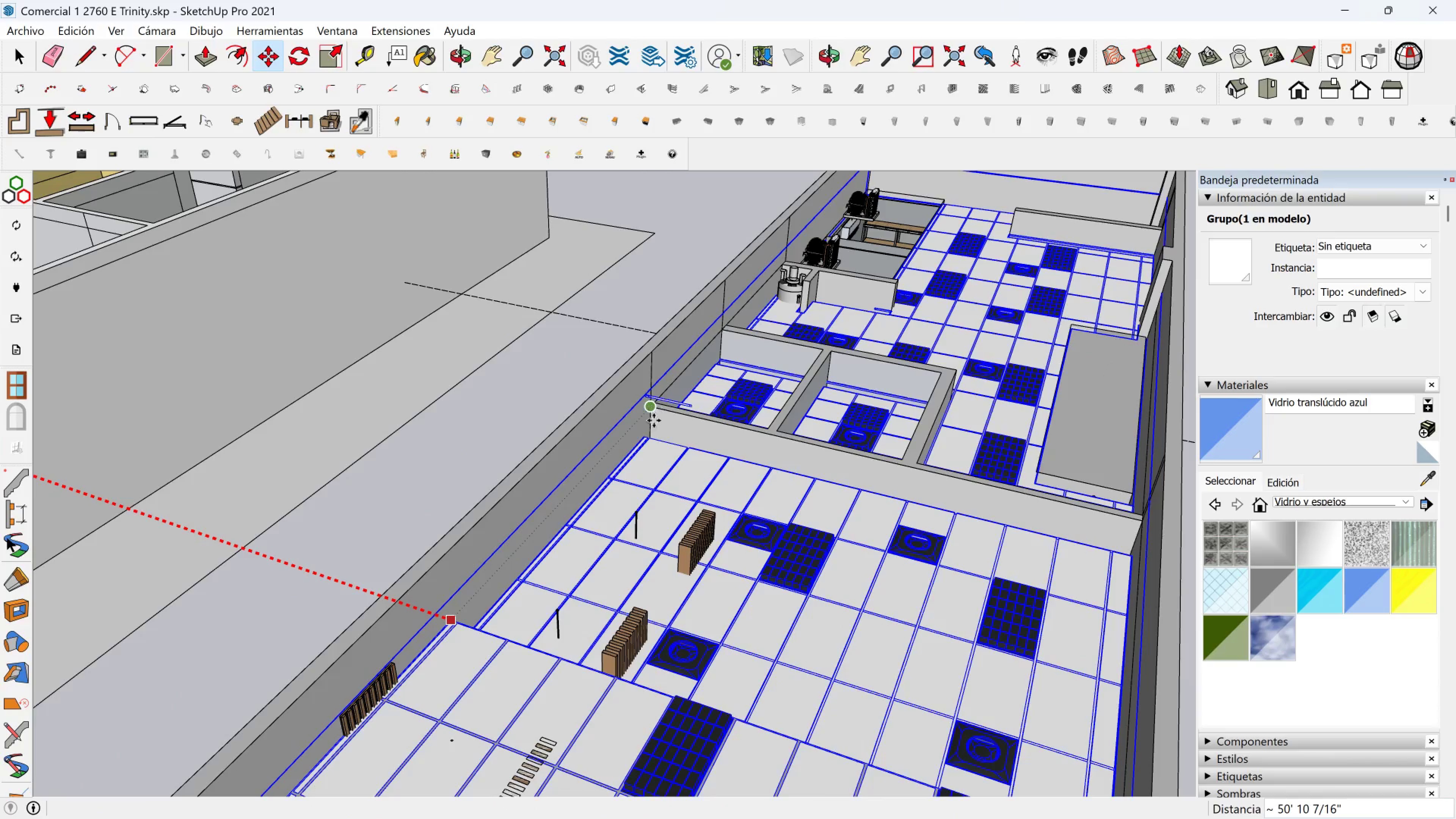 
key(Shift+ShiftLeft)
 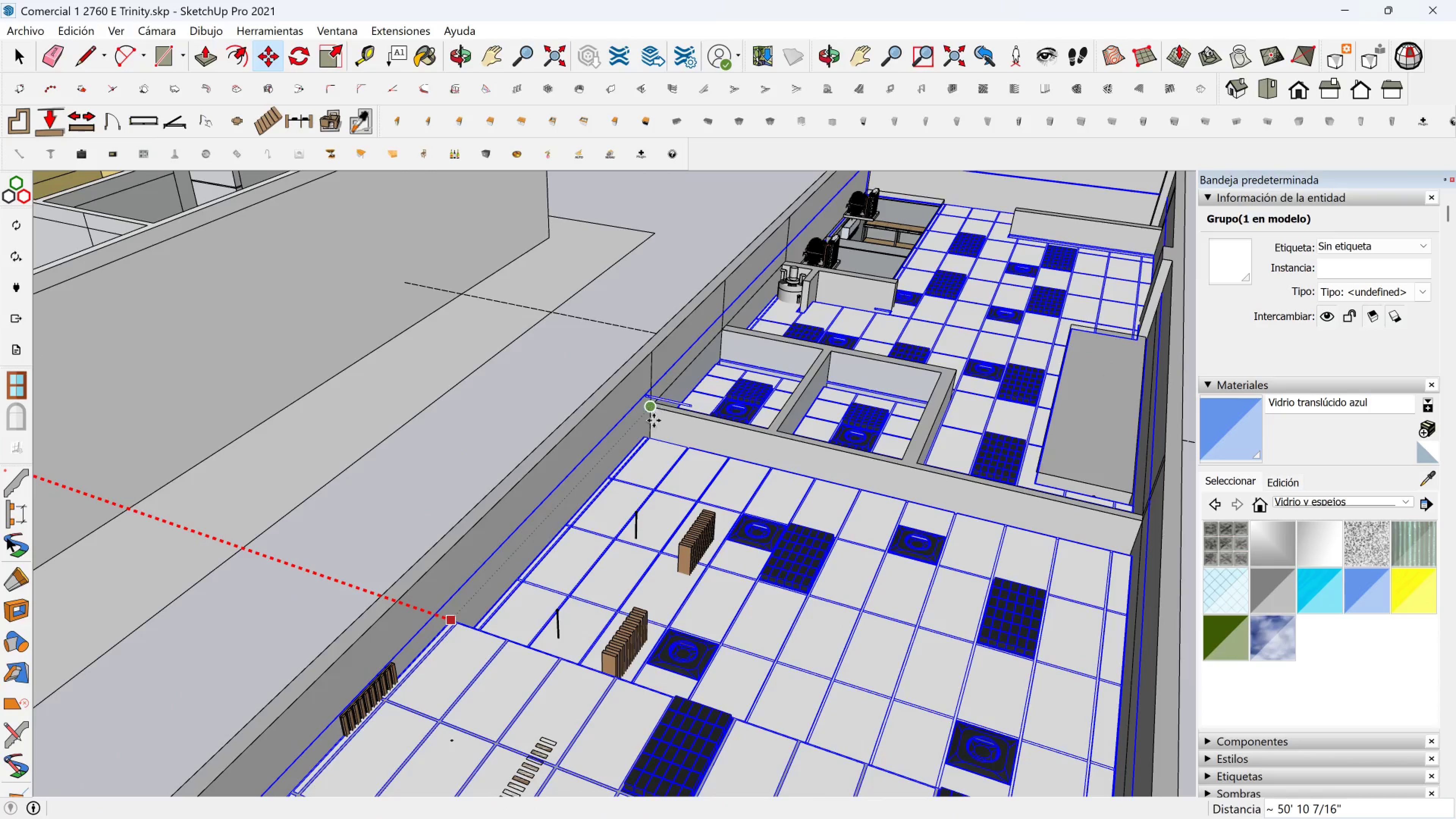 
key(Shift+ShiftLeft)
 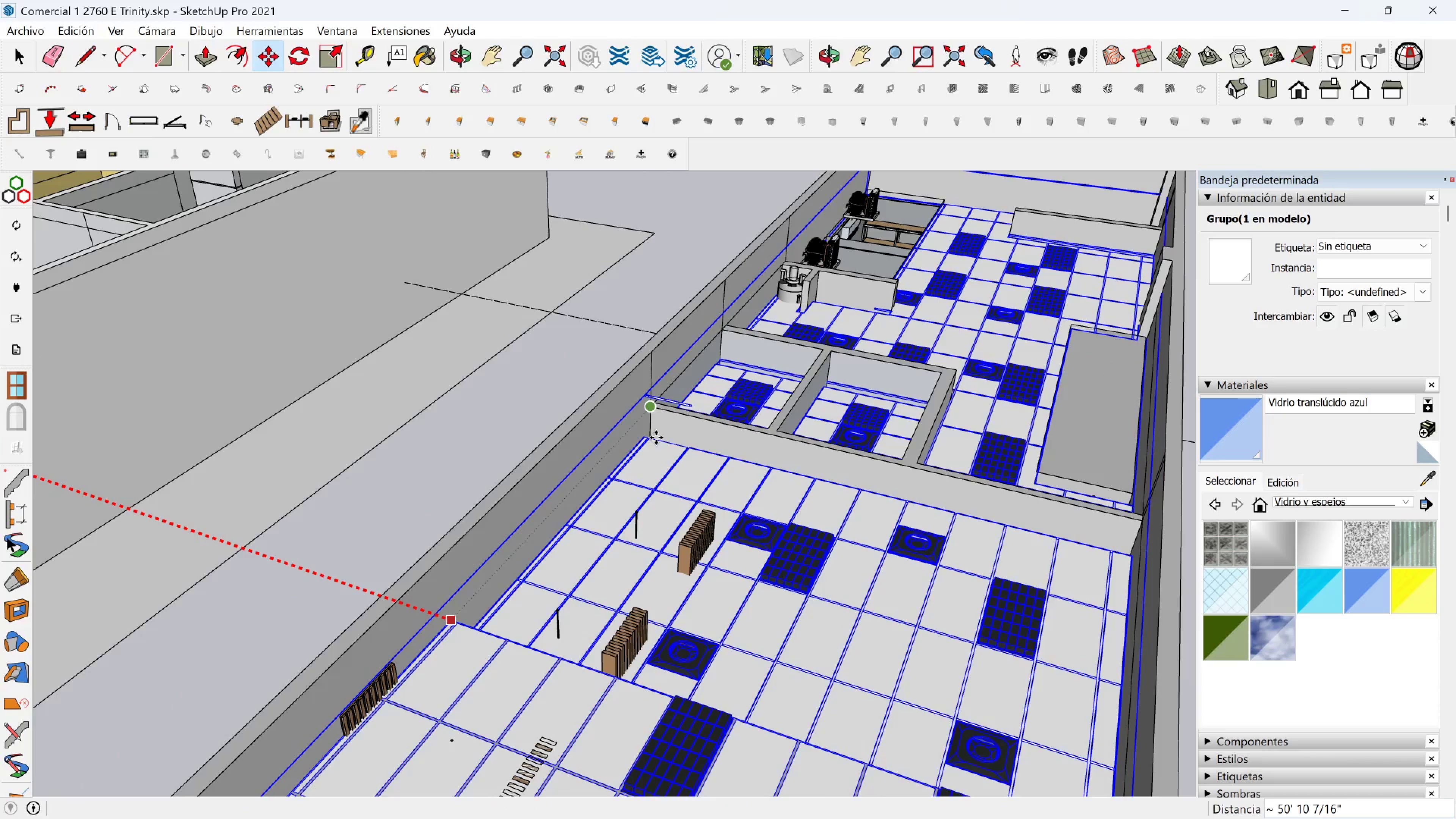 
key(Shift+ShiftLeft)
 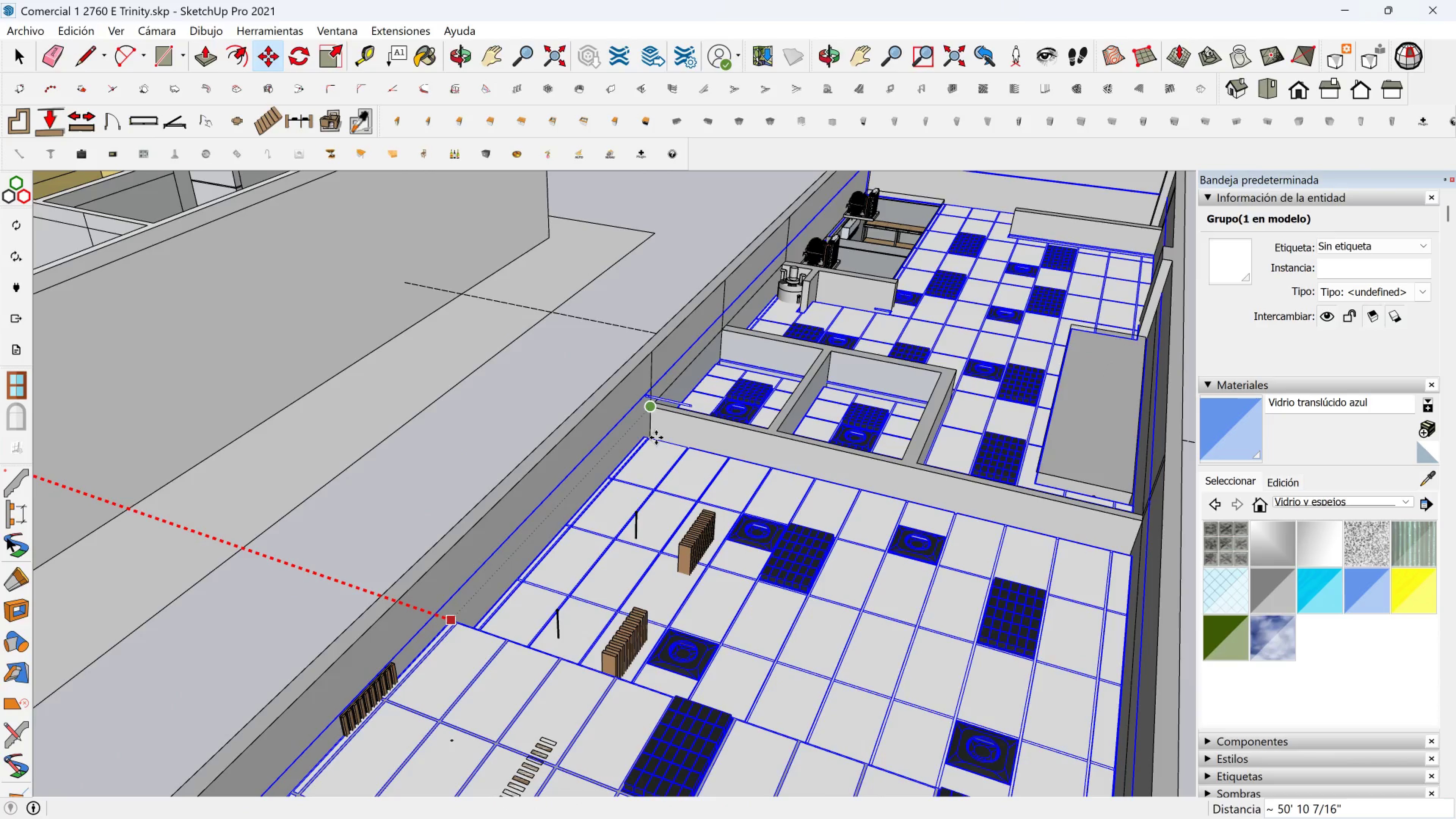 
key(Shift+ShiftLeft)
 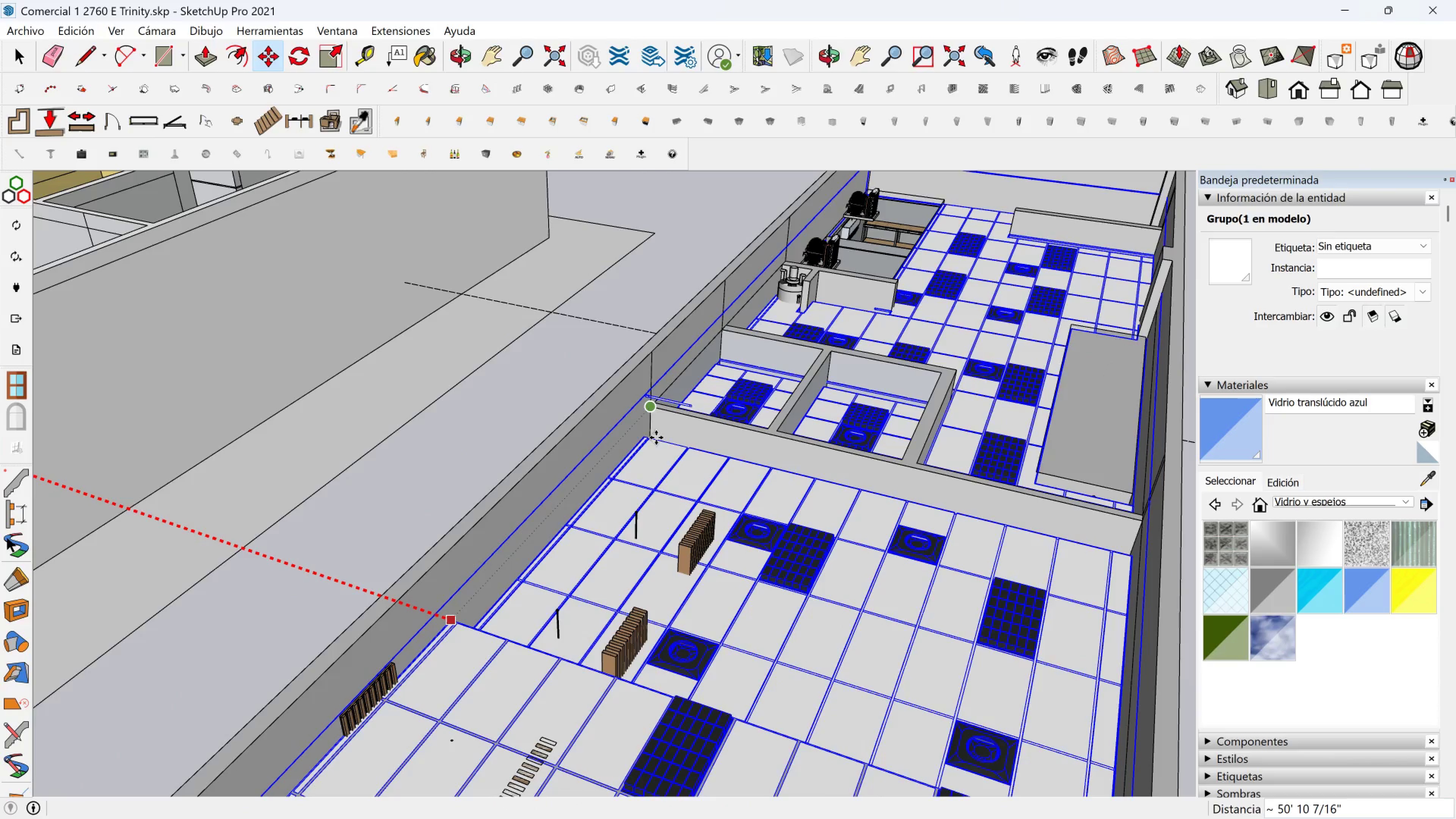 
key(Shift+ShiftLeft)
 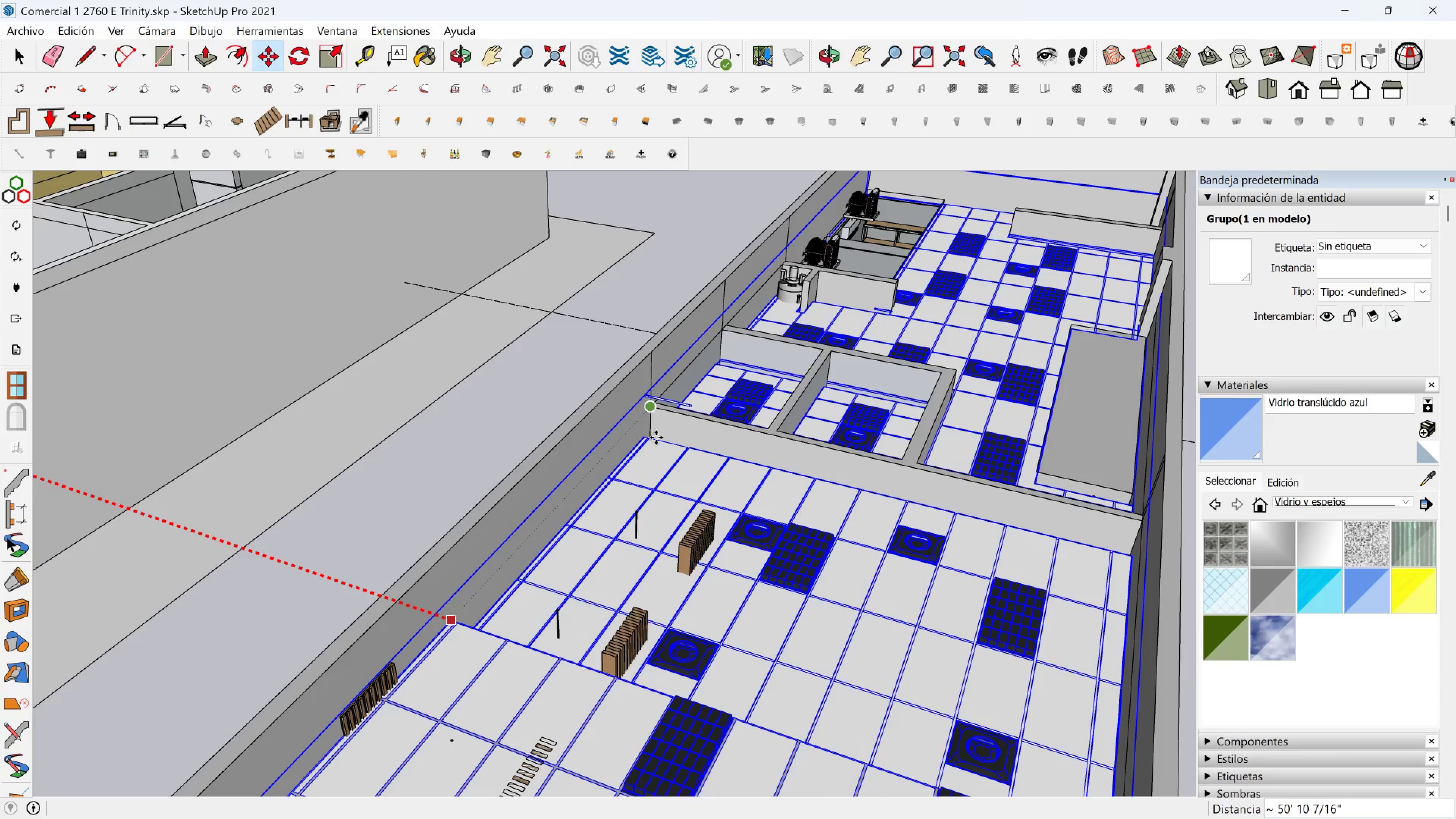 
key(Shift+ShiftLeft)
 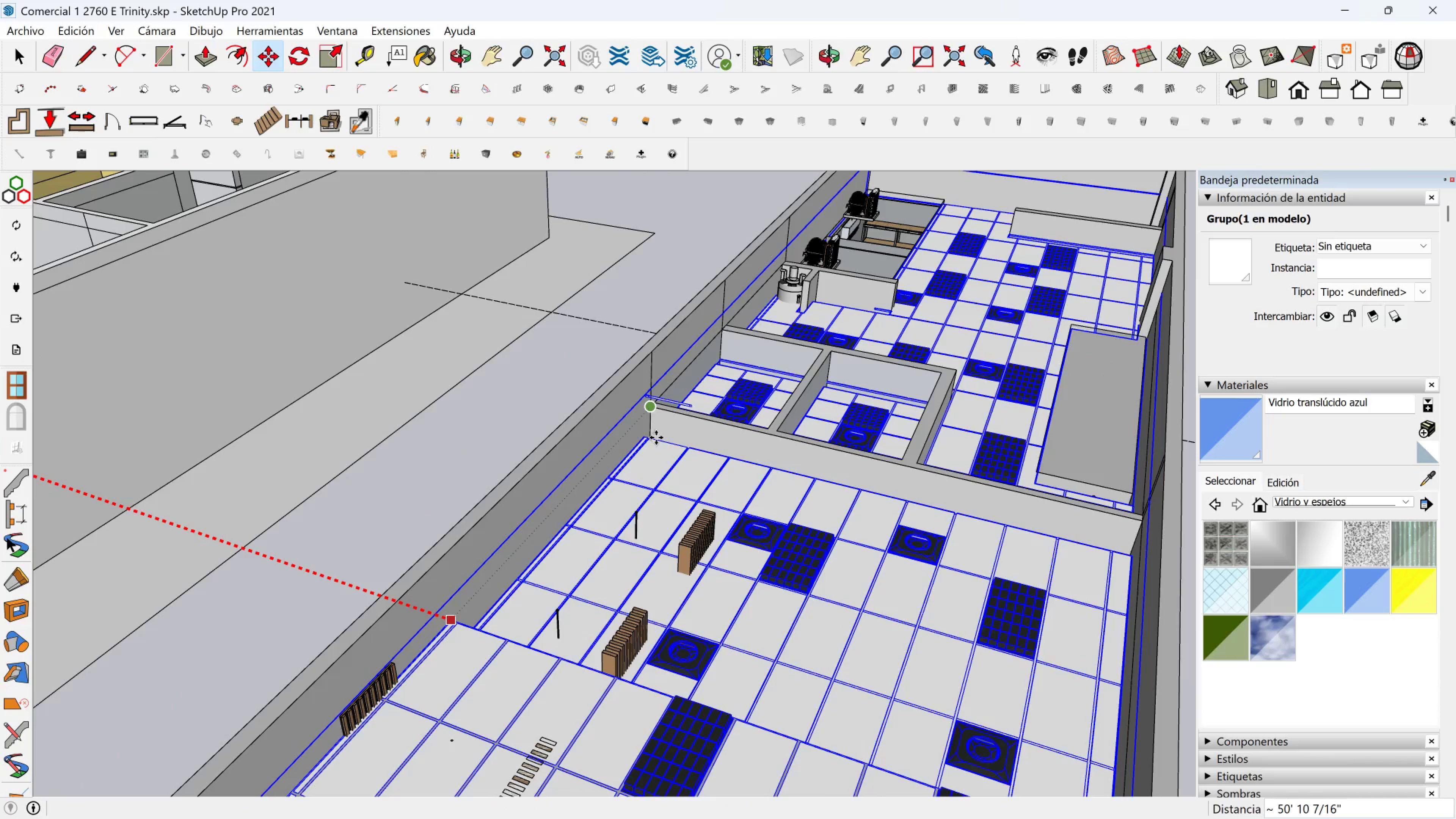 
key(Shift+ShiftLeft)
 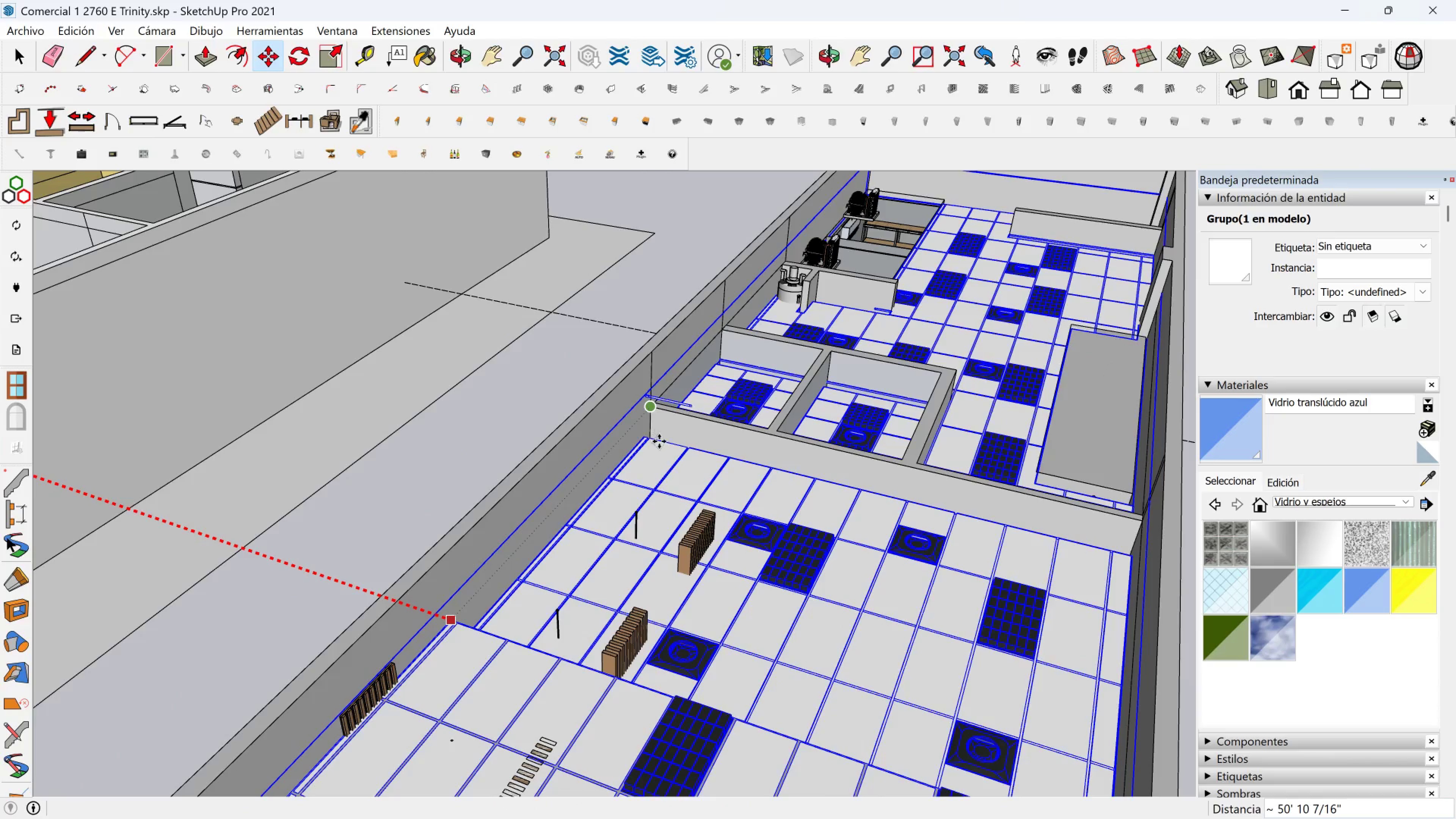 
key(Shift+ShiftLeft)
 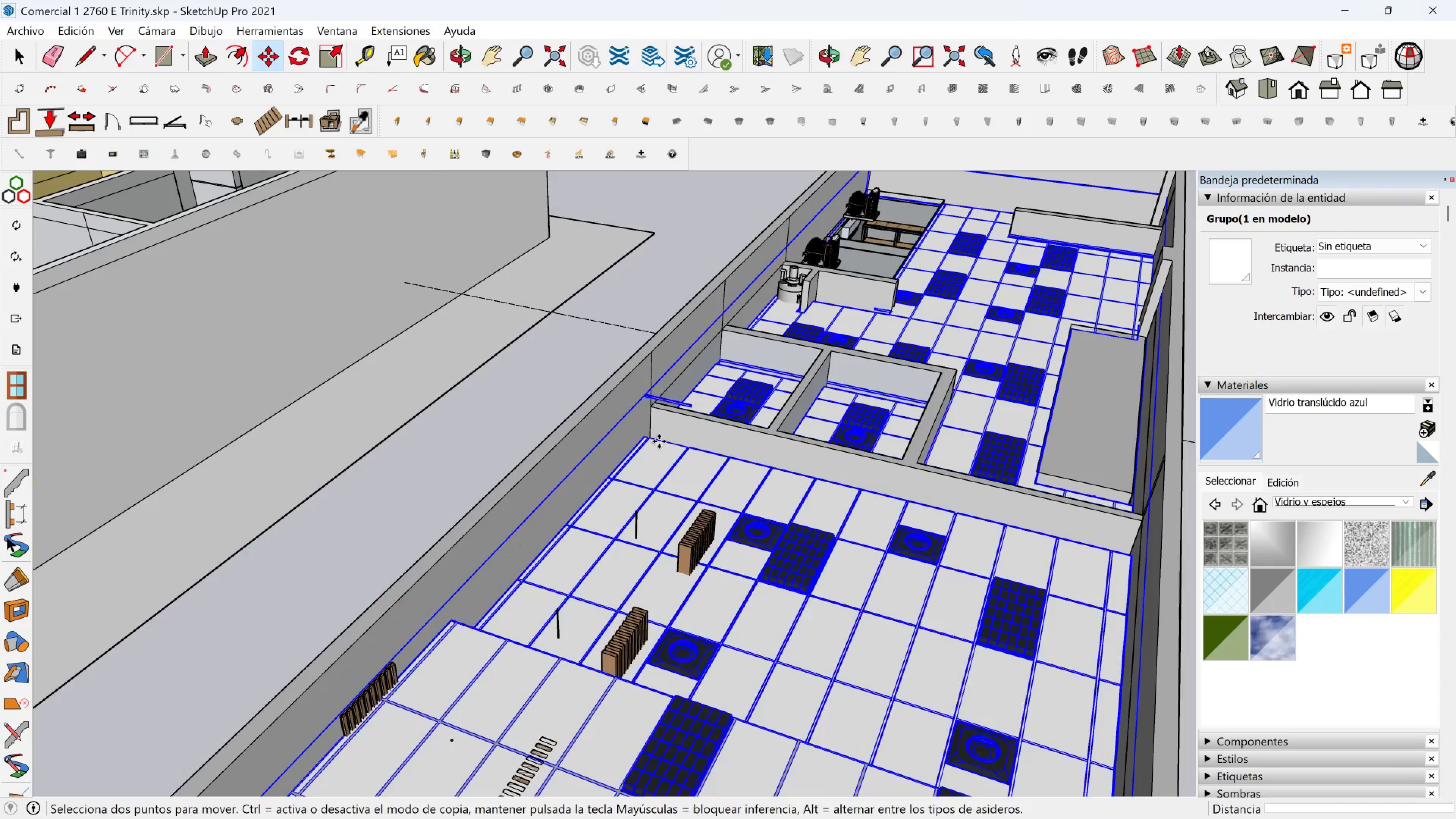 
scroll: coordinate [468, 522], scroll_direction: up, amount: 24.0
 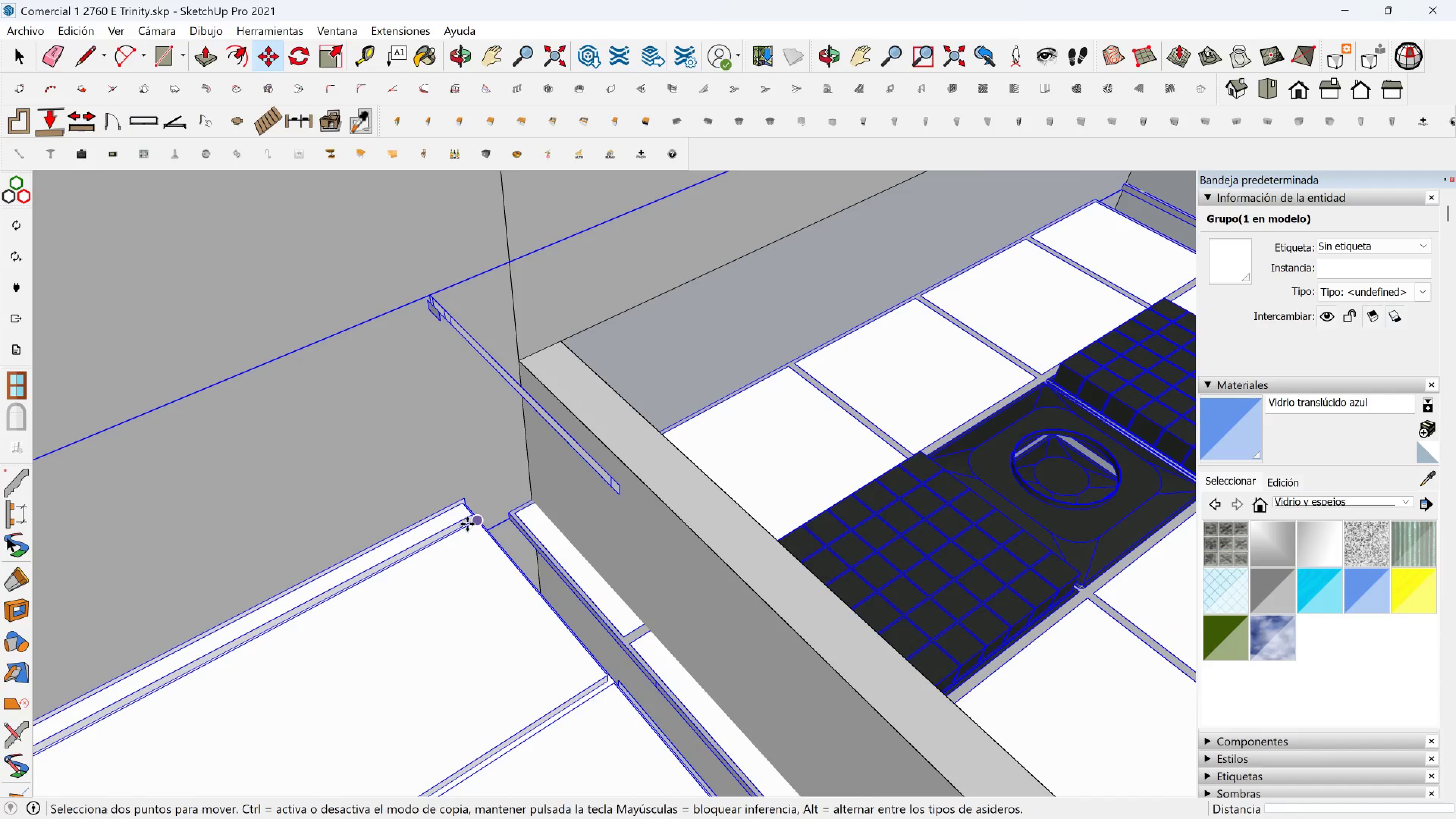 
key(Shift+ShiftLeft)
 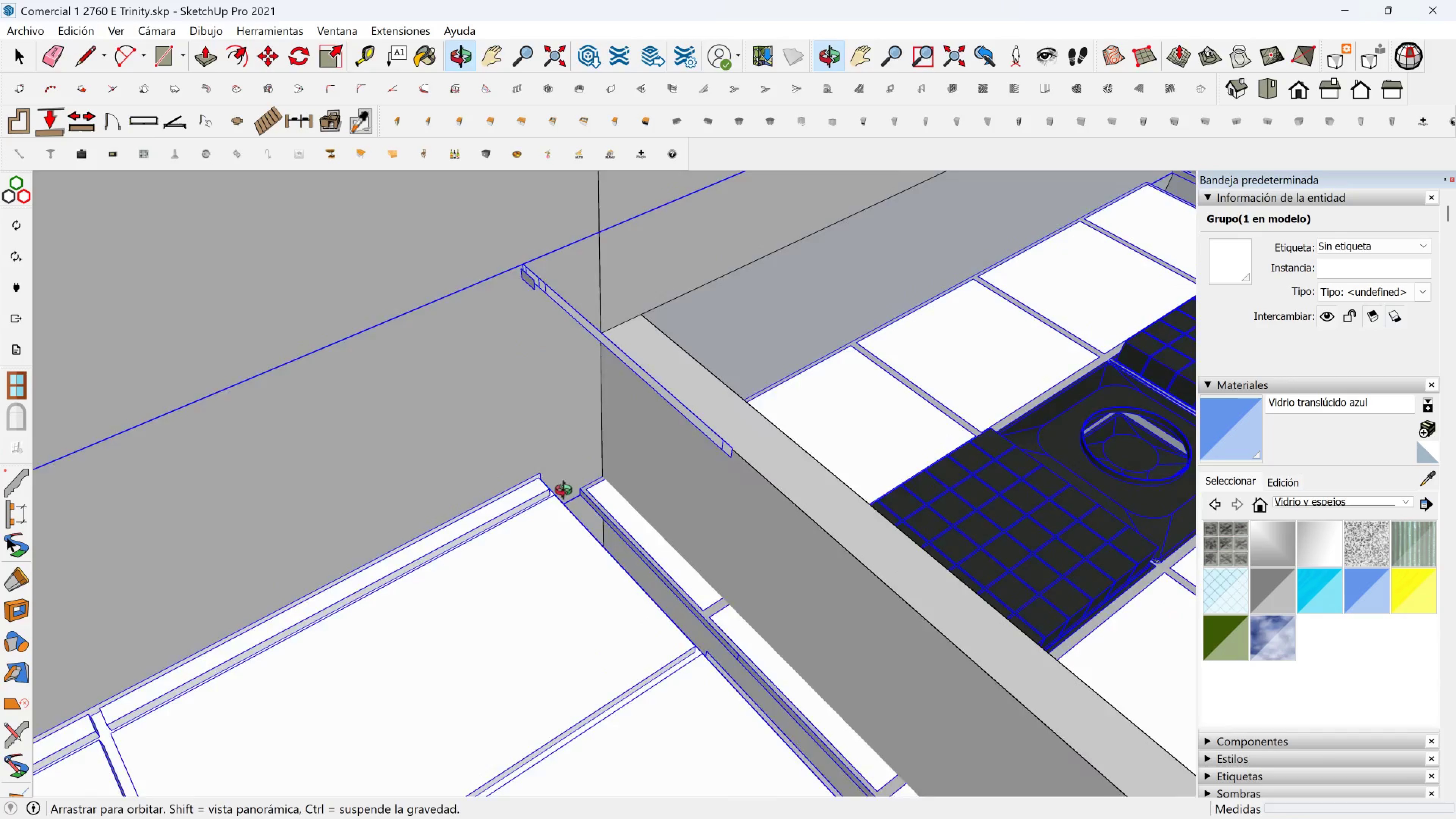 
scroll: coordinate [568, 490], scroll_direction: up, amount: 1.0
 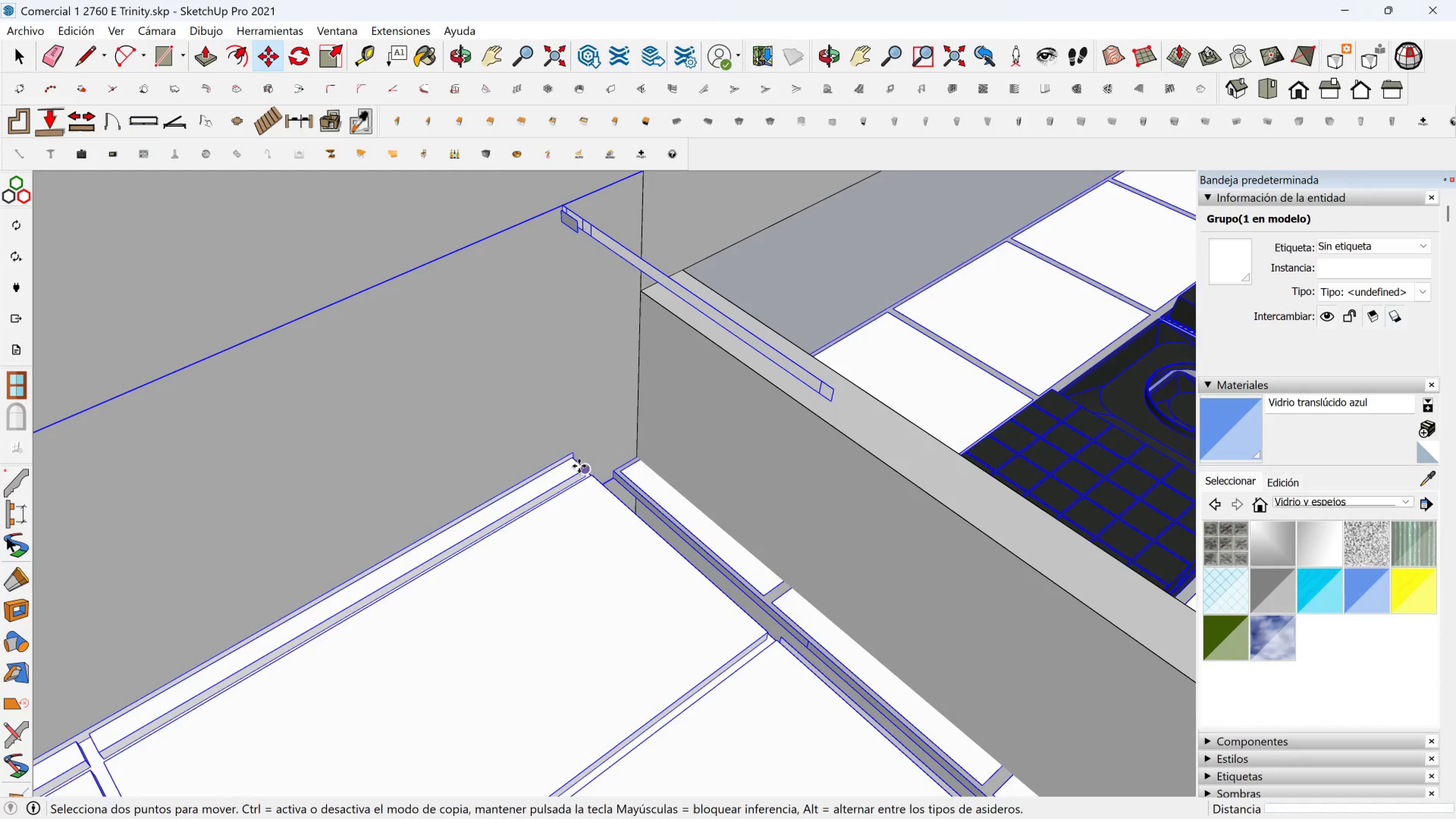 
left_click([579, 466])
 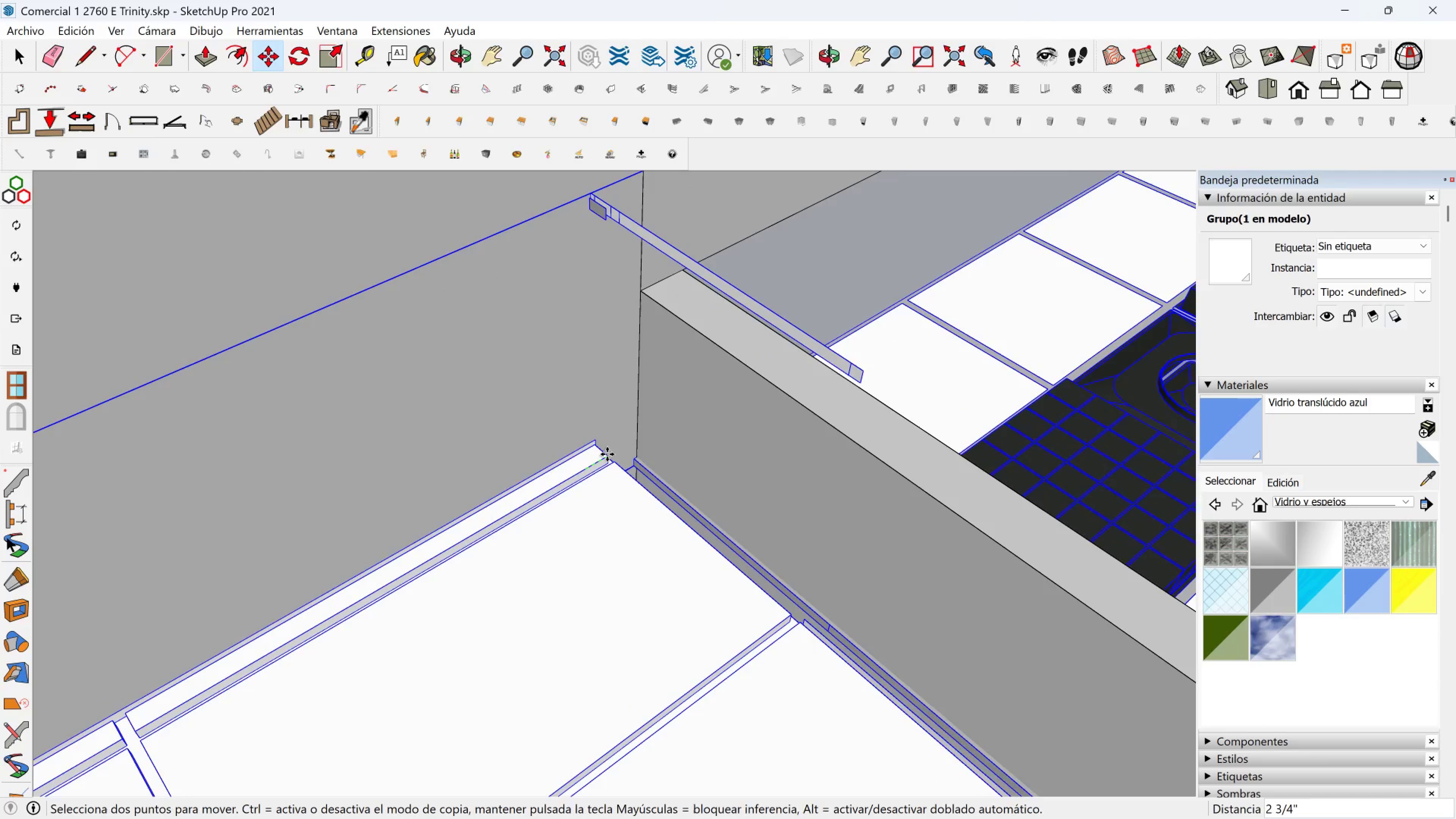 
hold_key(key=ShiftLeft, duration=0.86)
left_click([722, 438])
 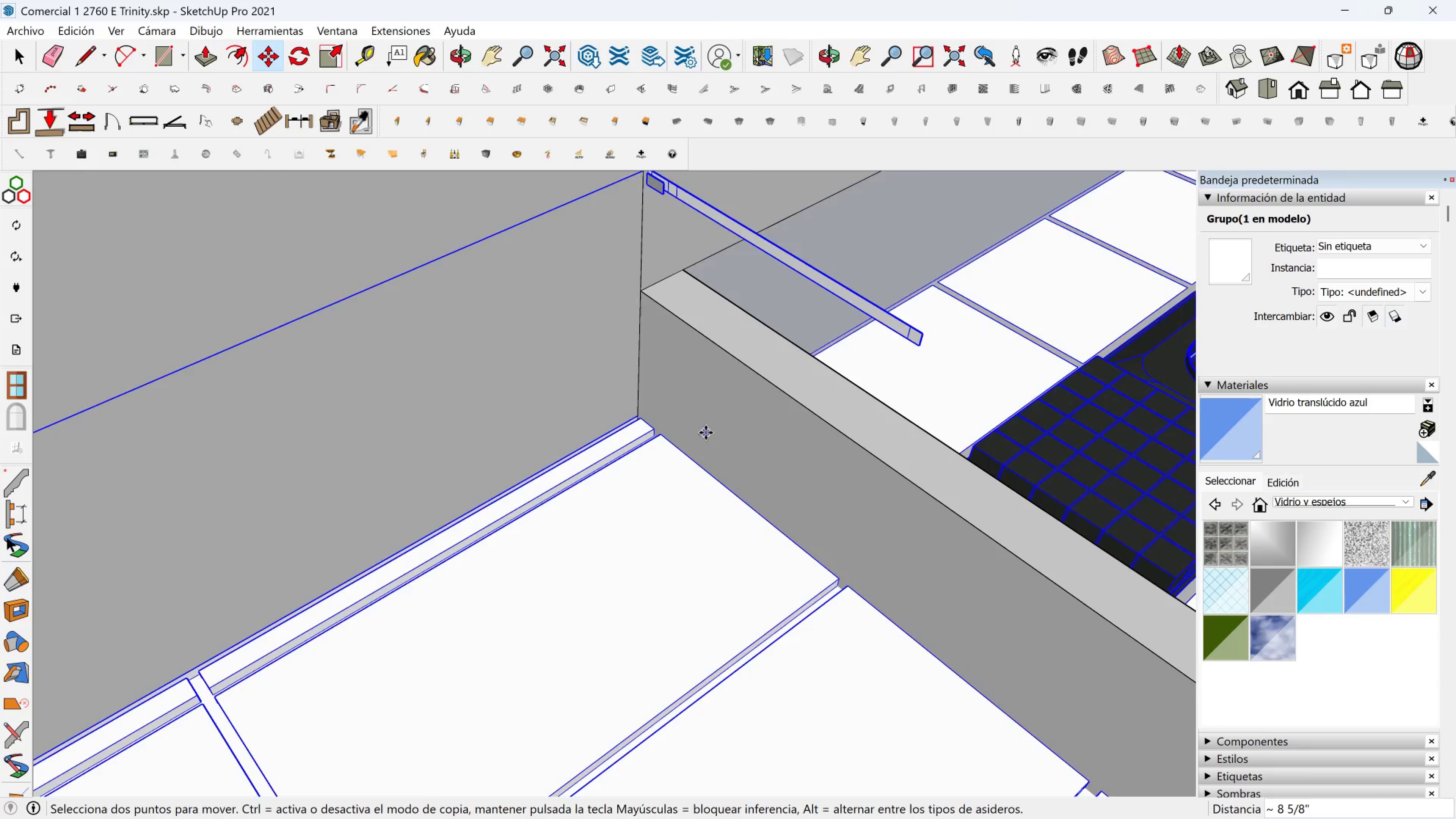 
scroll: coordinate [646, 526], scroll_direction: down, amount: 23.0
 